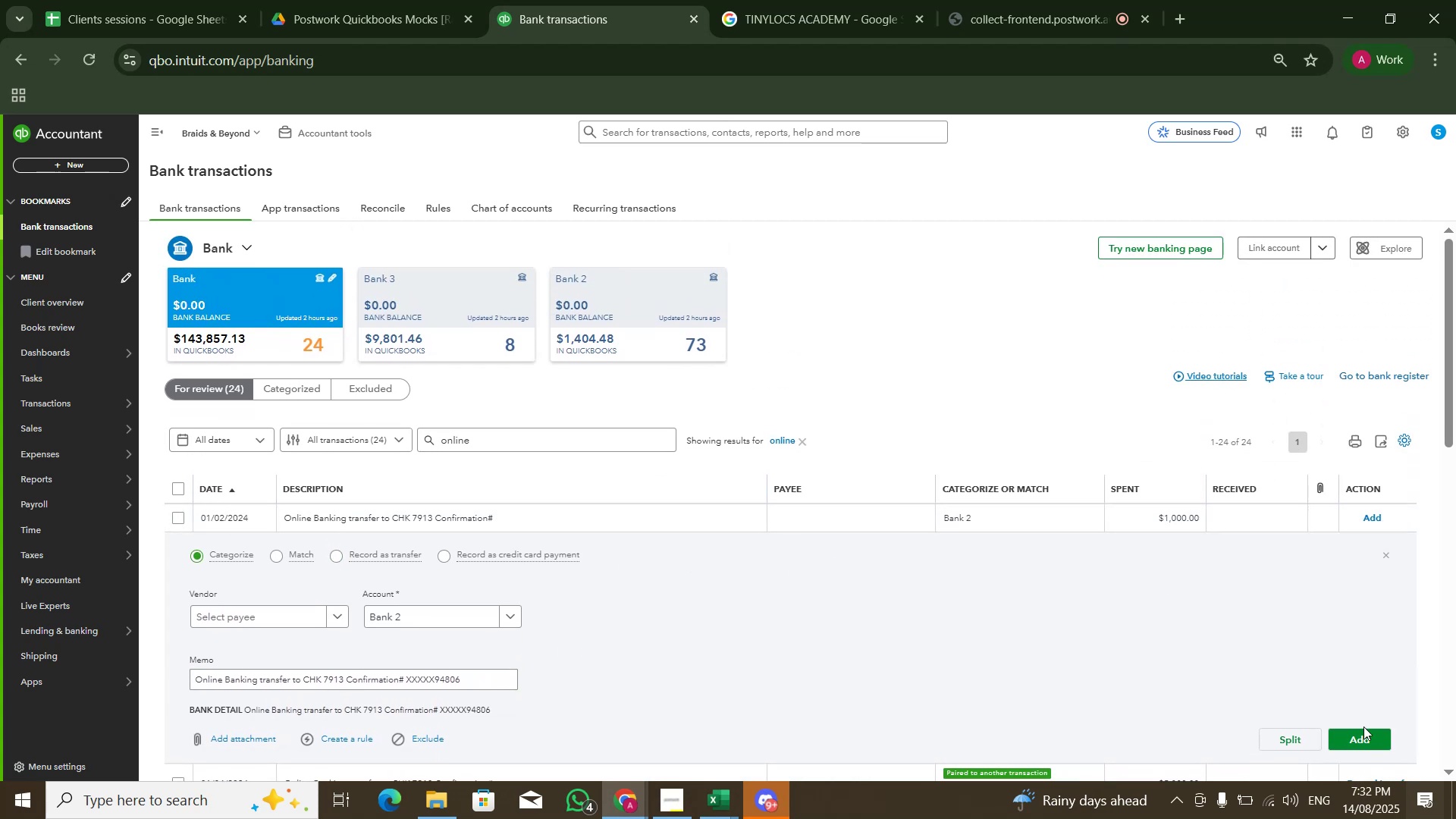 
left_click([1365, 730])
 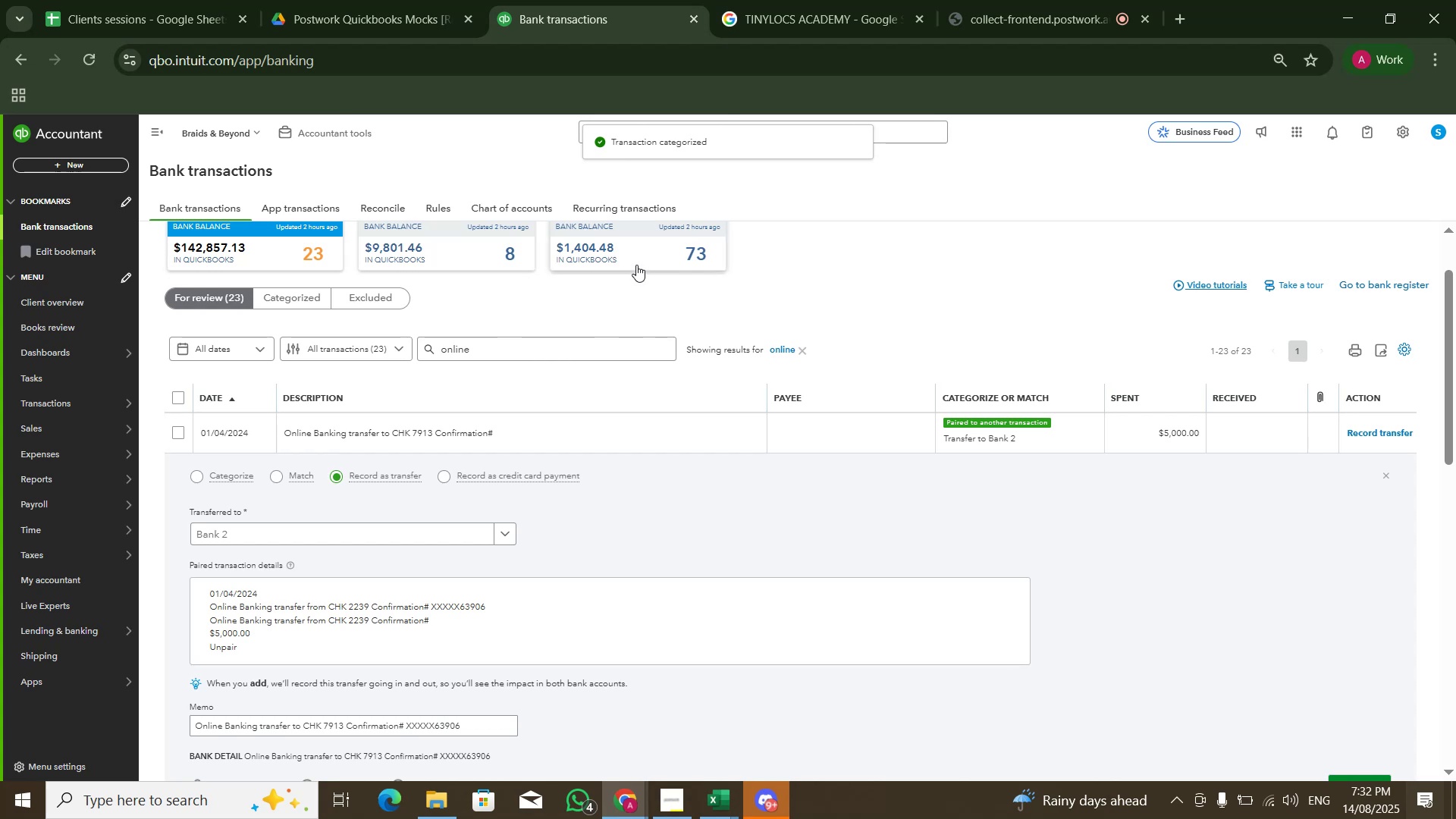 
wait(5.27)
 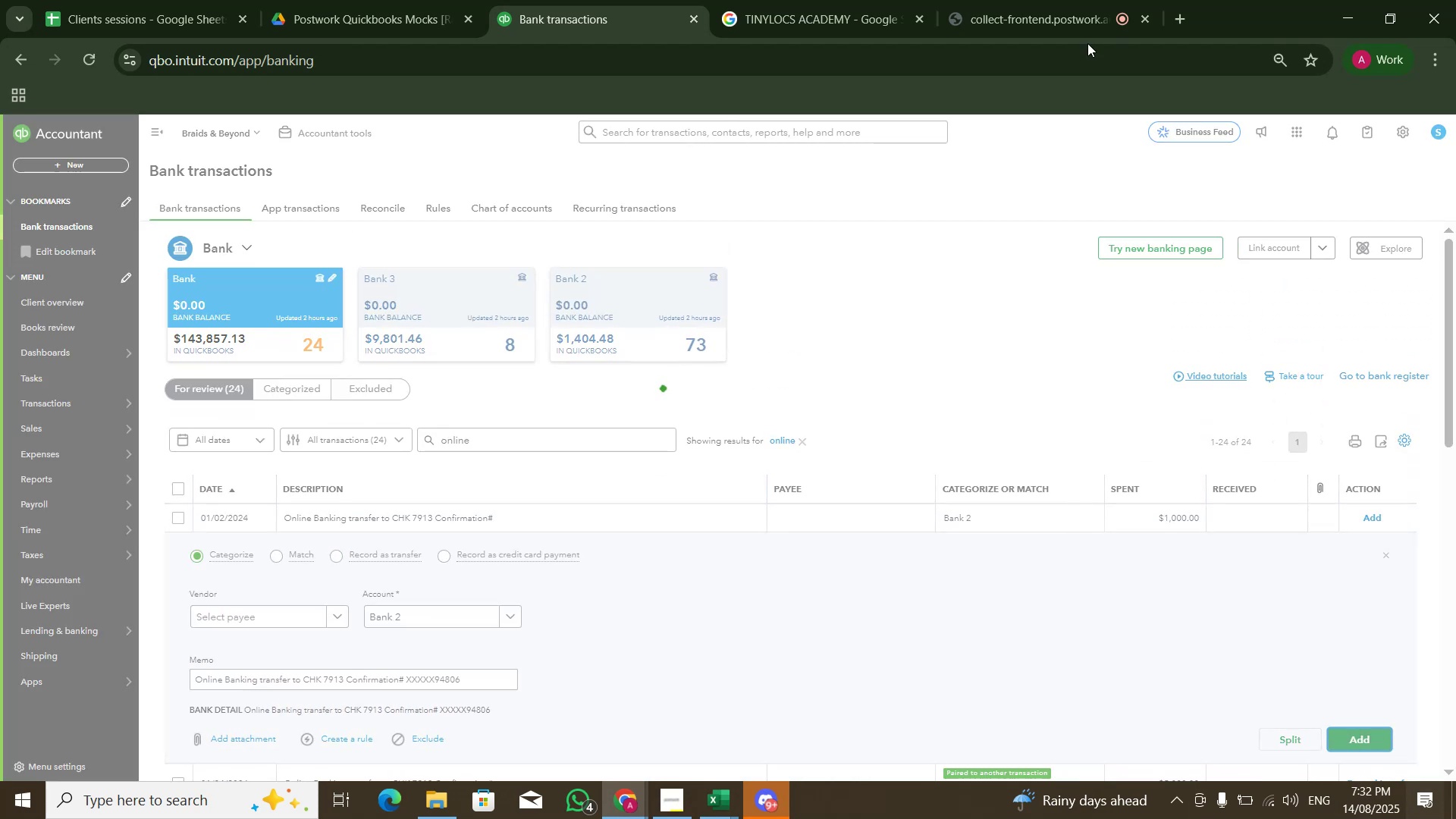 
left_click([233, 472])
 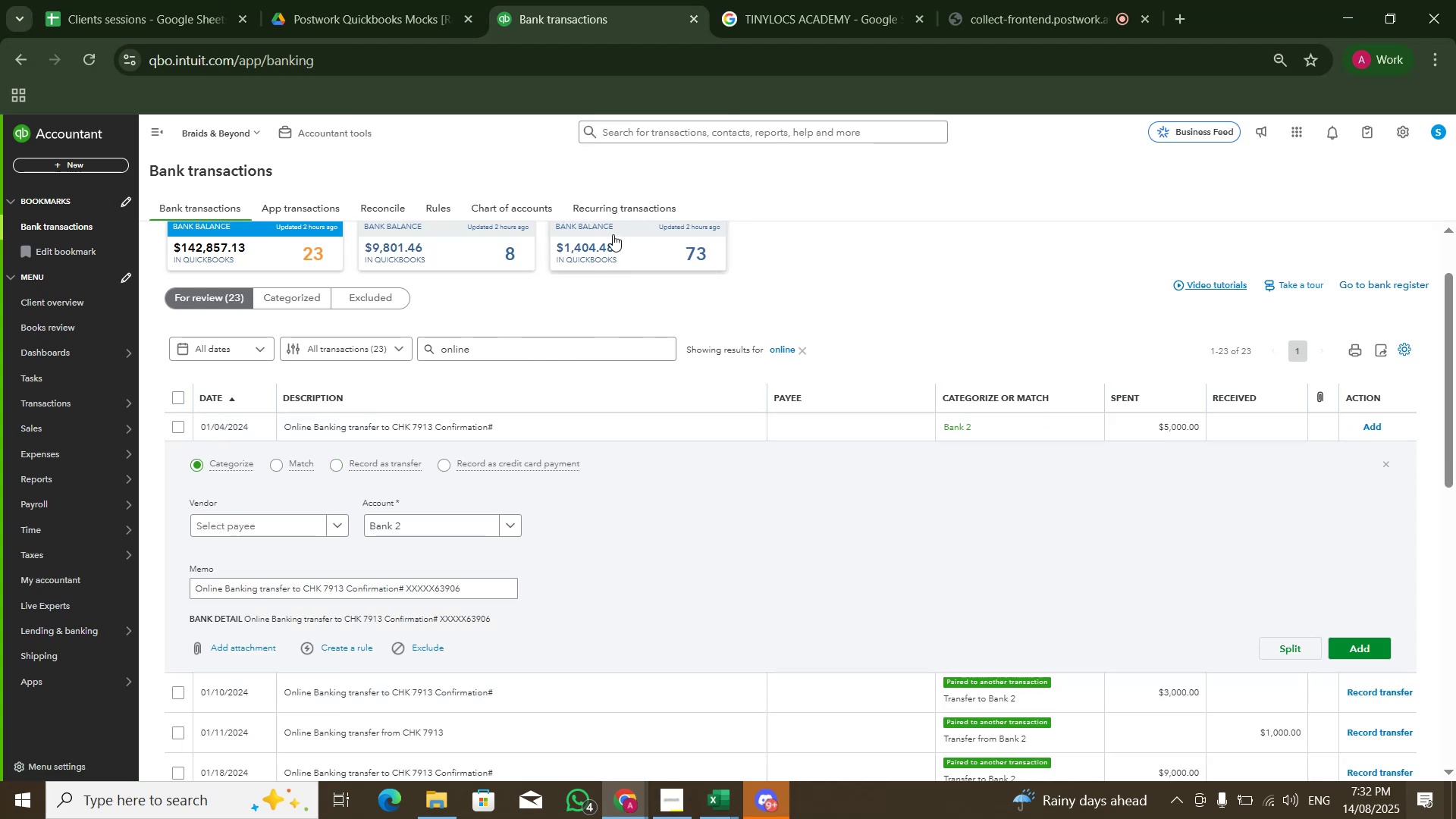 
left_click([612, 246])
 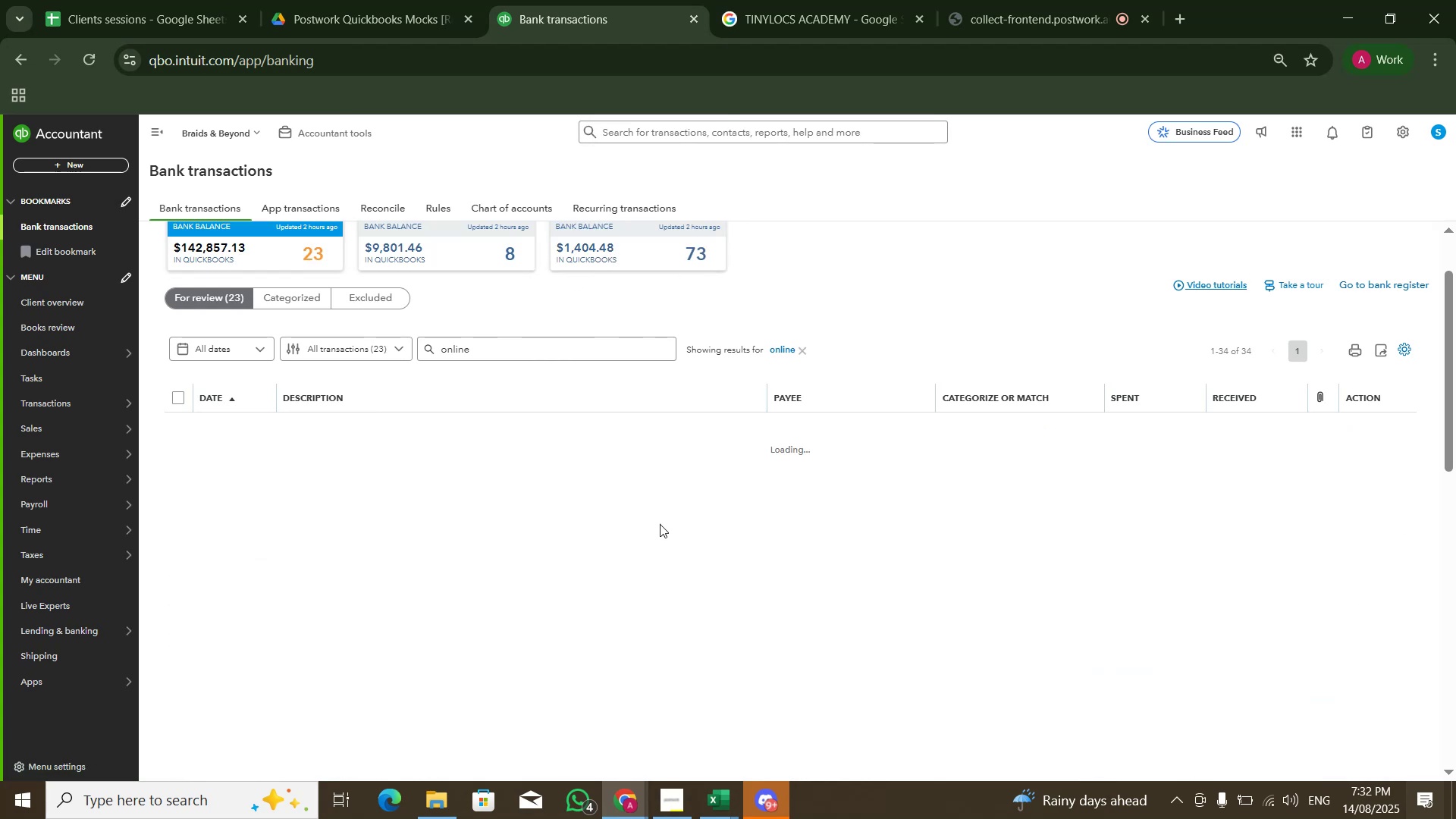 
wait(6.02)
 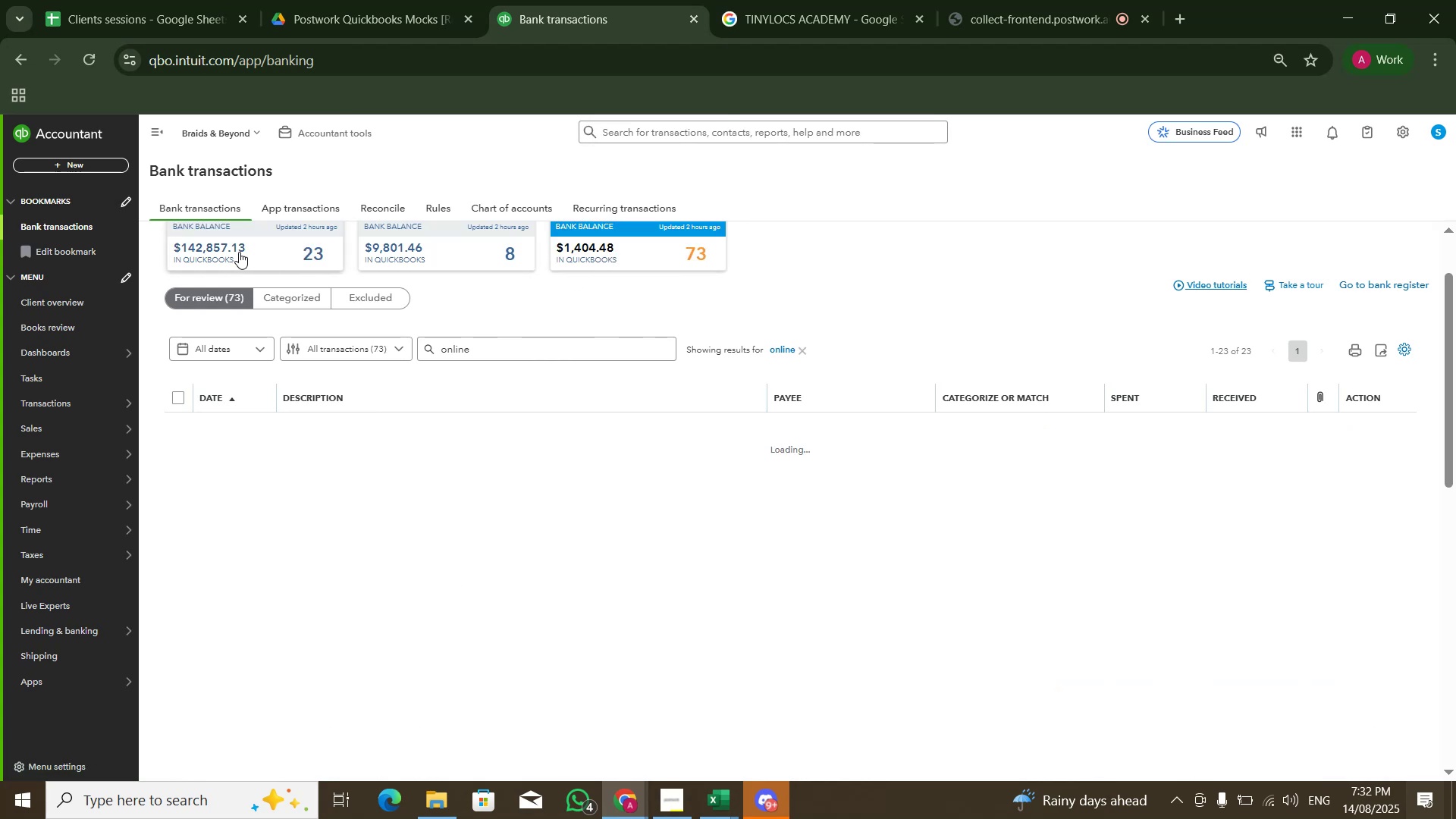 
left_click([497, 448])
 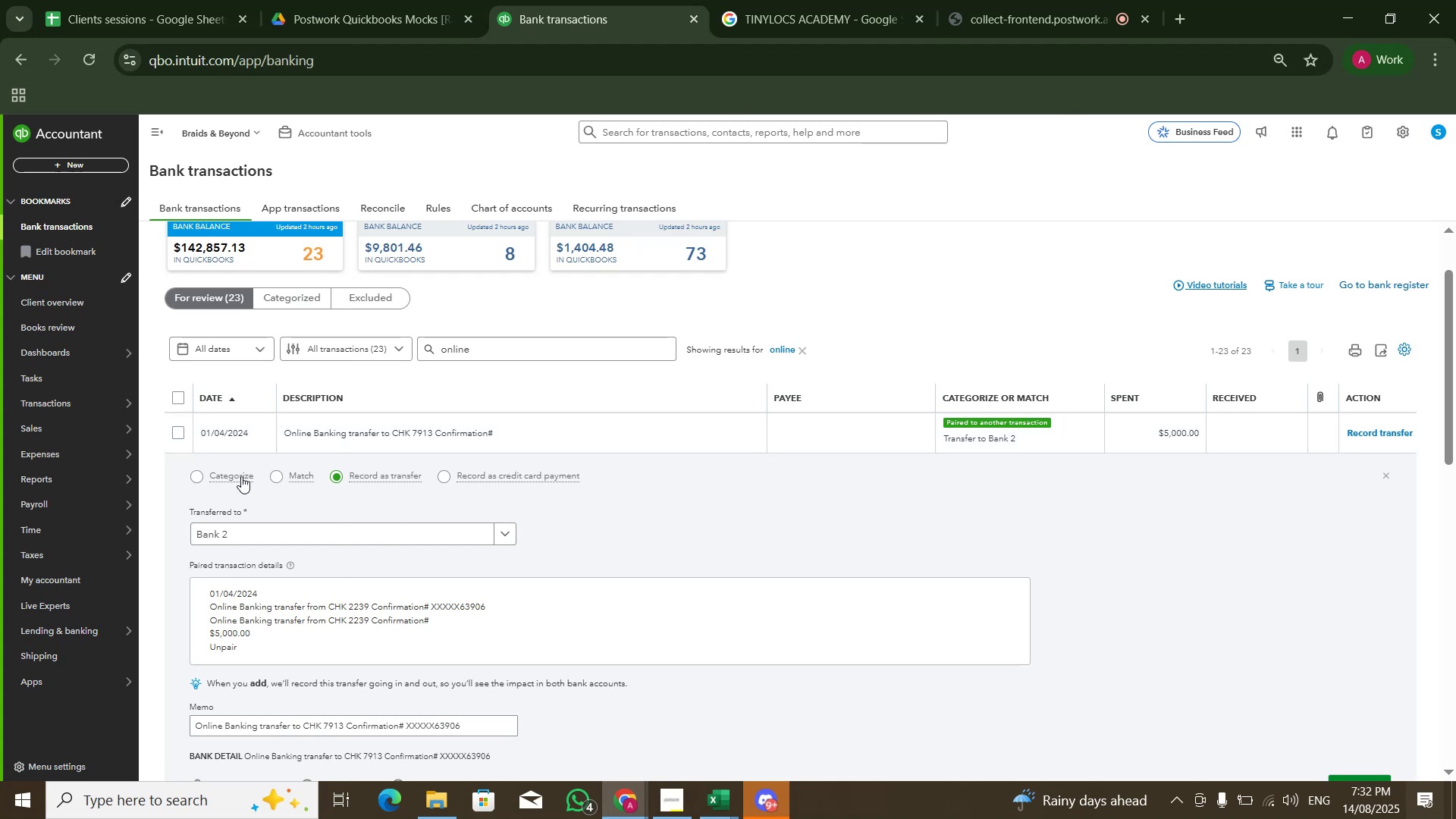 
left_click([240, 476])
 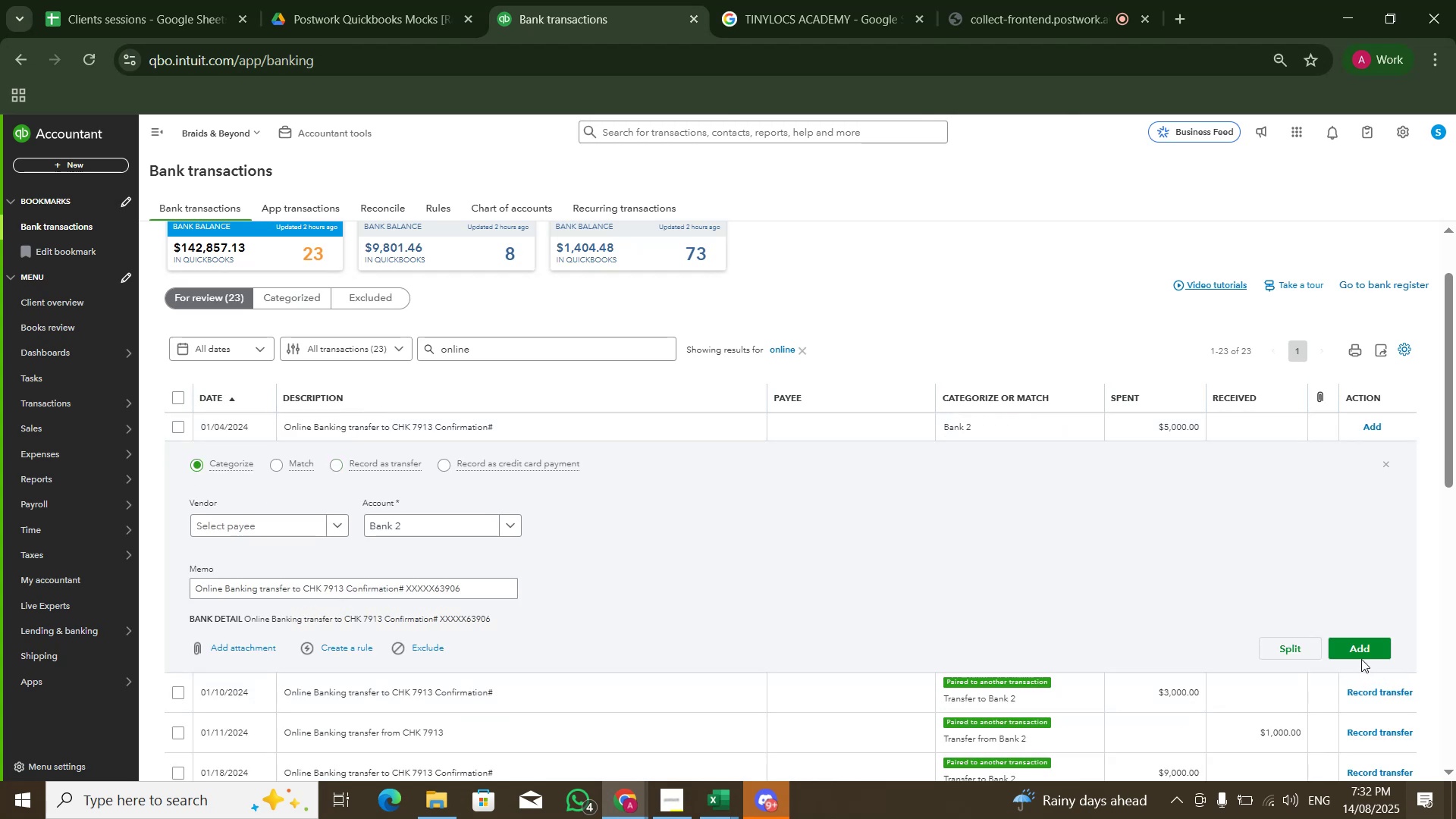 
left_click([1363, 648])
 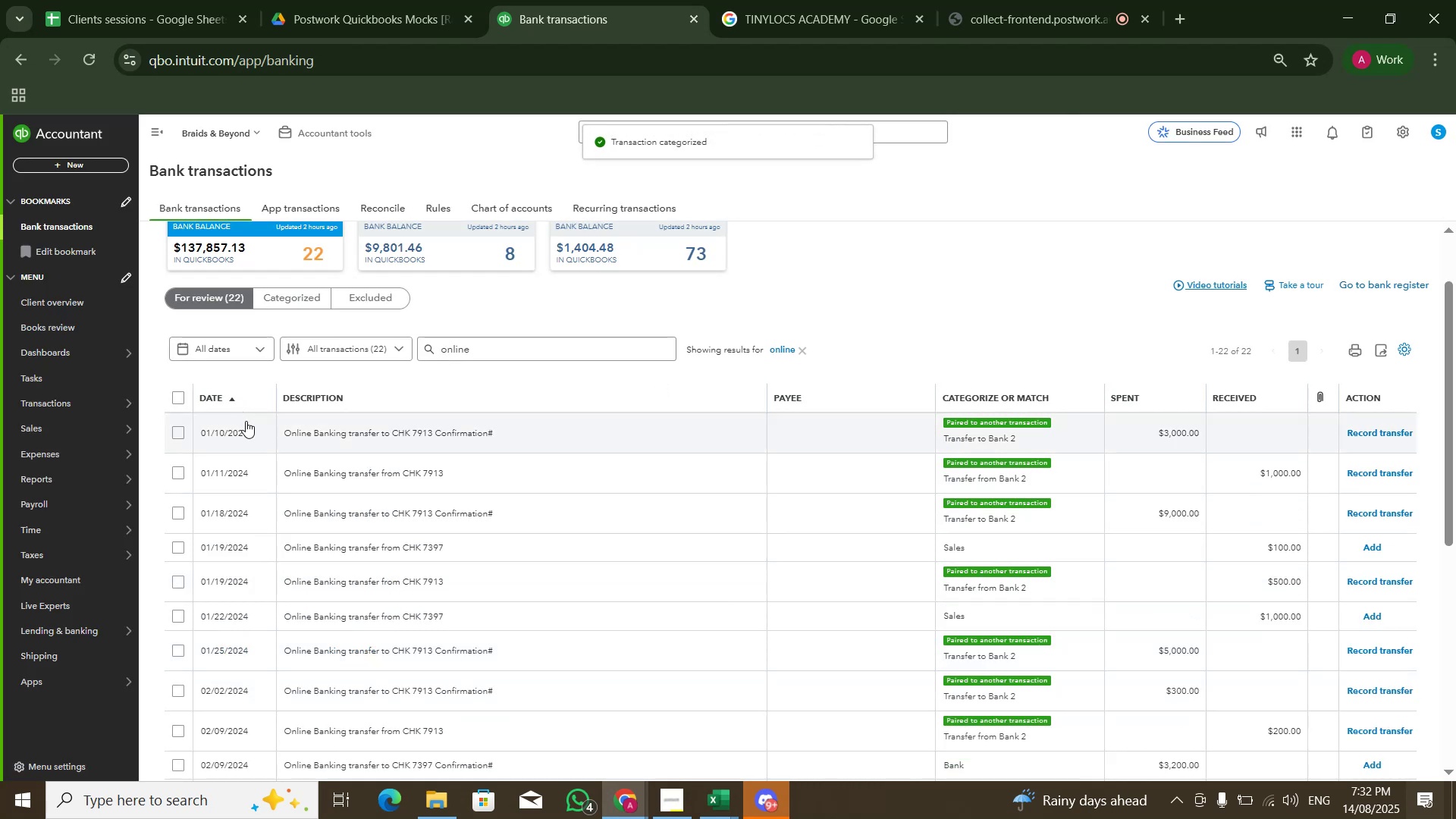 
left_click([247, 431])
 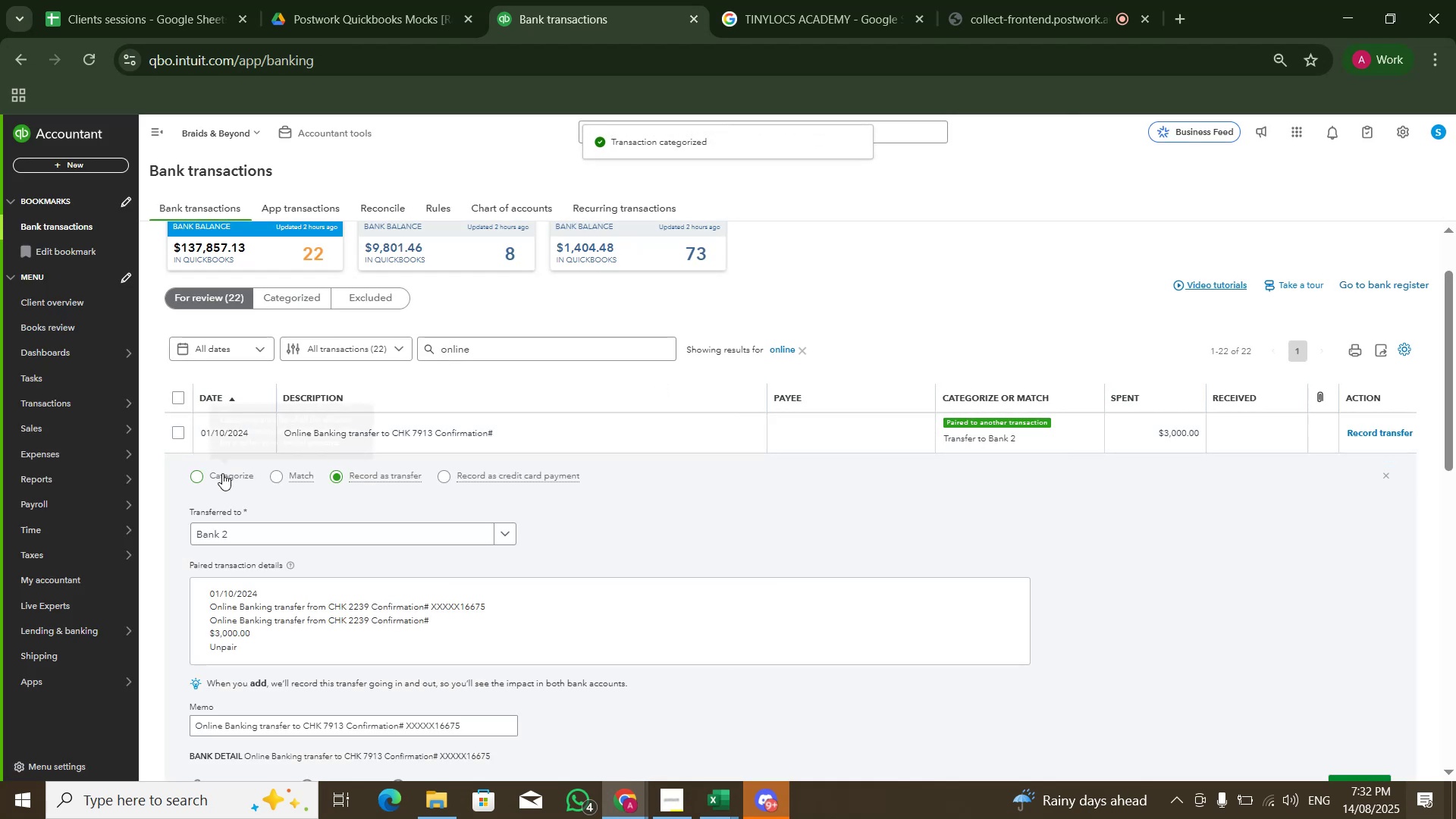 
left_click([222, 473])
 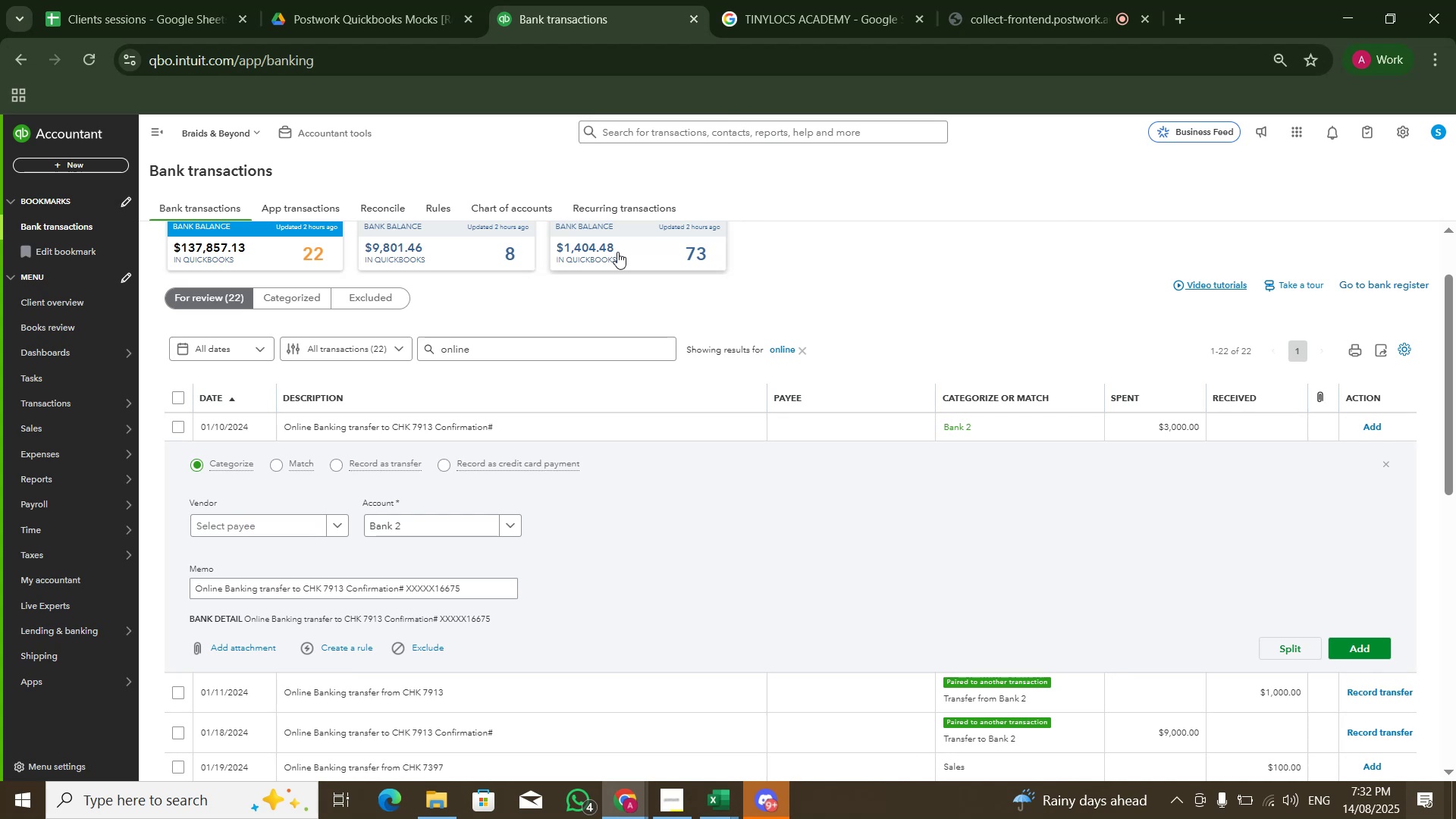 
wait(8.16)
 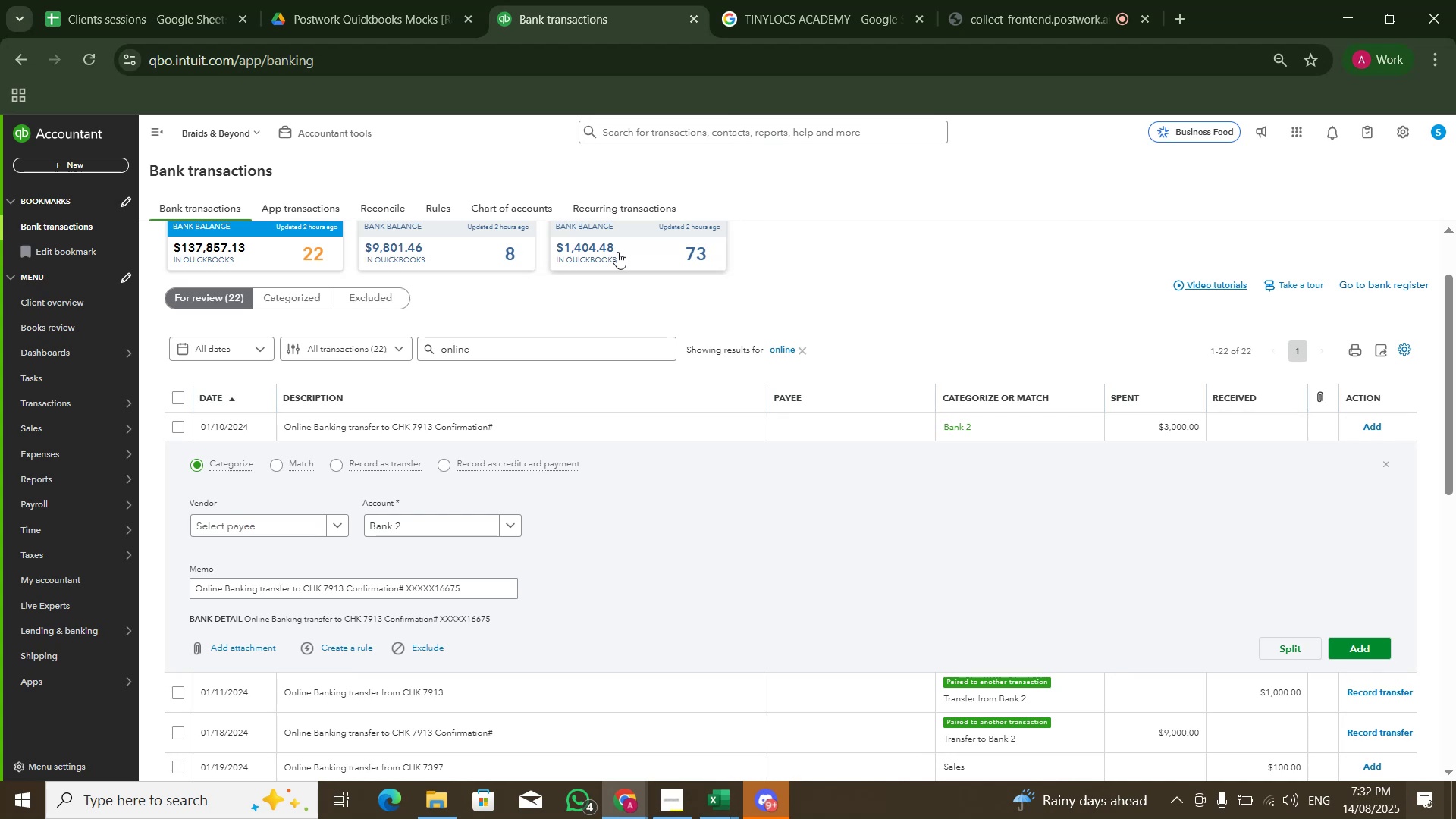 
left_click([635, 261])
 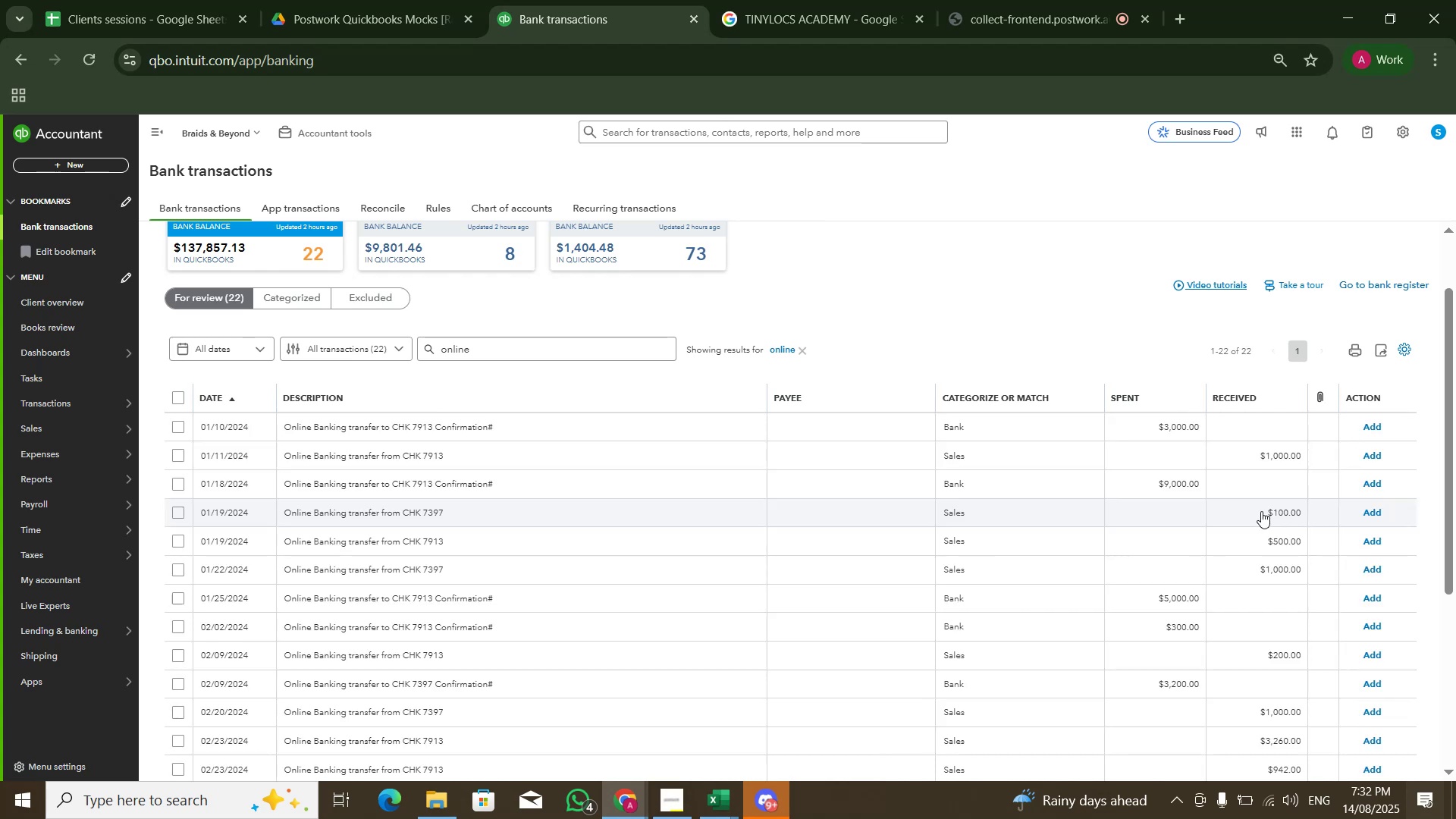 
wait(7.0)
 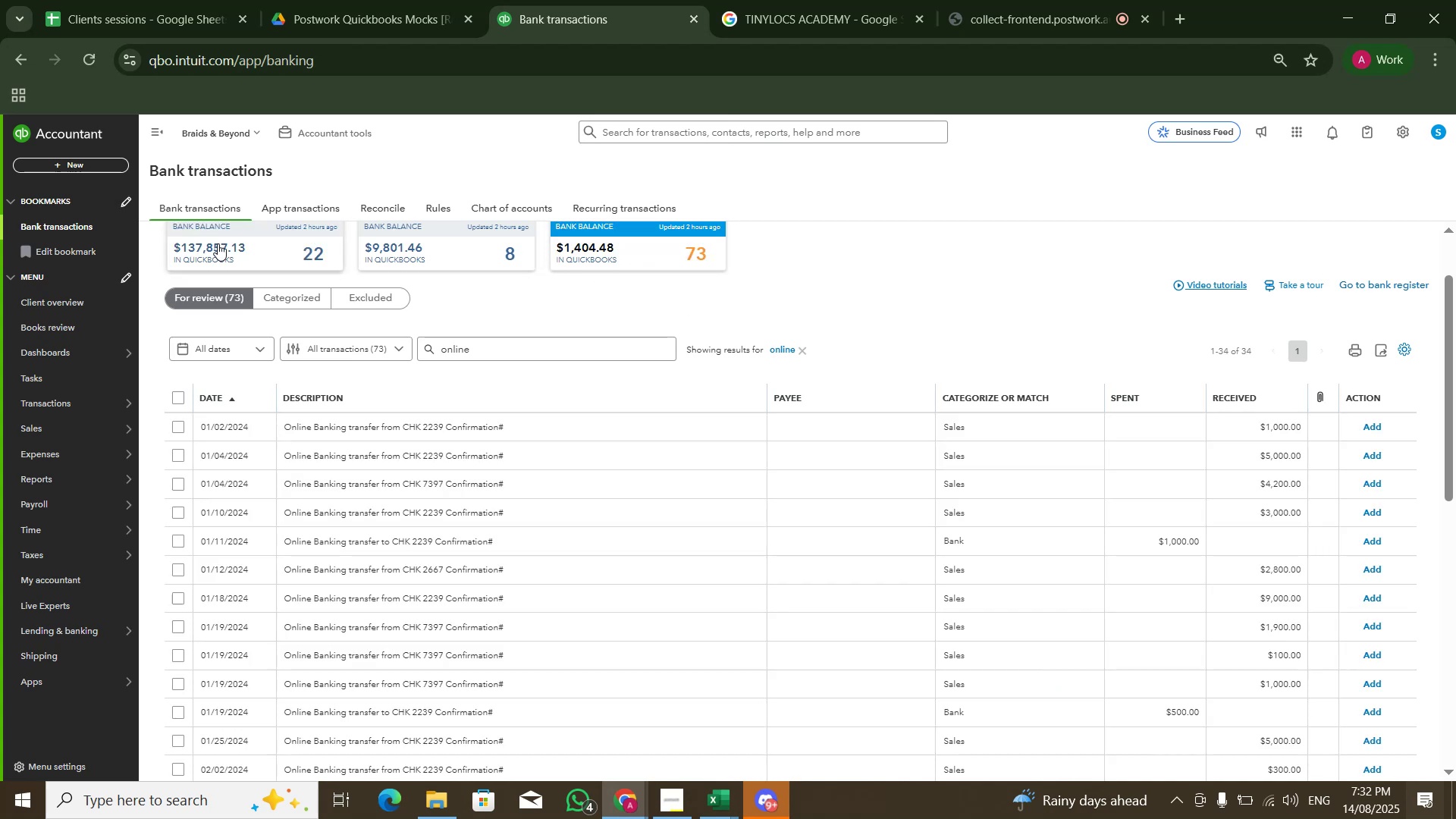 
left_click([548, 435])
 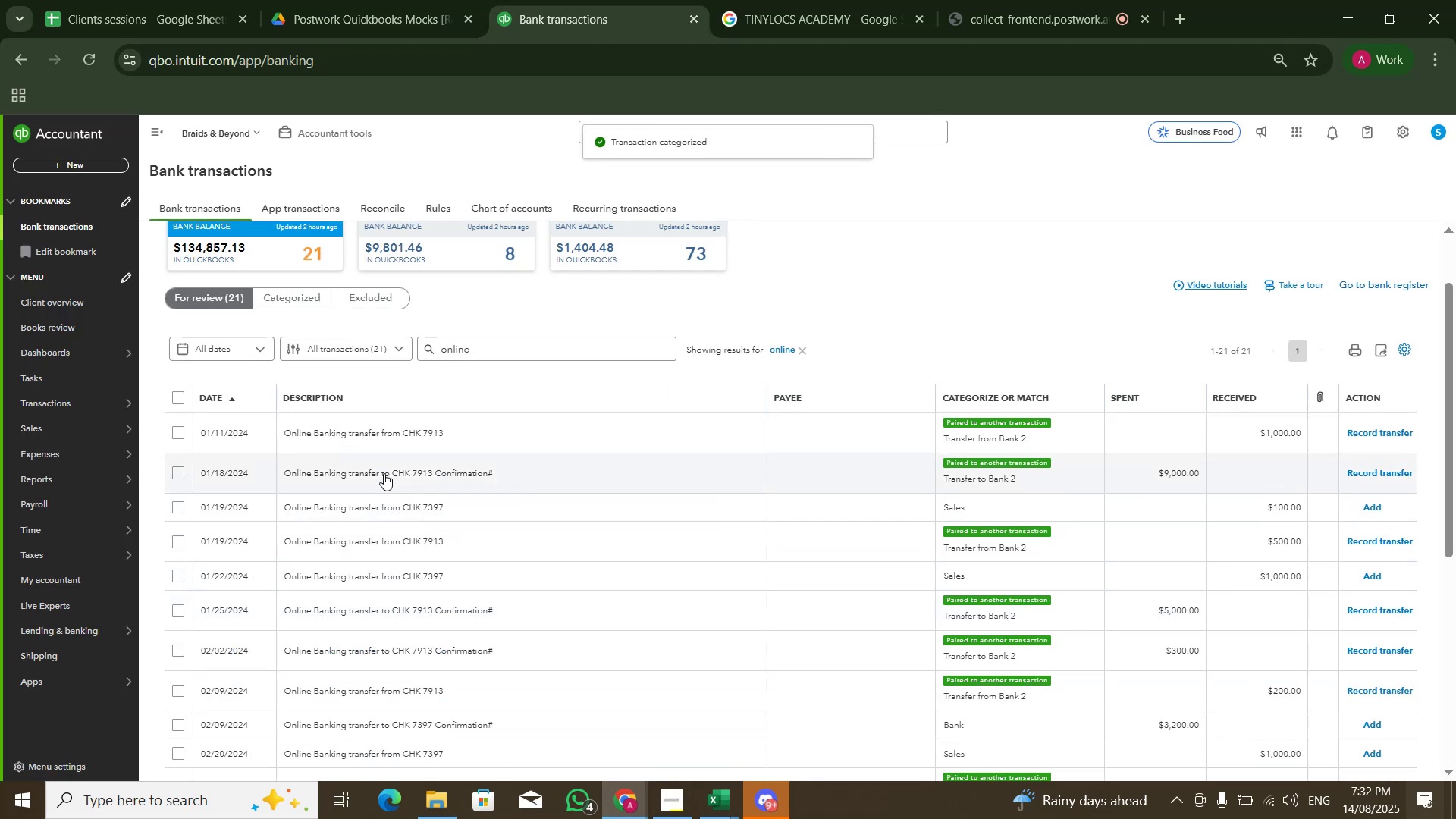 
wait(9.99)
 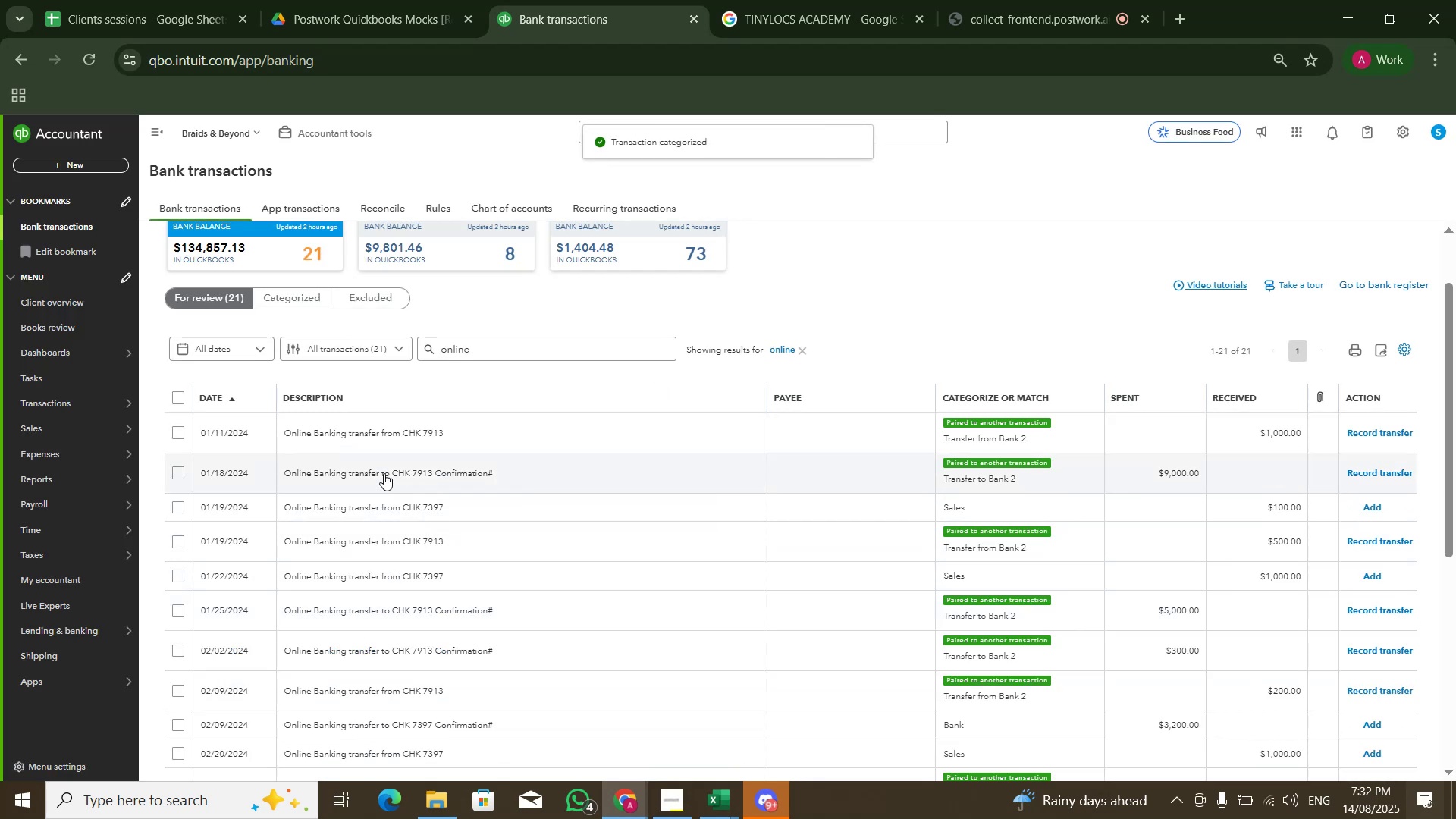 
left_click([216, 475])
 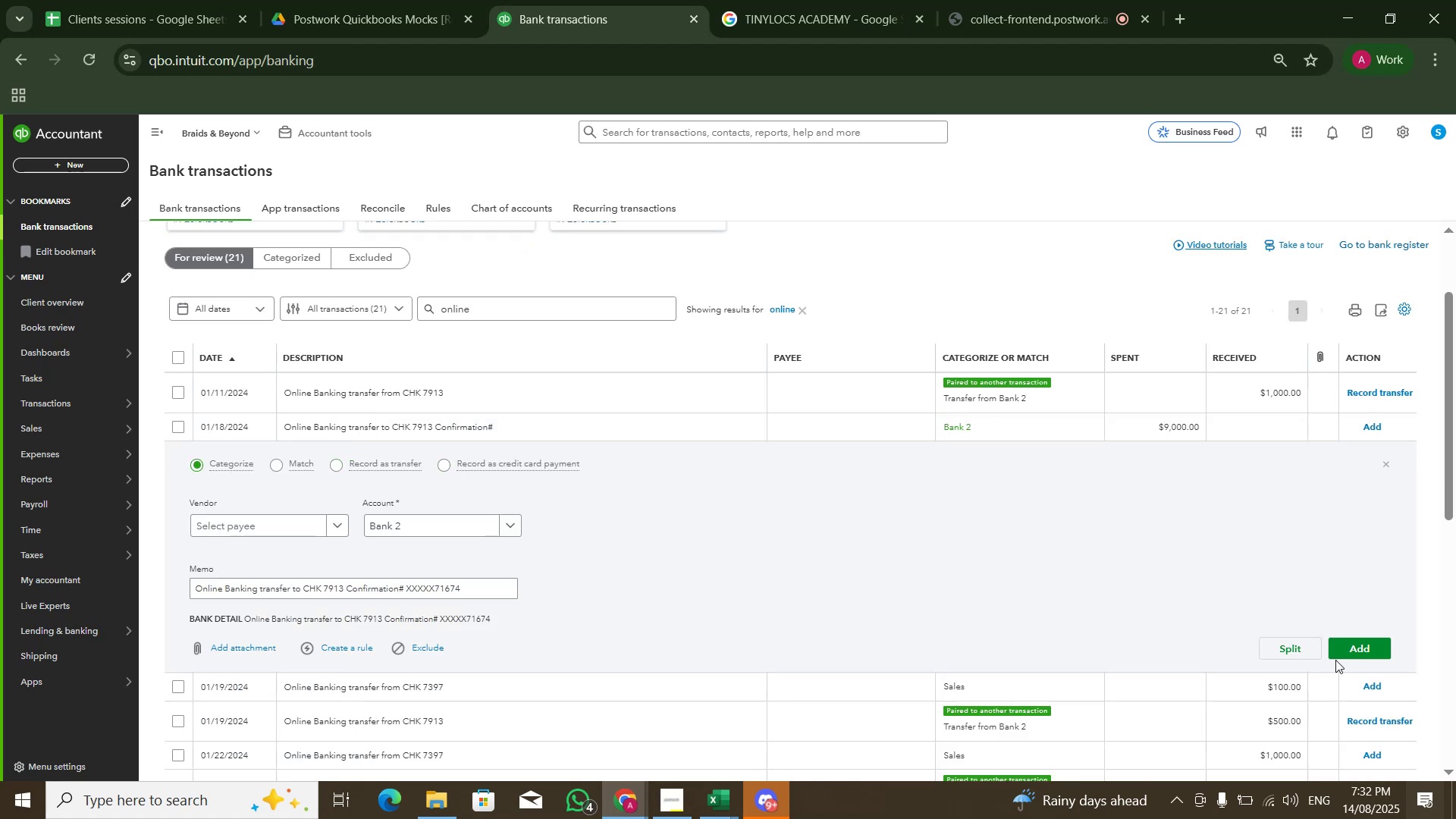 
left_click([1342, 649])
 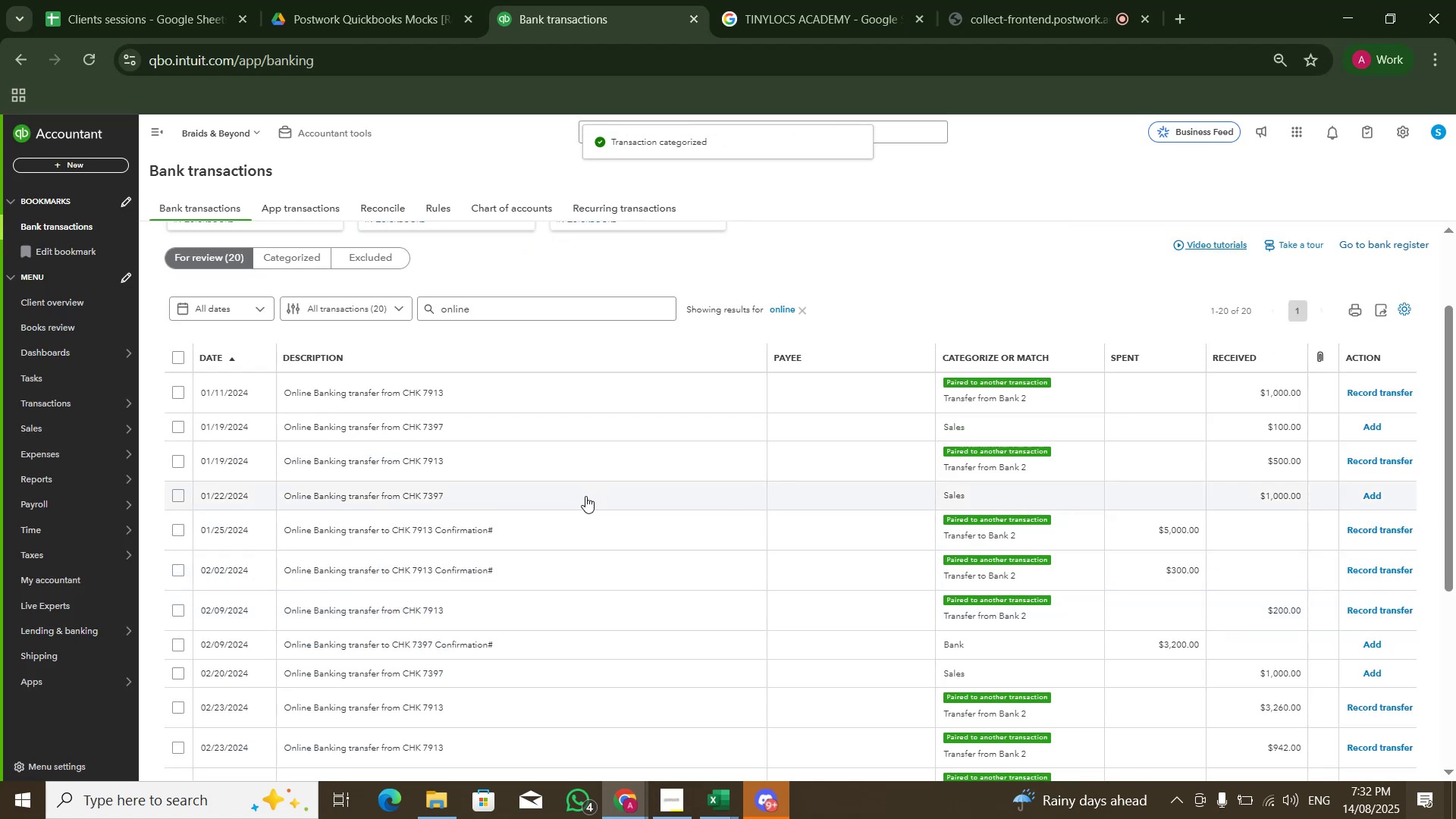 
scroll: coordinate [466, 450], scroll_direction: down, amount: 2.0
 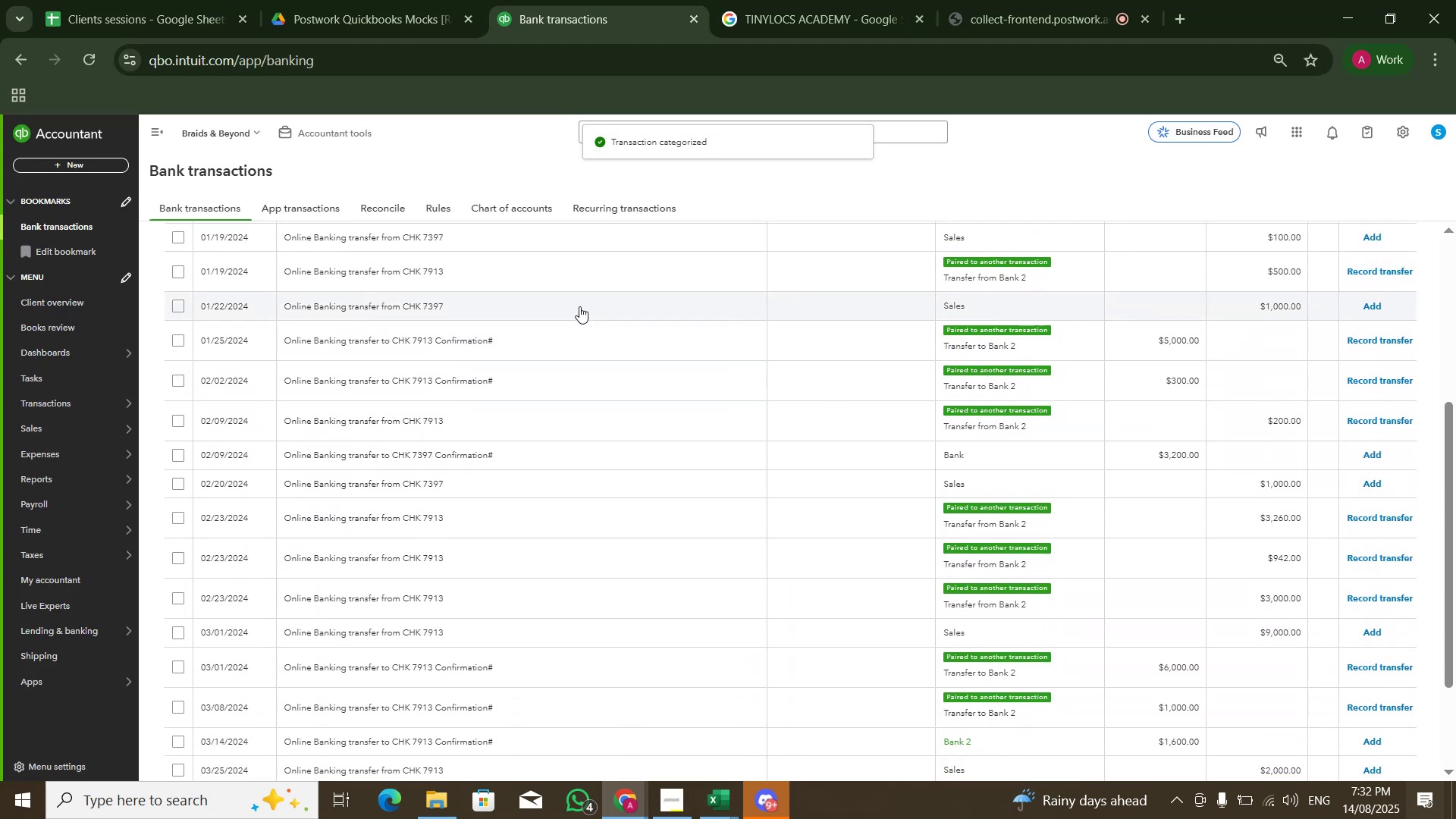 
scroll: coordinate [585, 309], scroll_direction: none, amount: 0.0
 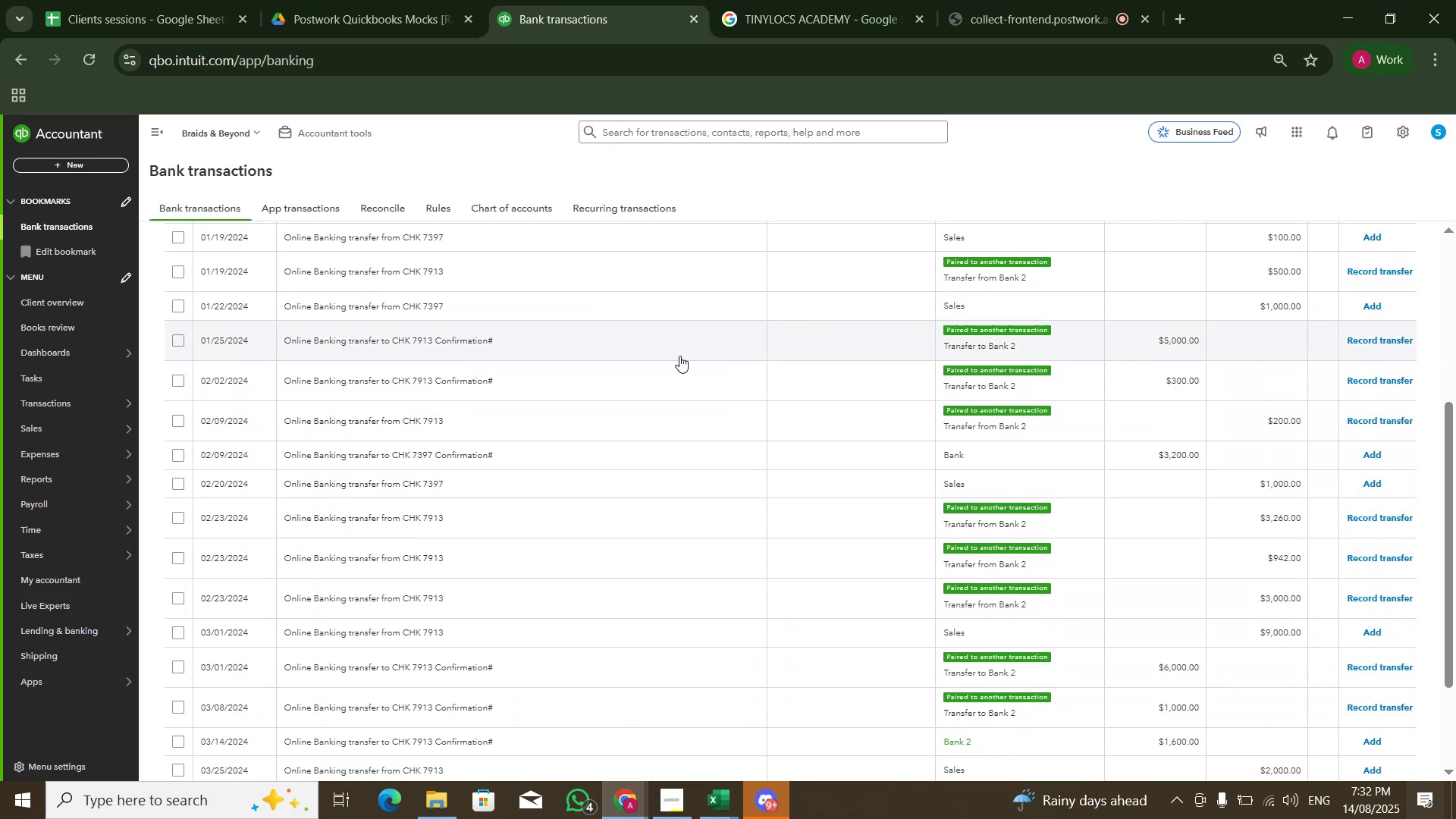 
scroll: coordinate [682, 357], scroll_direction: up, amount: 6.0
 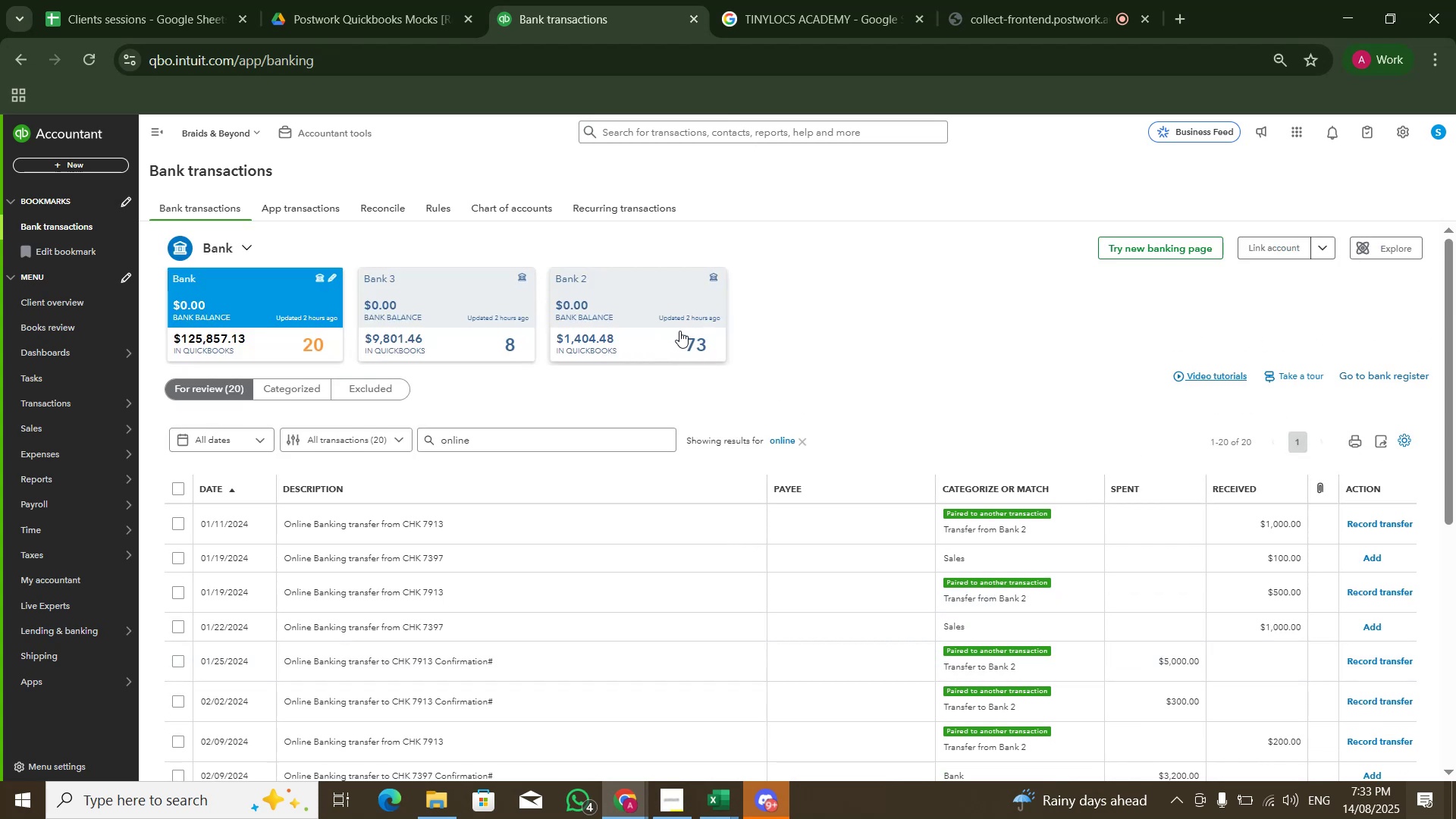 
left_click([679, 331])
 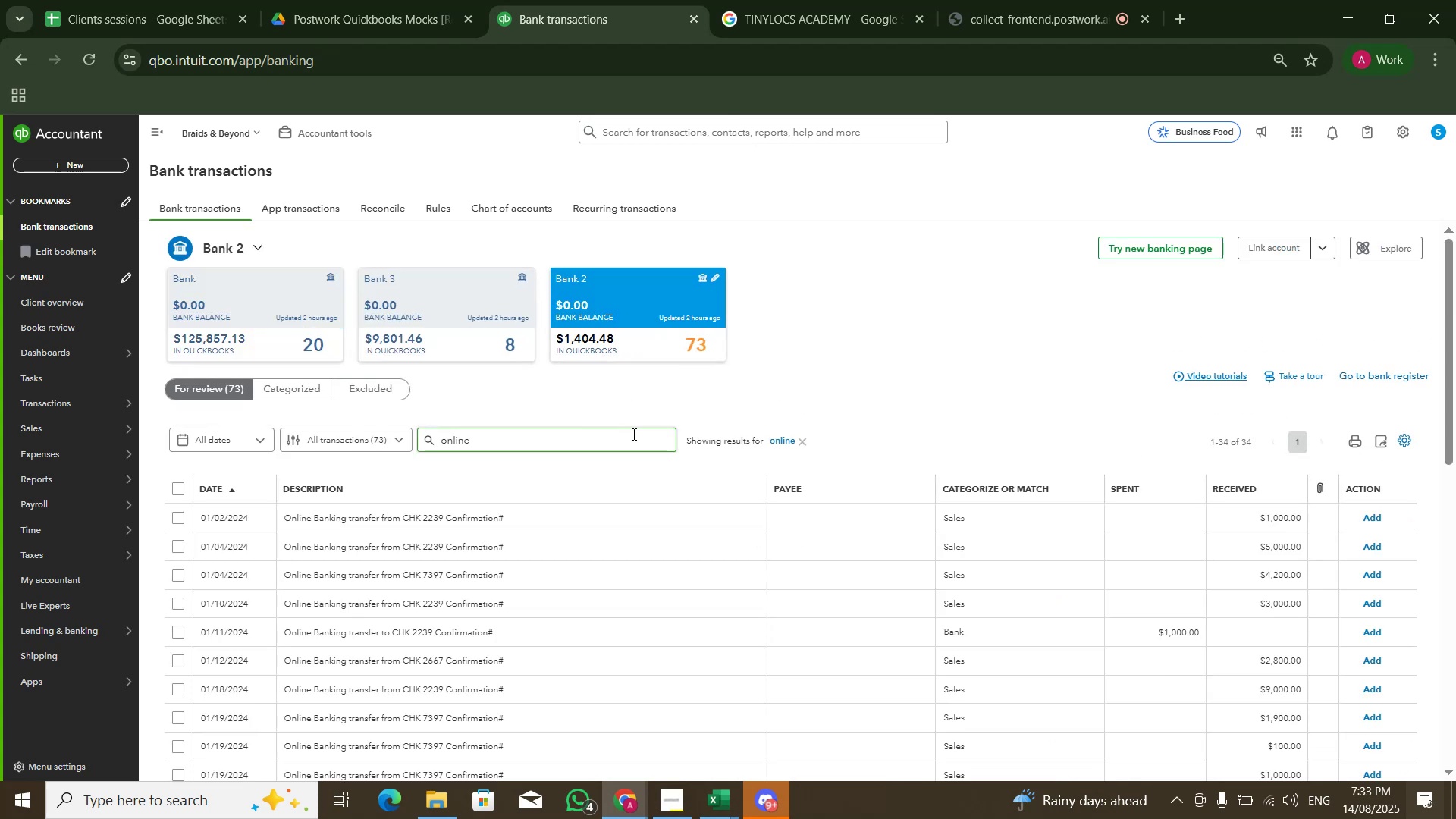 
scroll: coordinate [890, 588], scroll_direction: down, amount: 3.0
 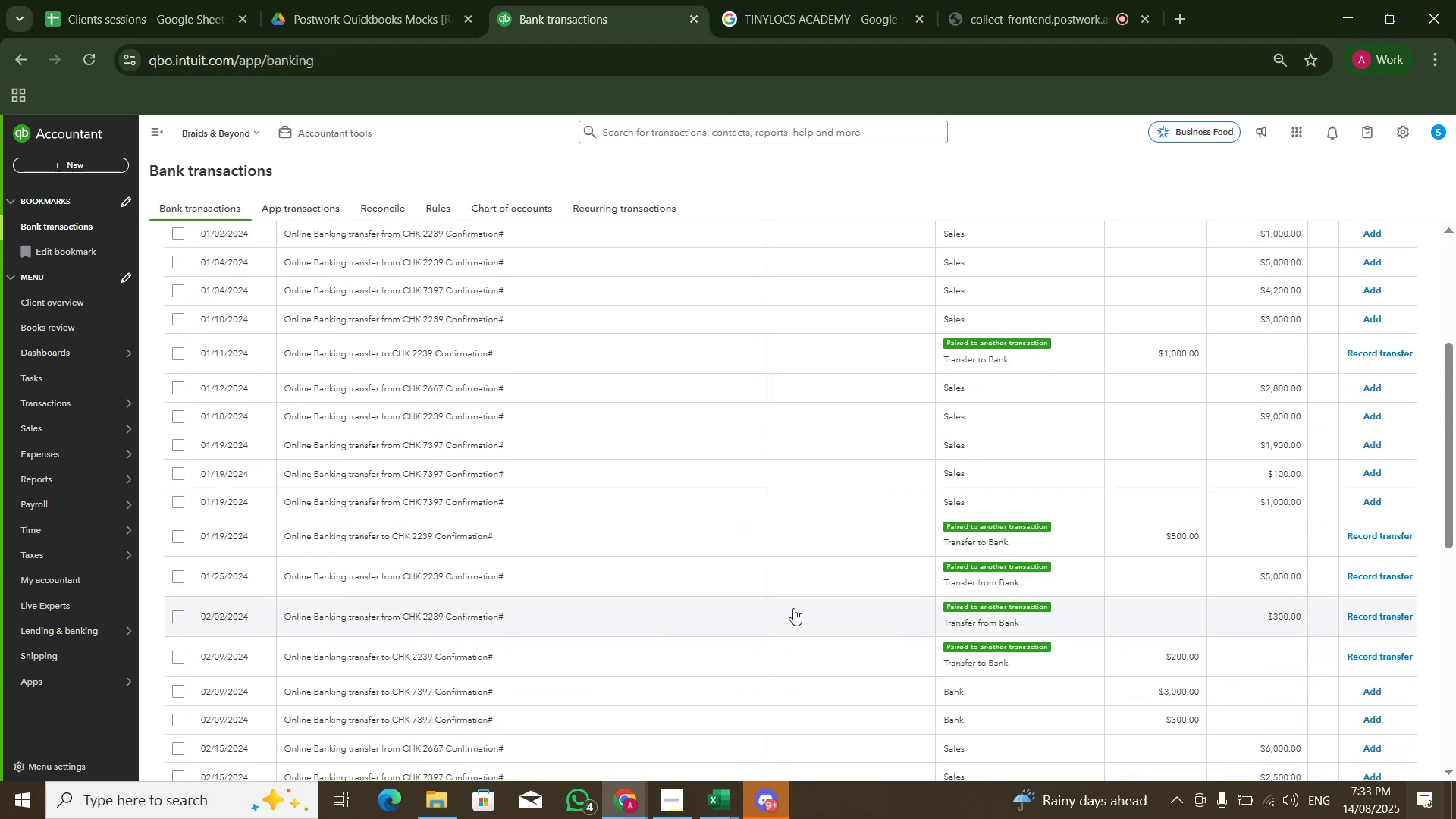 
scroll: coordinate [639, 513], scroll_direction: up, amount: 7.0
 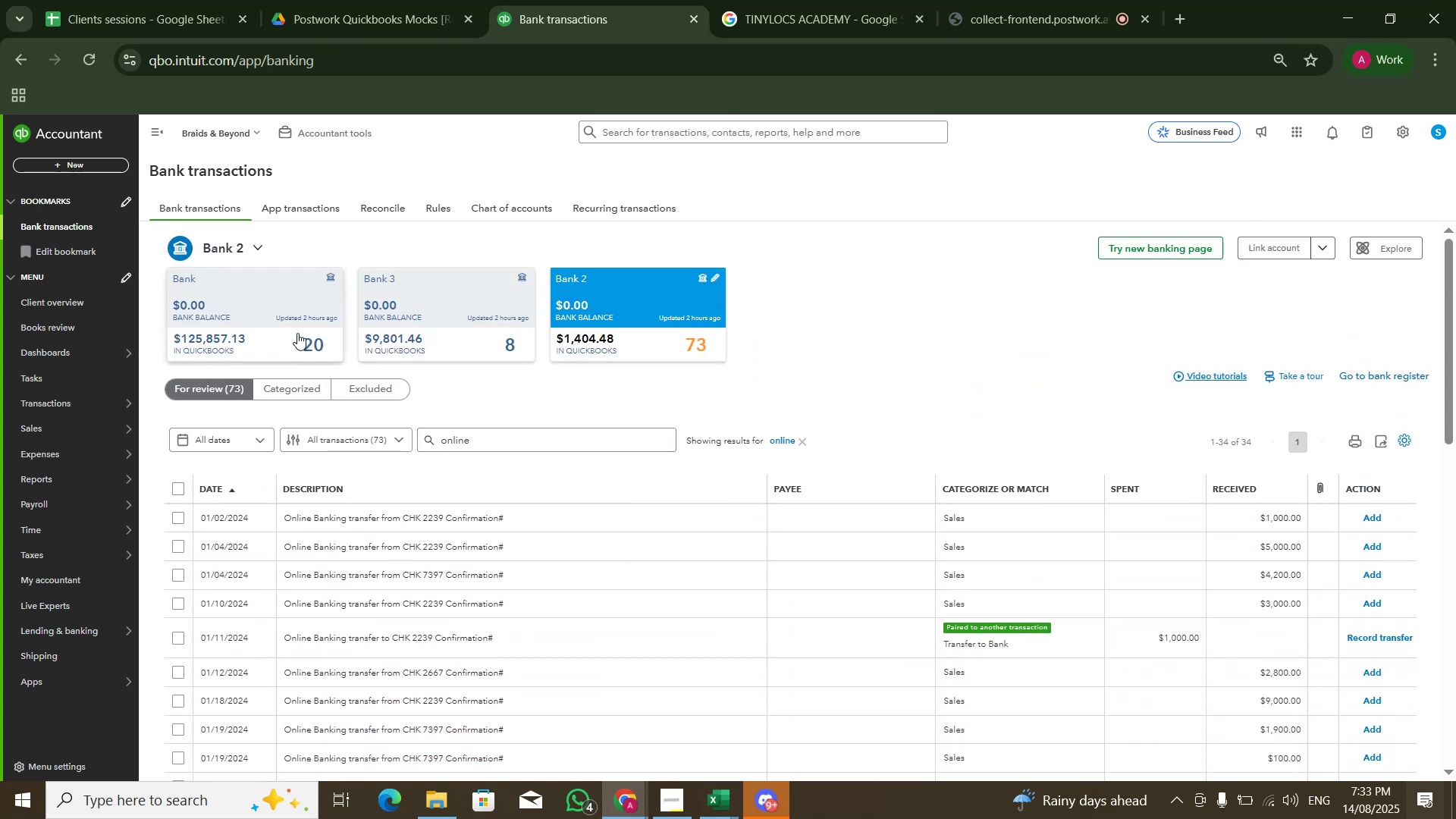 
left_click([297, 333])
 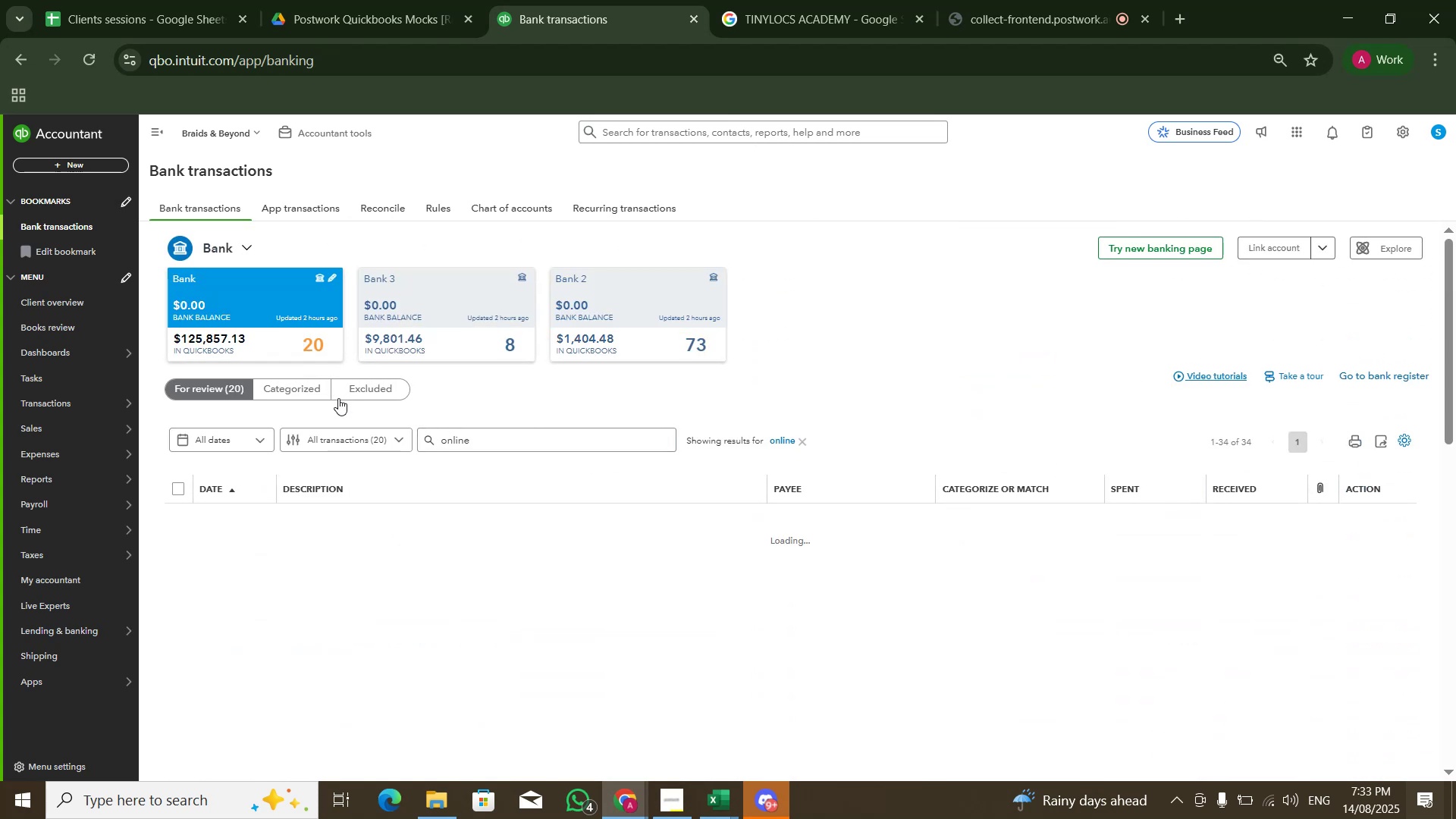 
scroll: coordinate [339, 437], scroll_direction: down, amount: 3.0
 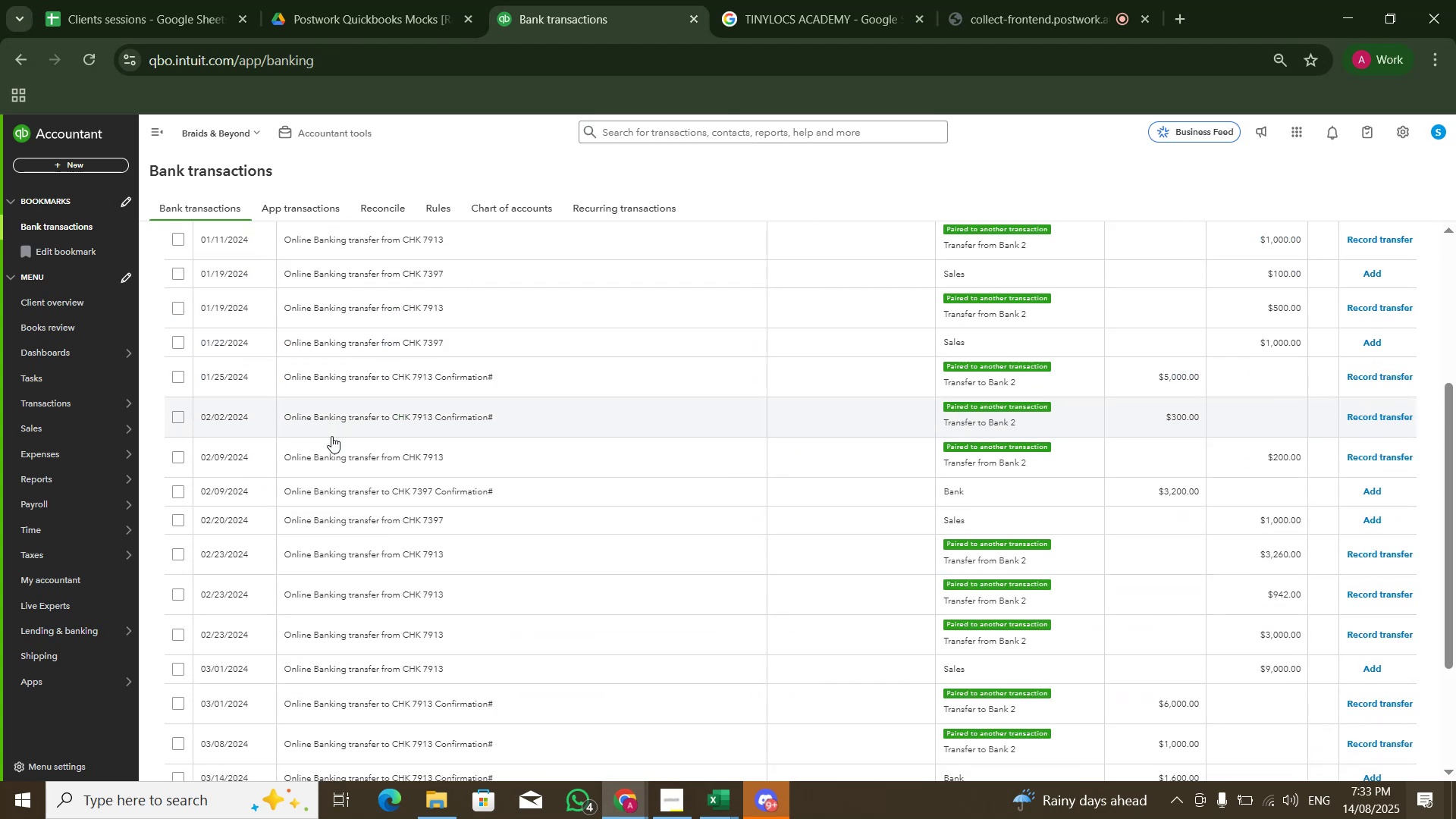 
scroll: coordinate [330, 436], scroll_direction: none, amount: 0.0
 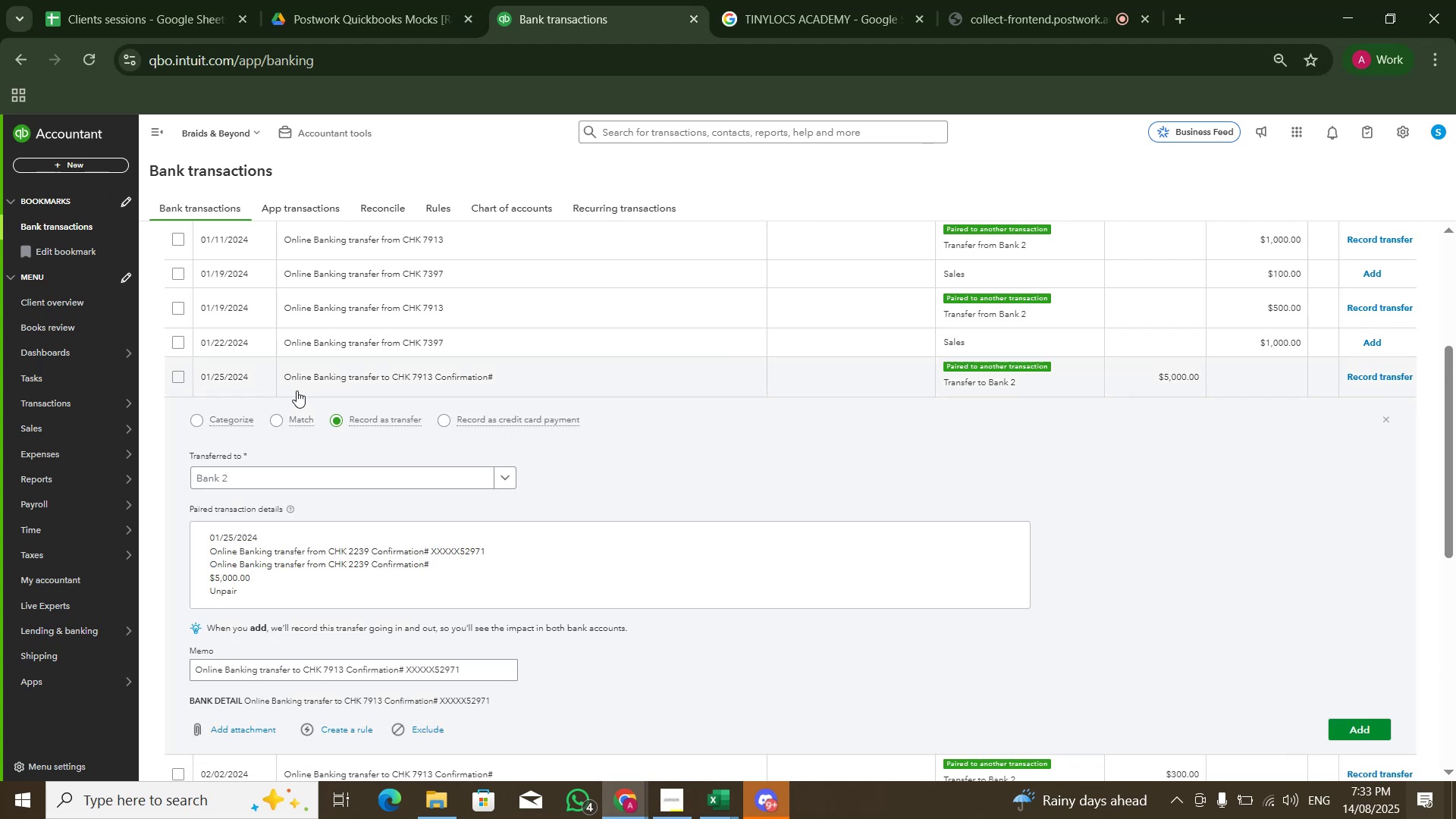 
left_click([233, 423])
 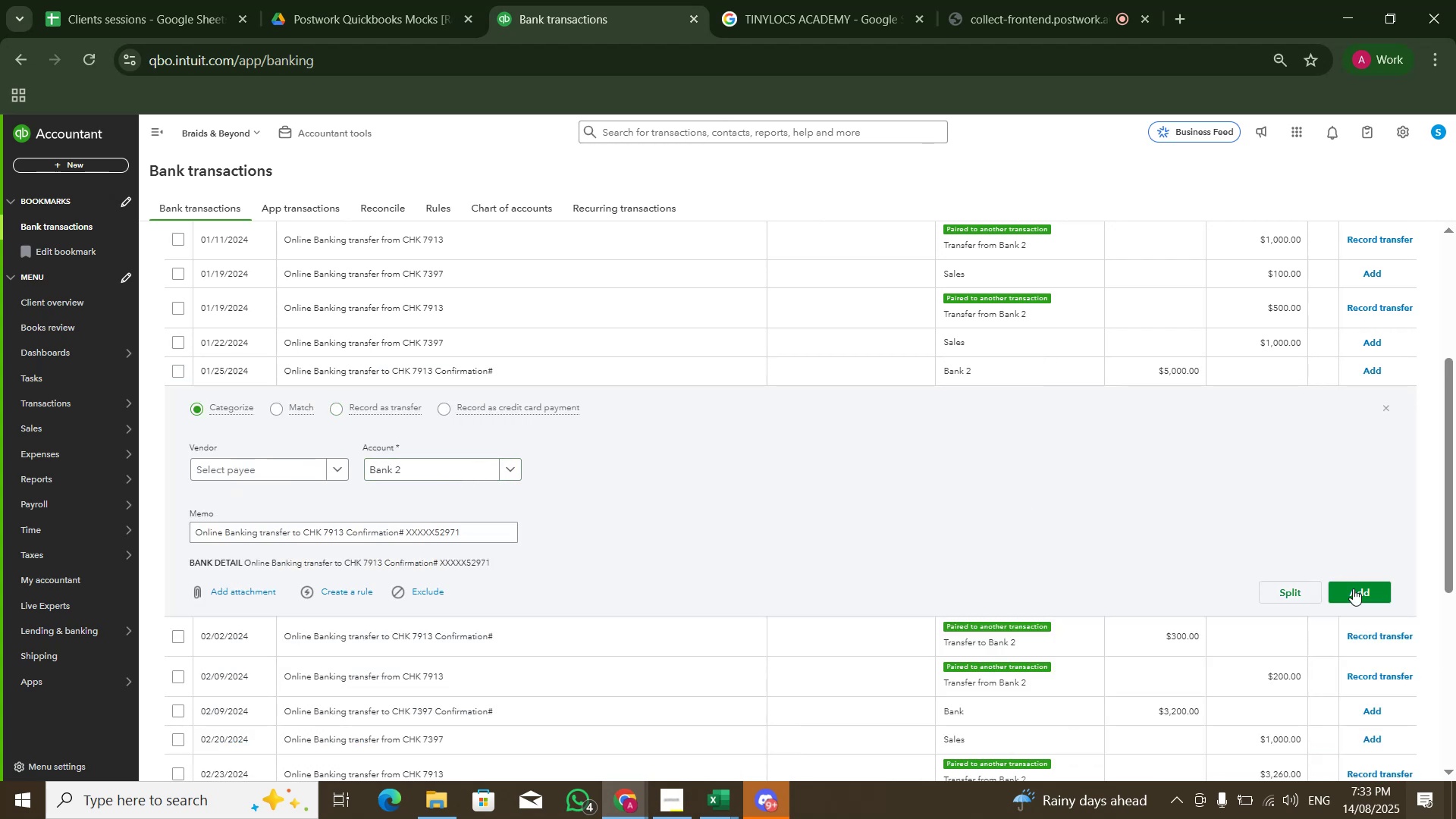 
left_click([1354, 588])
 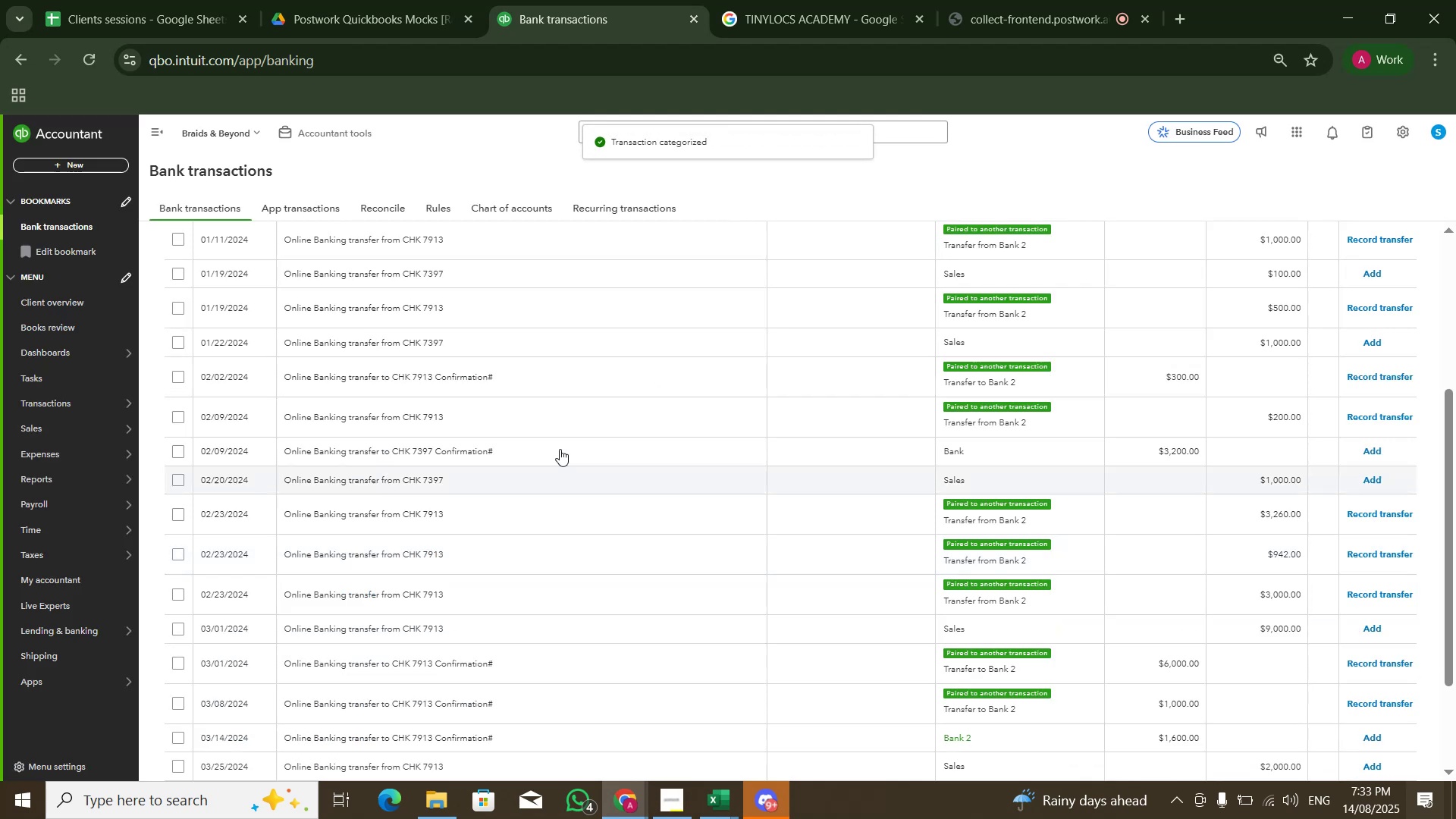 
left_click([453, 390])
 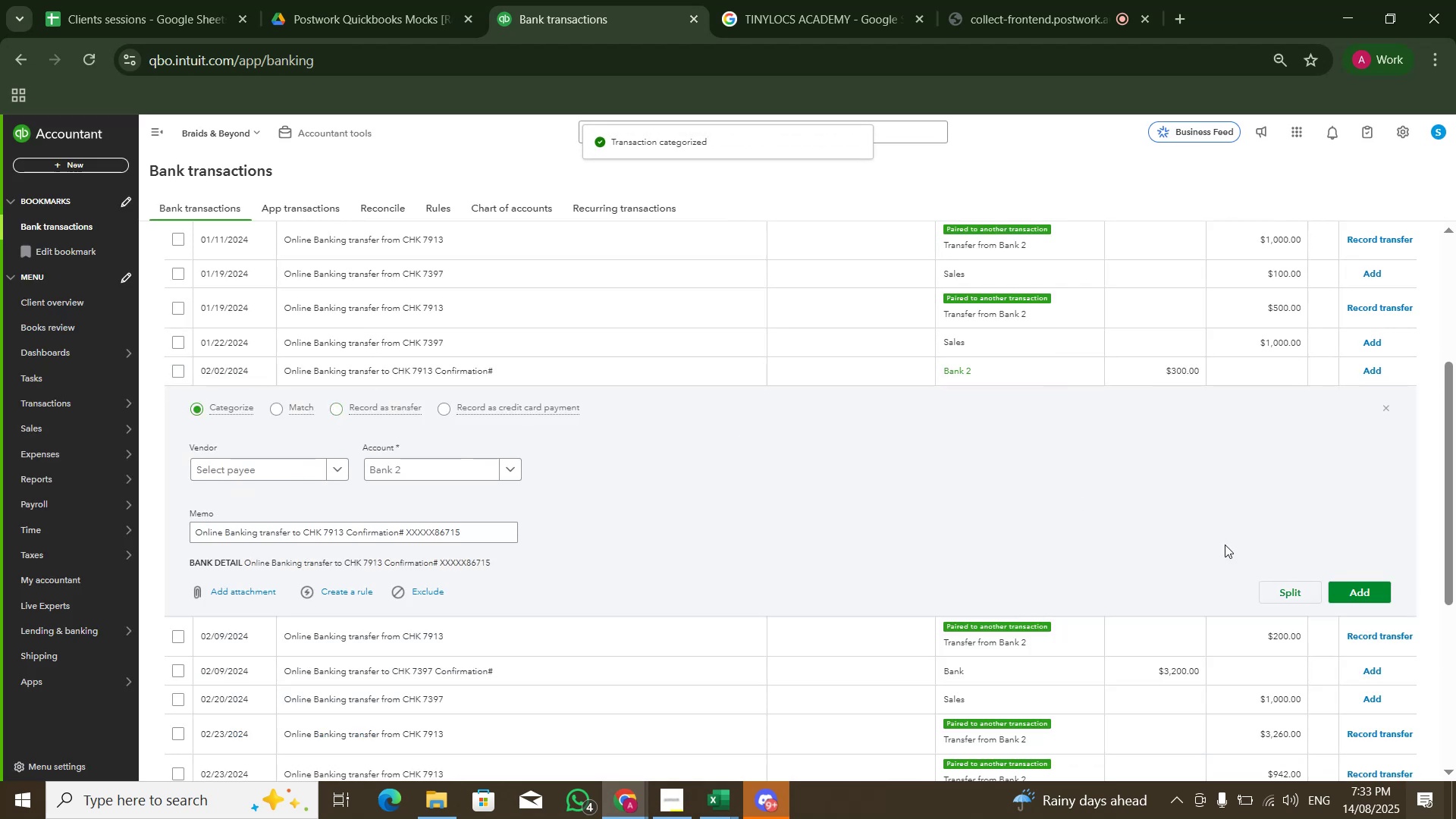 
left_click([1348, 598])
 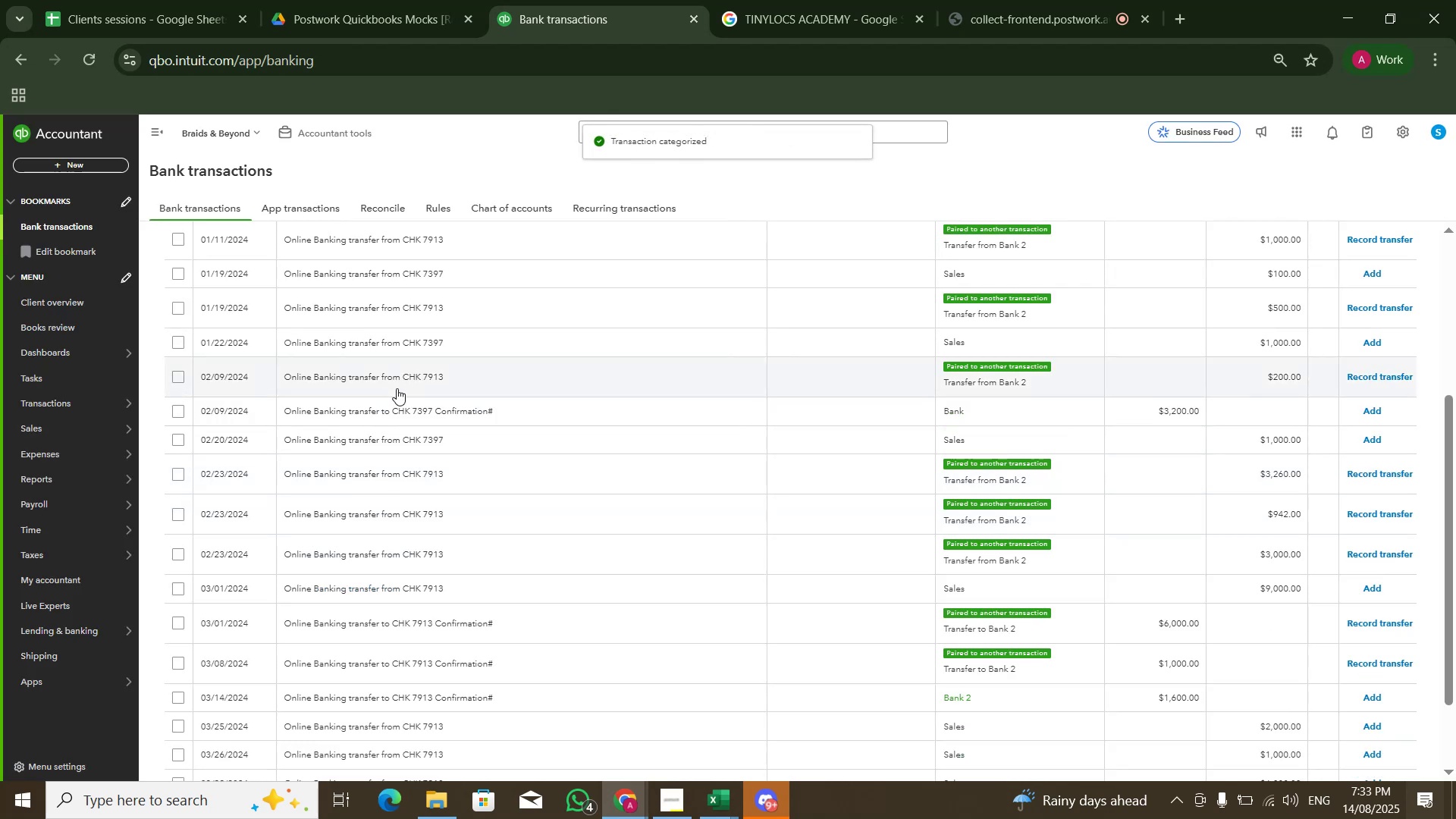 
scroll: coordinate [398, 419], scroll_direction: down, amount: 6.0
 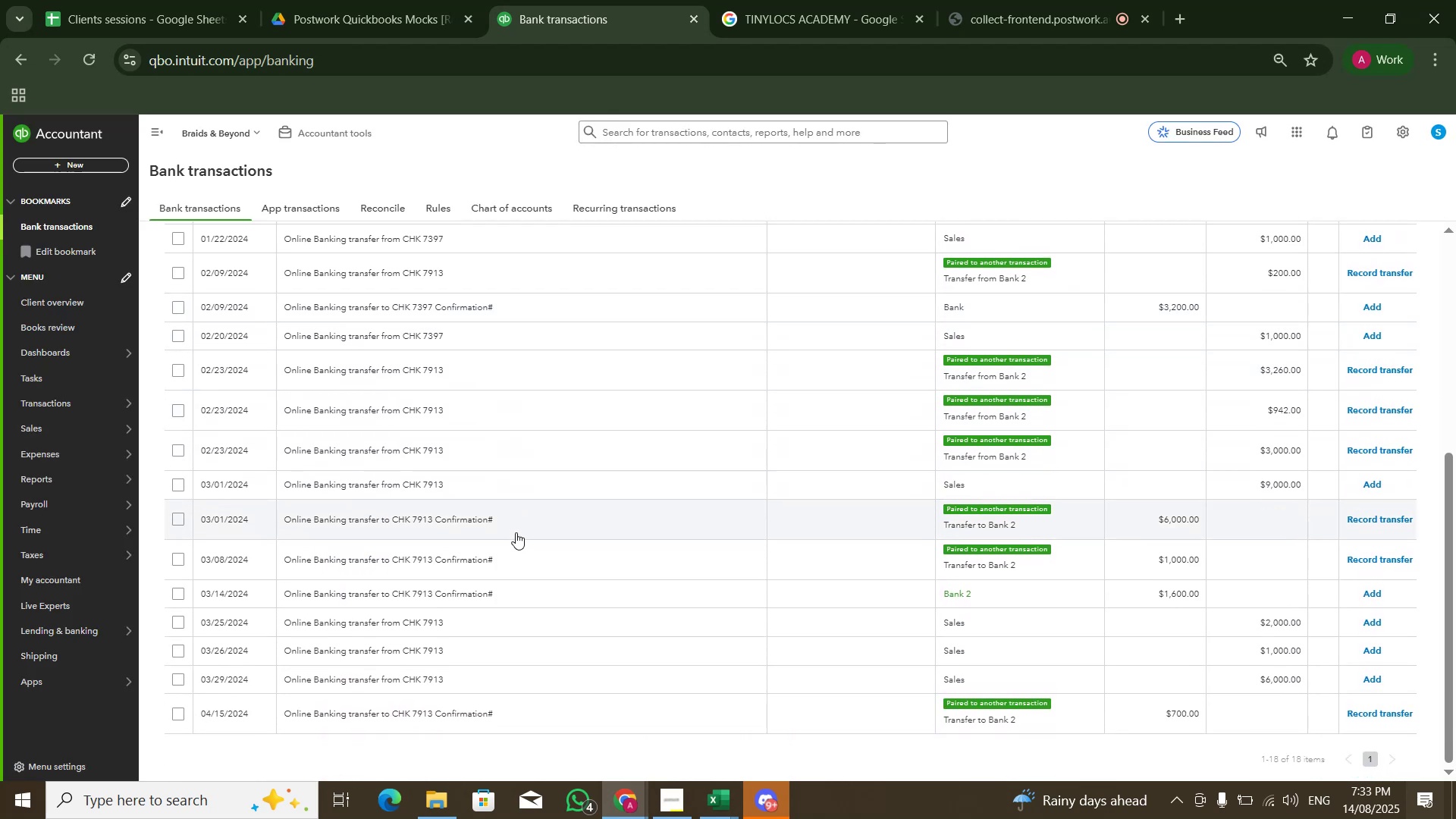 
scroll: coordinate [528, 513], scroll_direction: up, amount: 1.0
 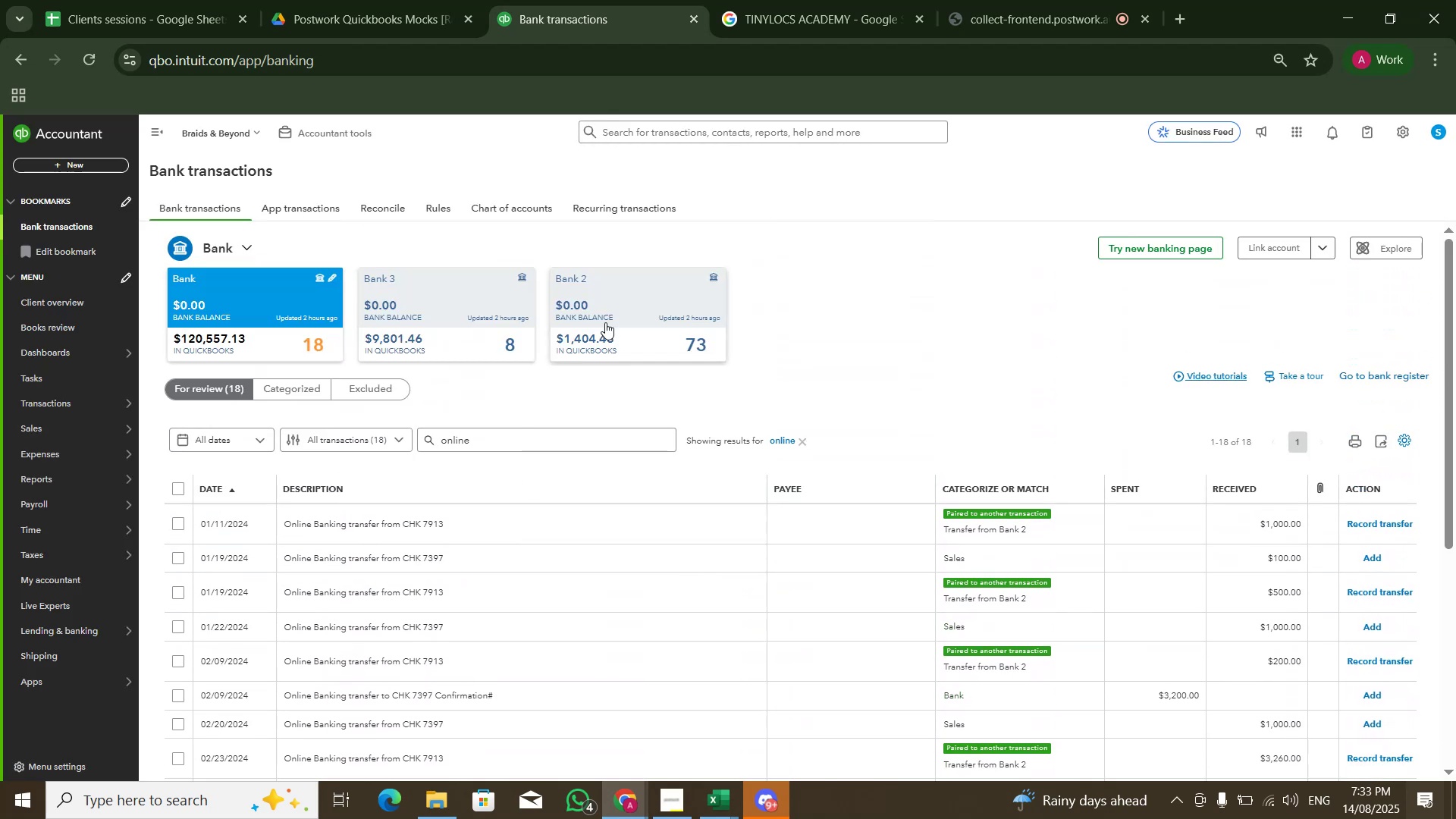 
left_click([635, 304])
 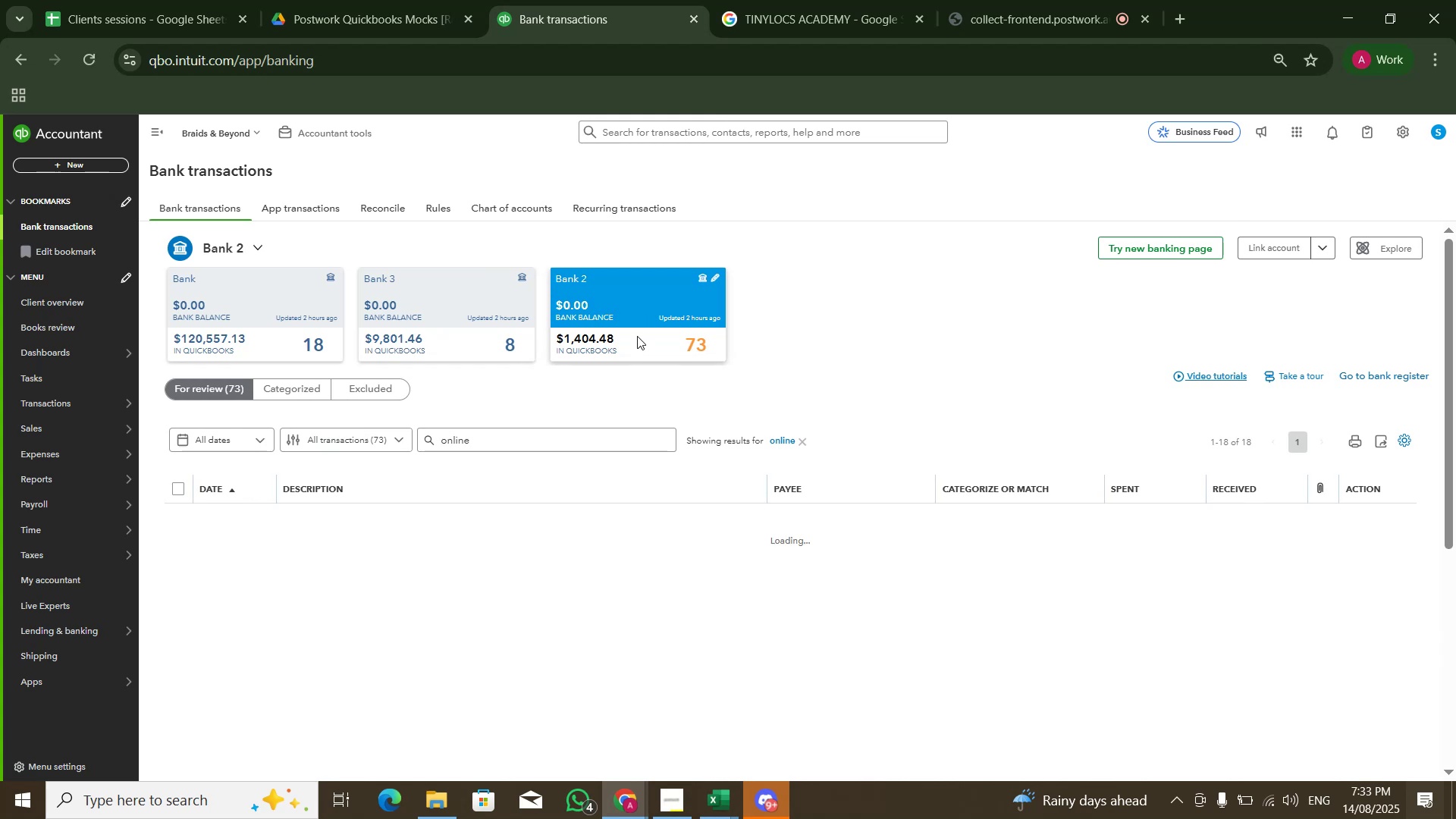 
scroll: coordinate [750, 463], scroll_direction: down, amount: 8.0
 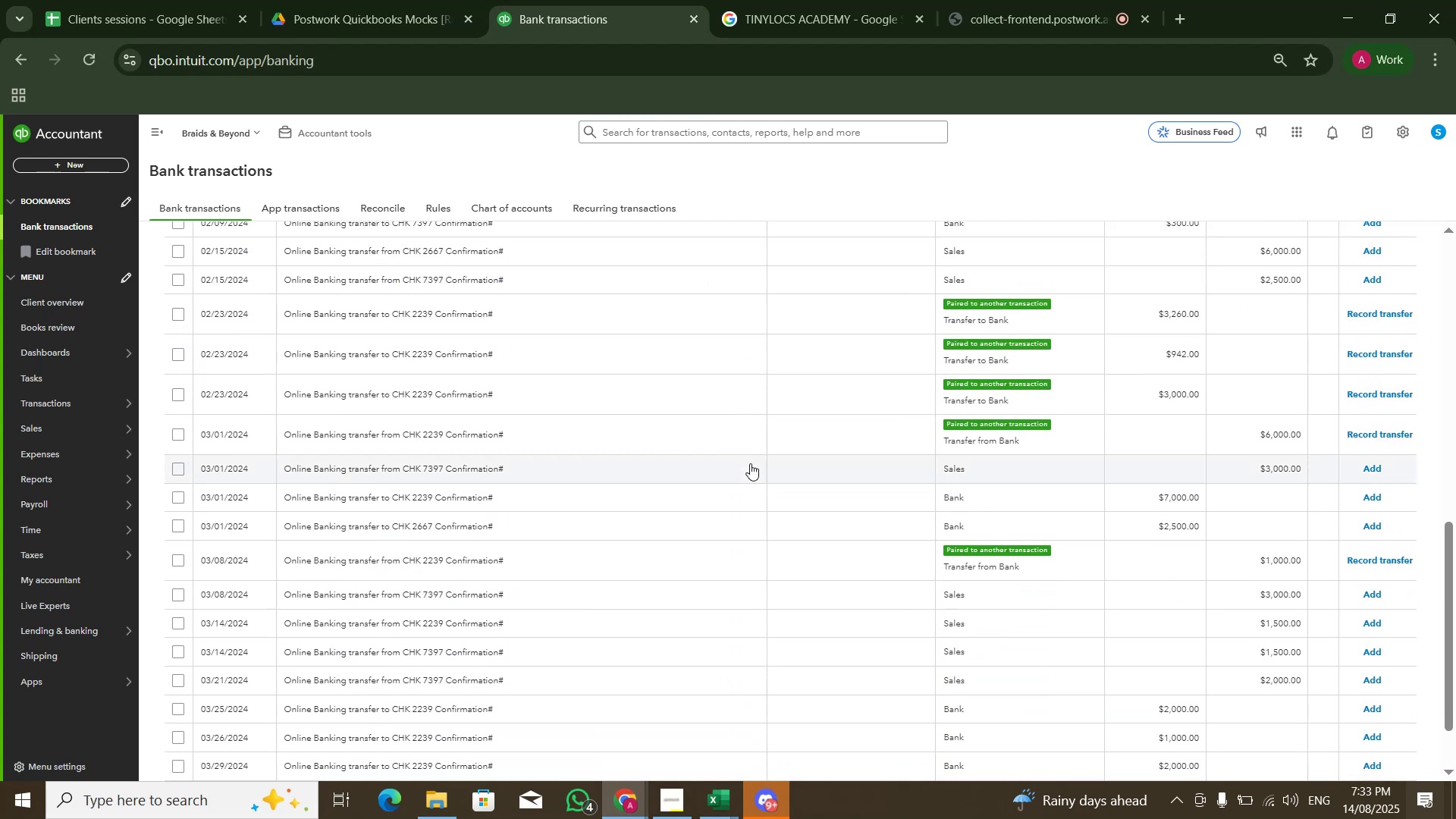 
wait(5.35)
 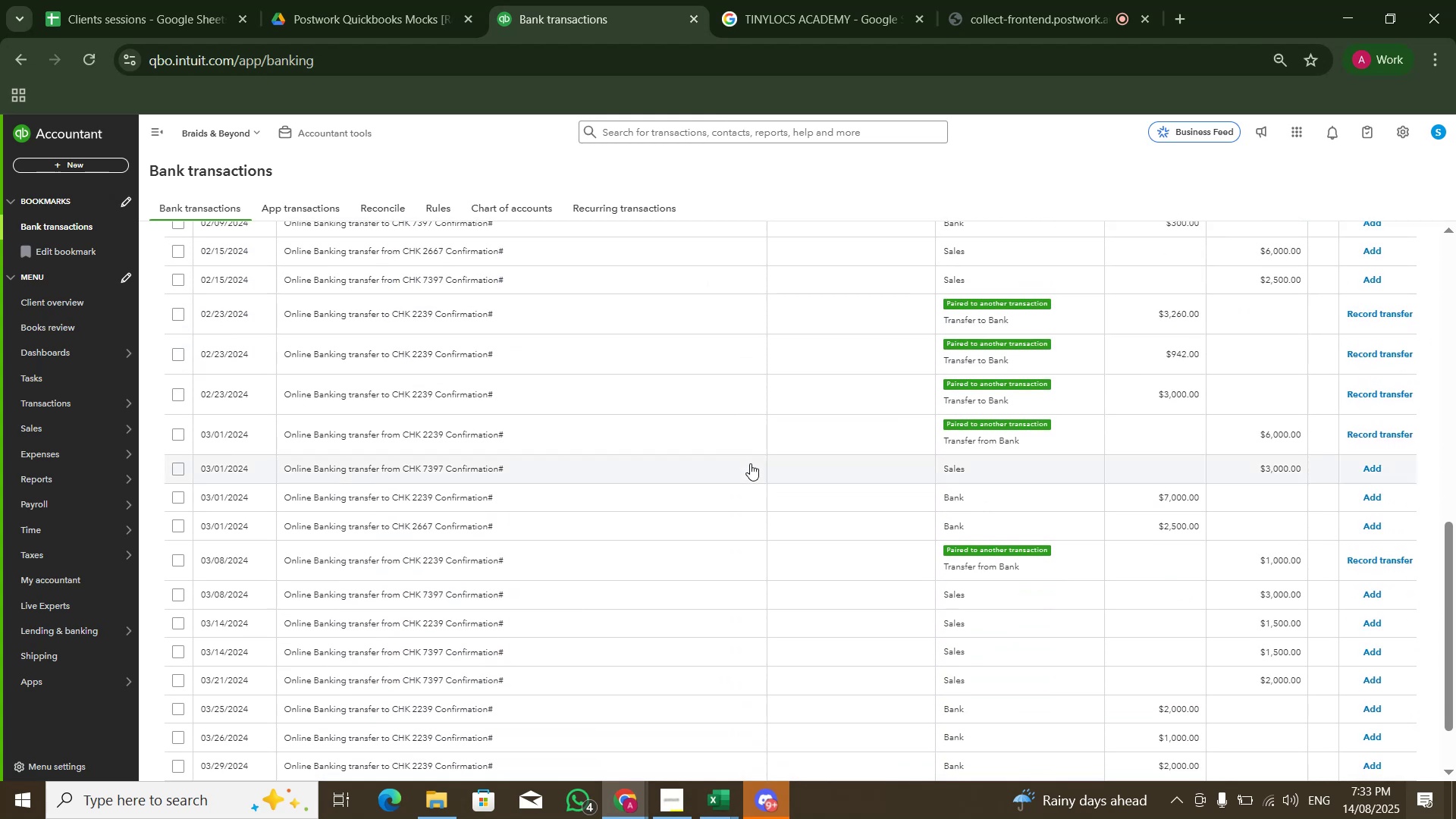 
scroll: coordinate [750, 463], scroll_direction: down, amount: 2.0
 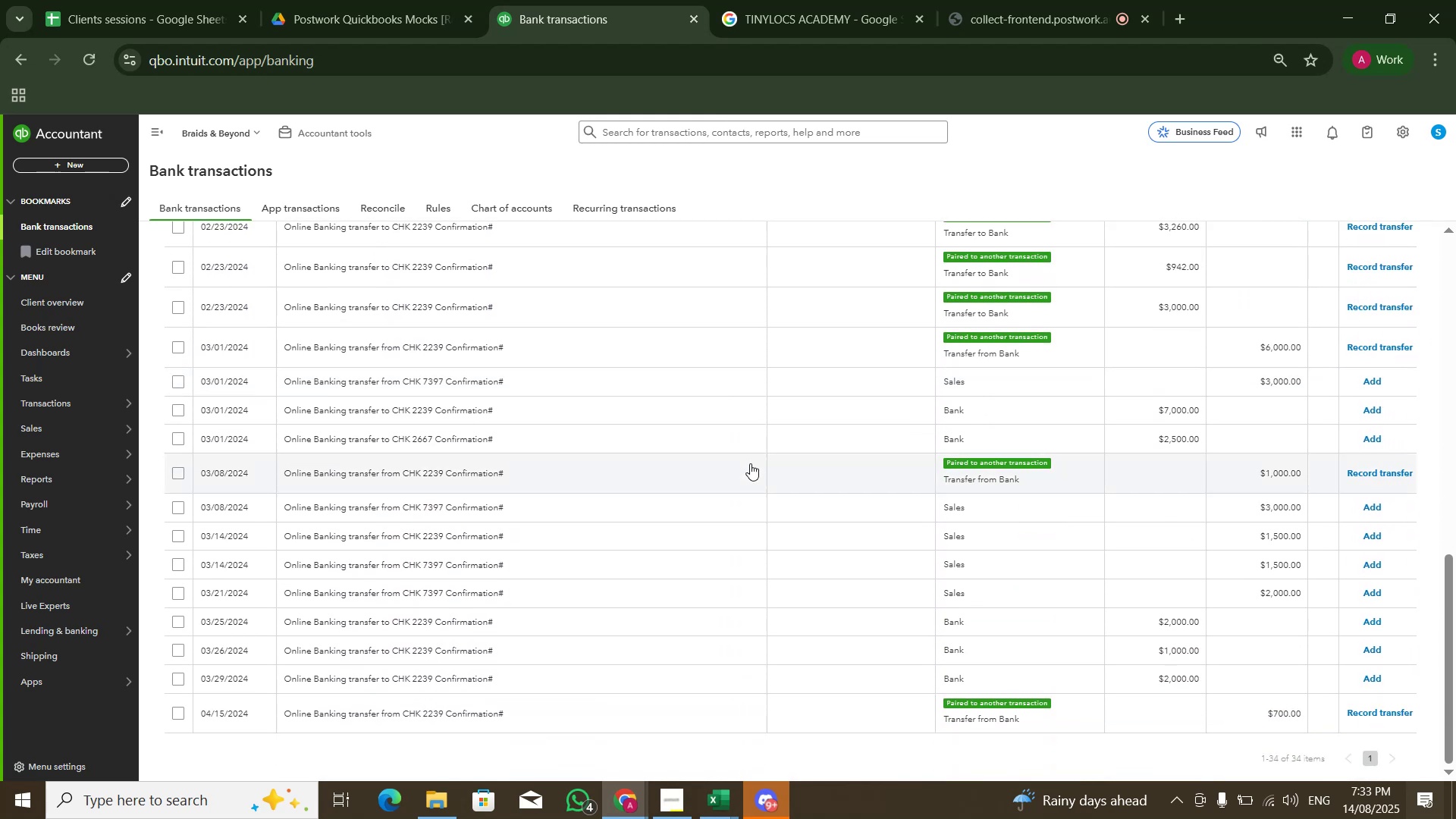 
scroll: coordinate [437, 273], scroll_direction: up, amount: 8.0
 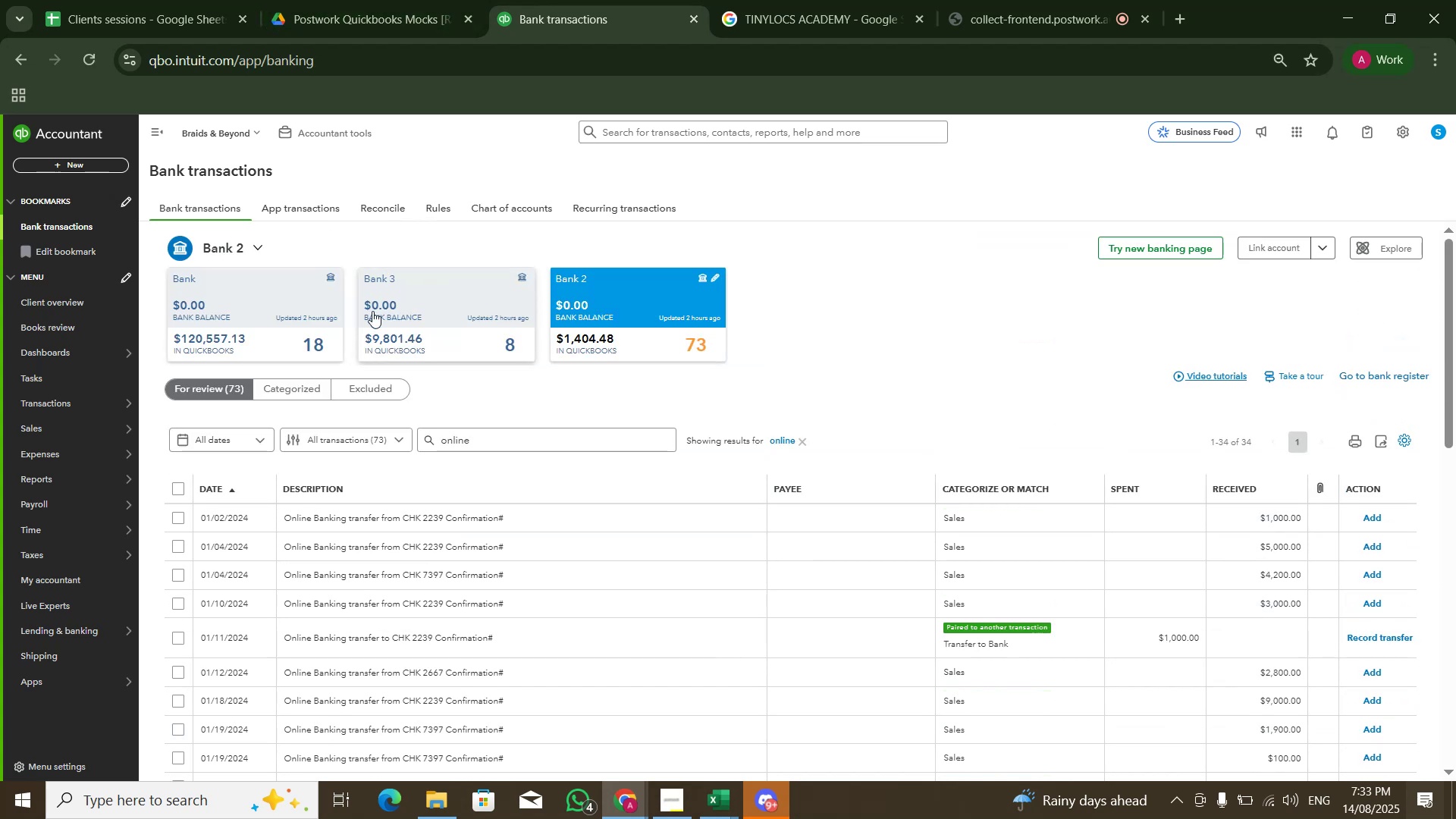 
scroll: coordinate [384, 369], scroll_direction: down, amount: 6.0
 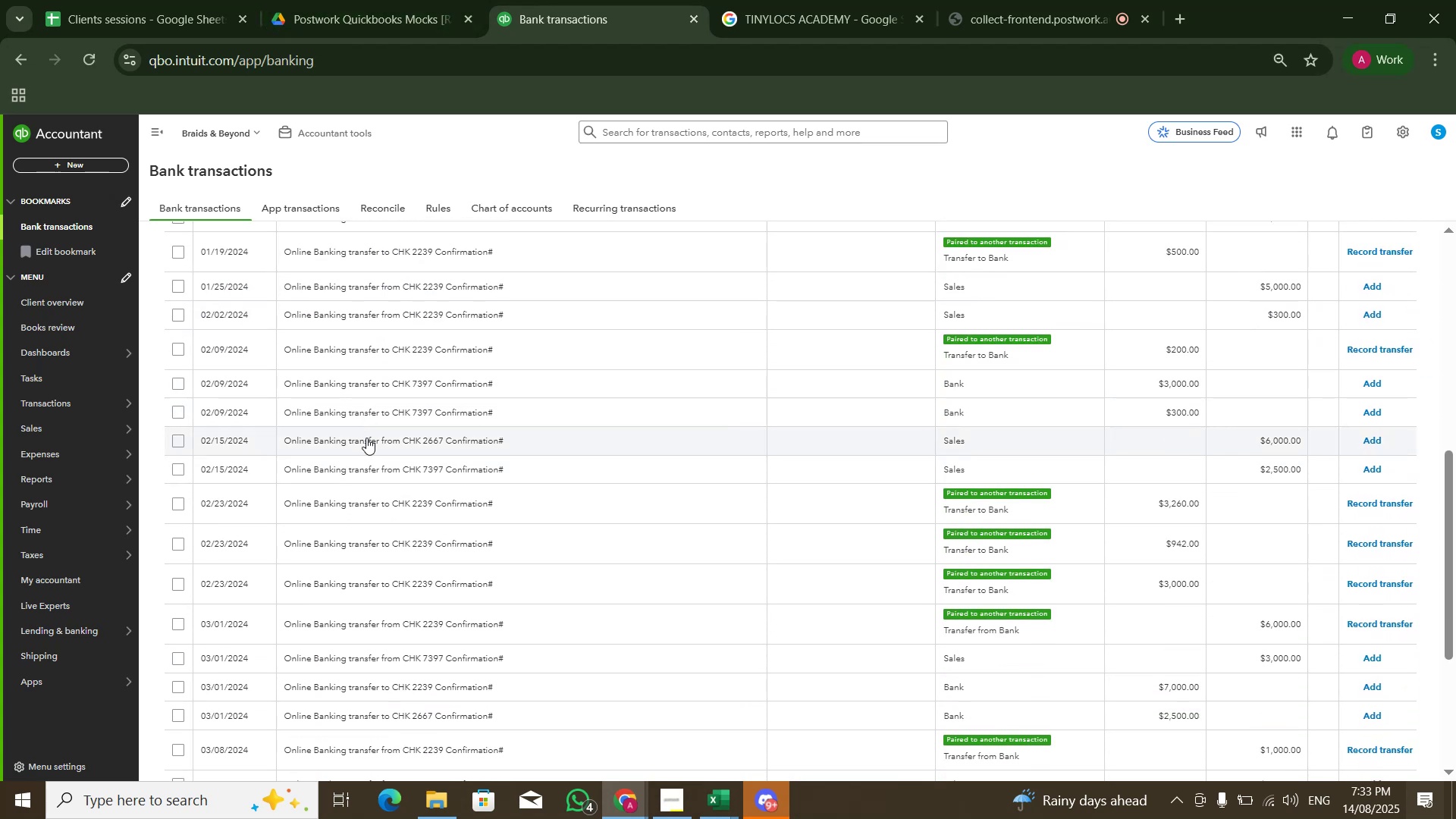 
wait(6.31)
 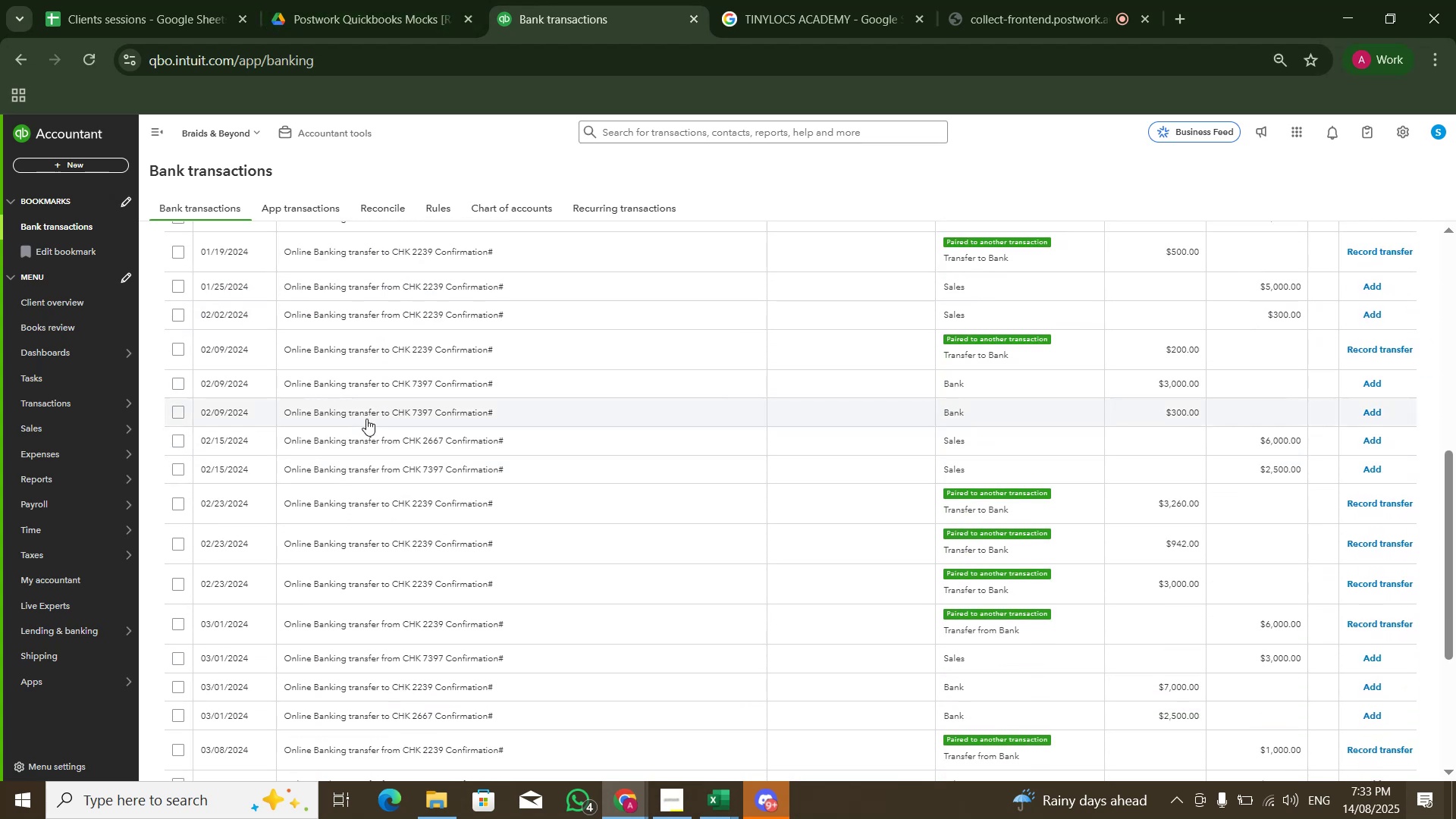 
scroll: coordinate [387, 381], scroll_direction: up, amount: 5.0
 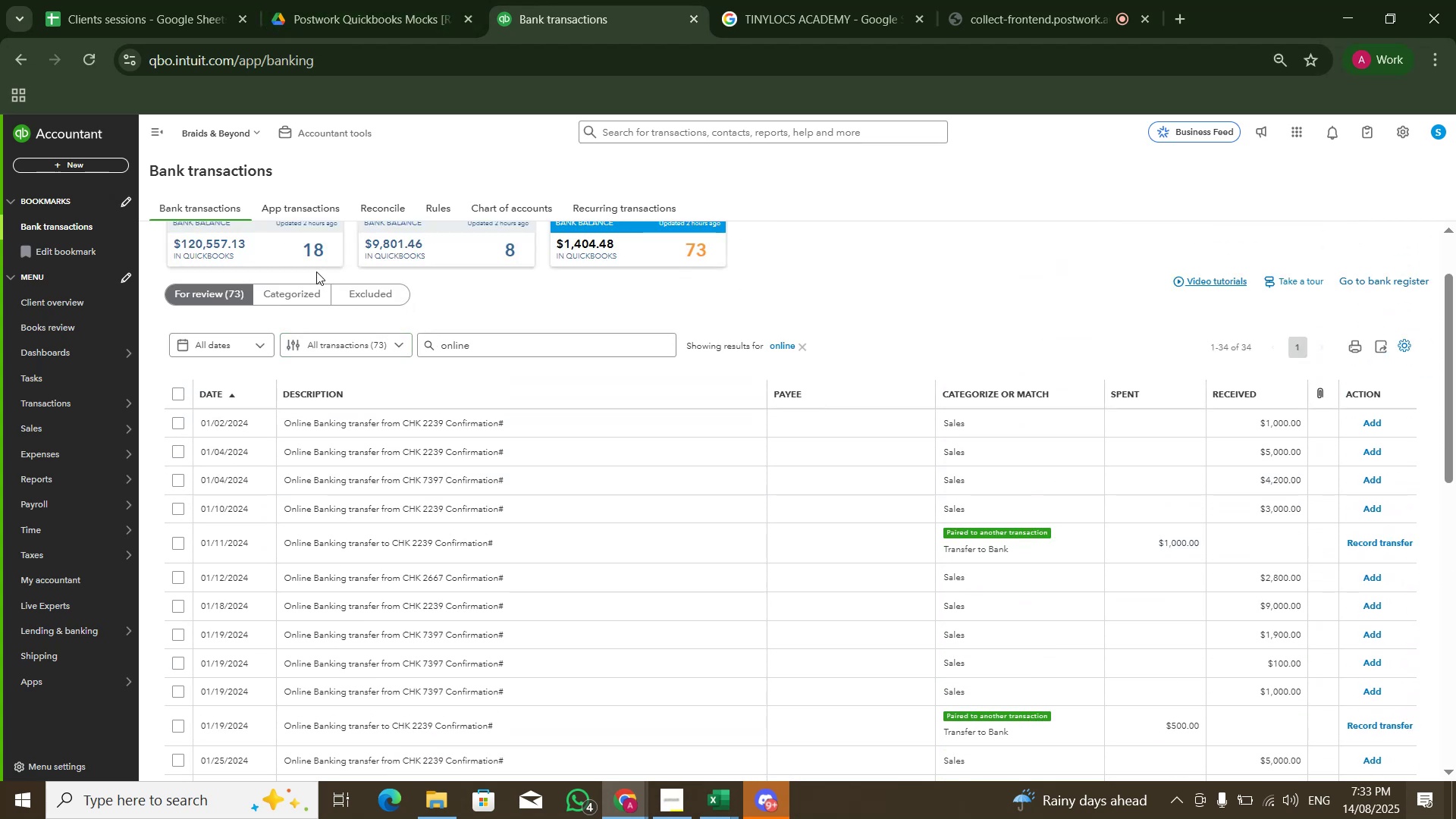 
left_click([315, 259])
 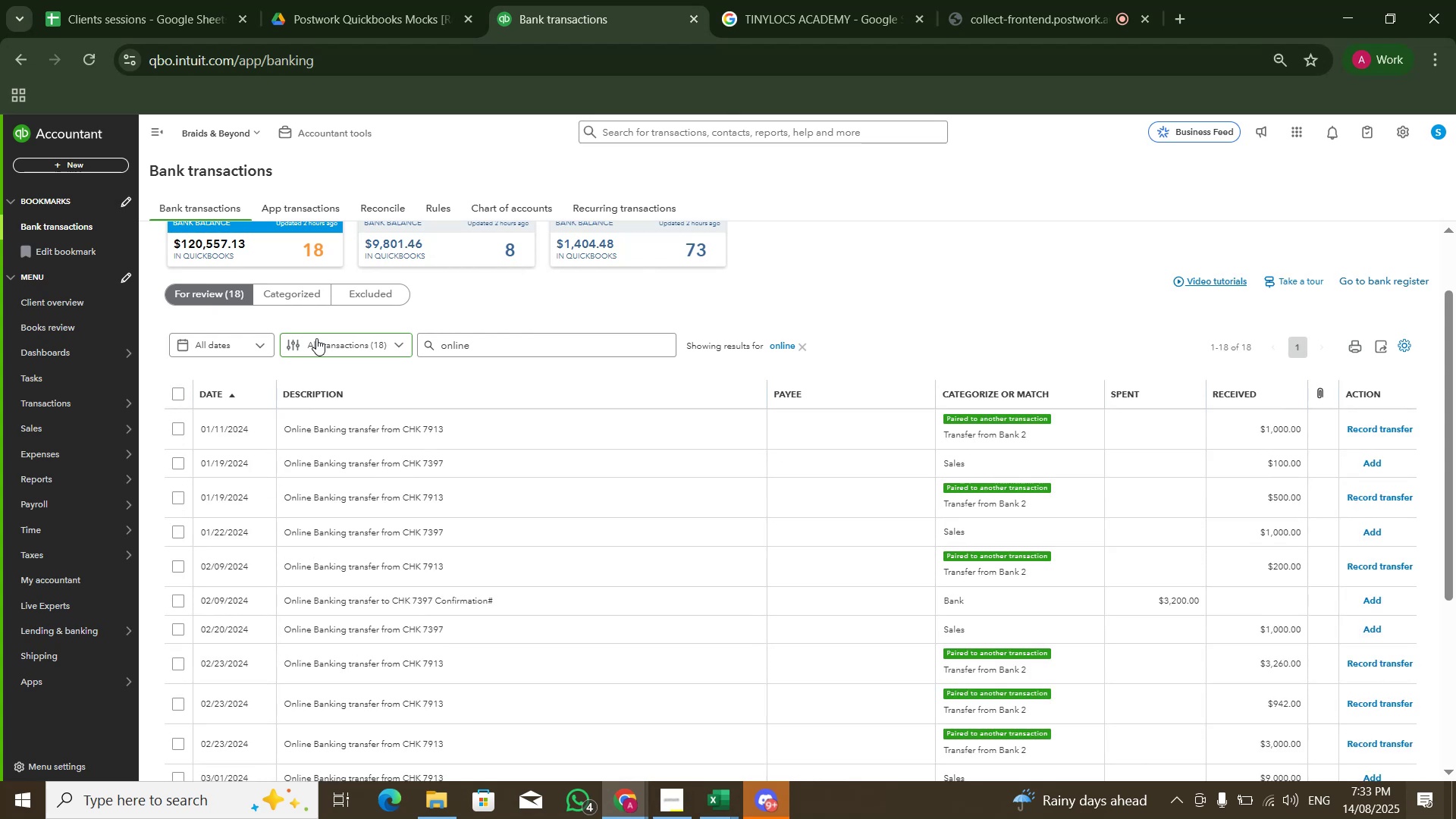 
wait(5.09)
 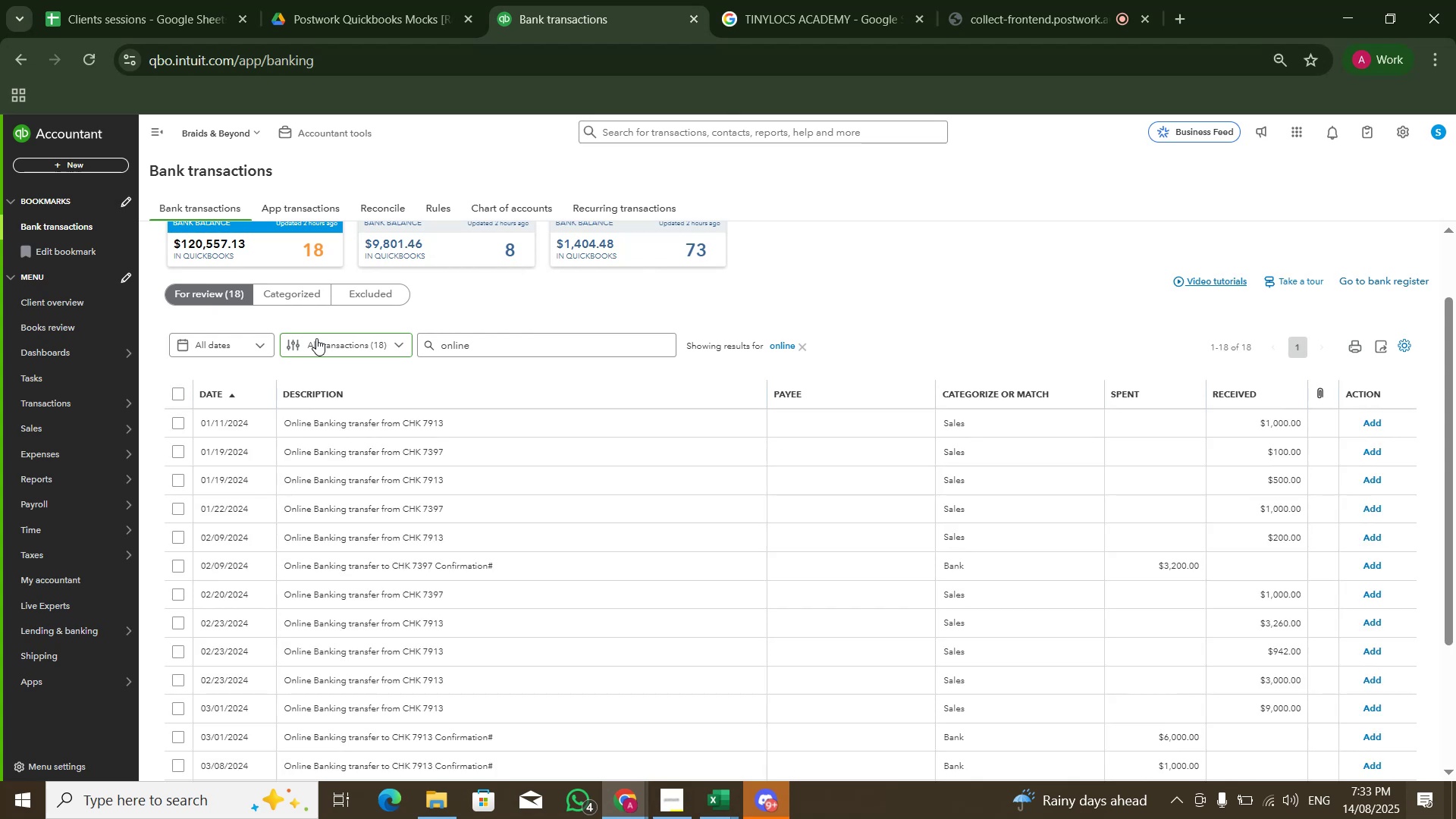 
scroll: coordinate [711, 336], scroll_direction: down, amount: 4.0
 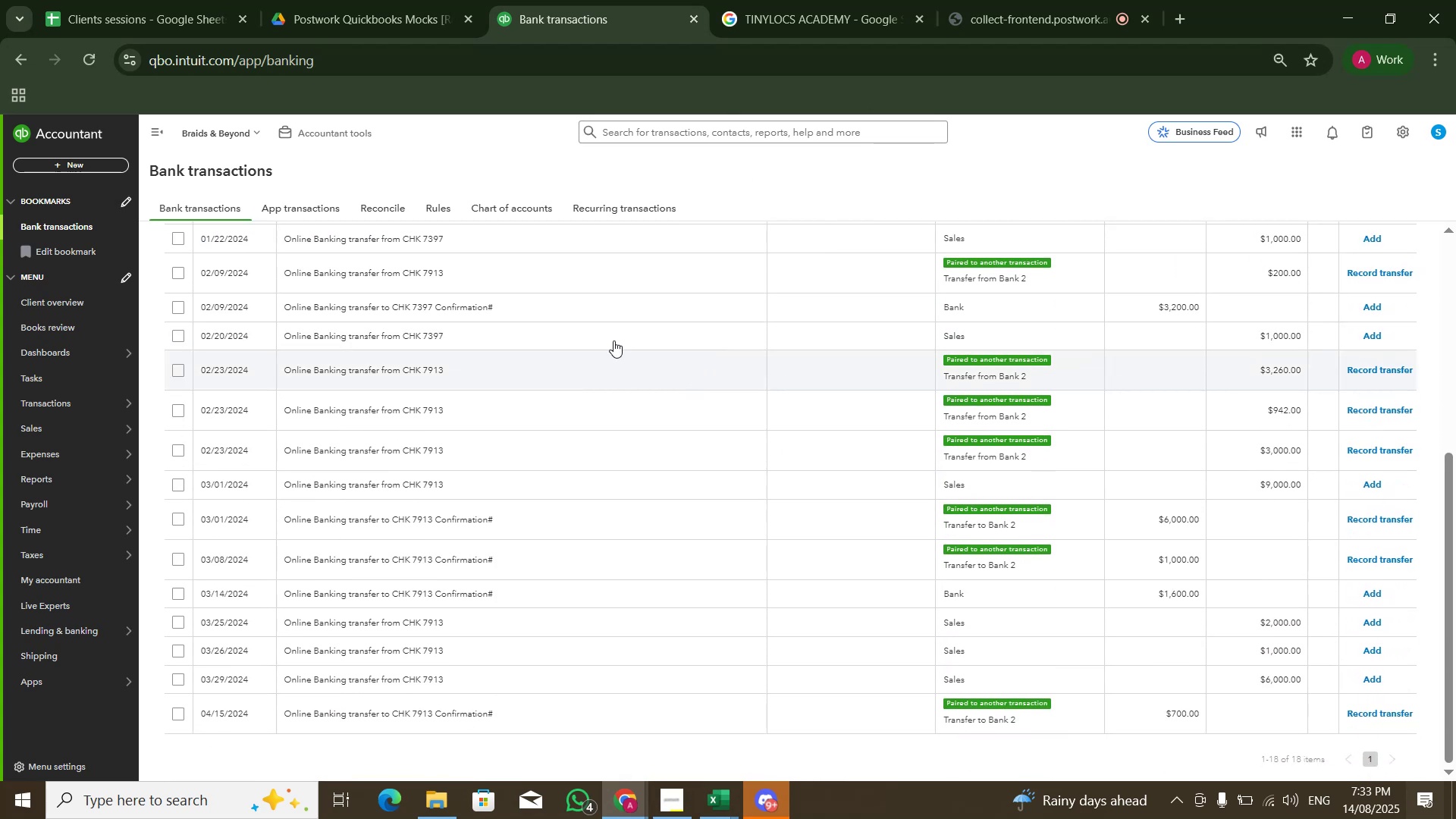 
scroll: coordinate [579, 321], scroll_direction: up, amount: 6.0
 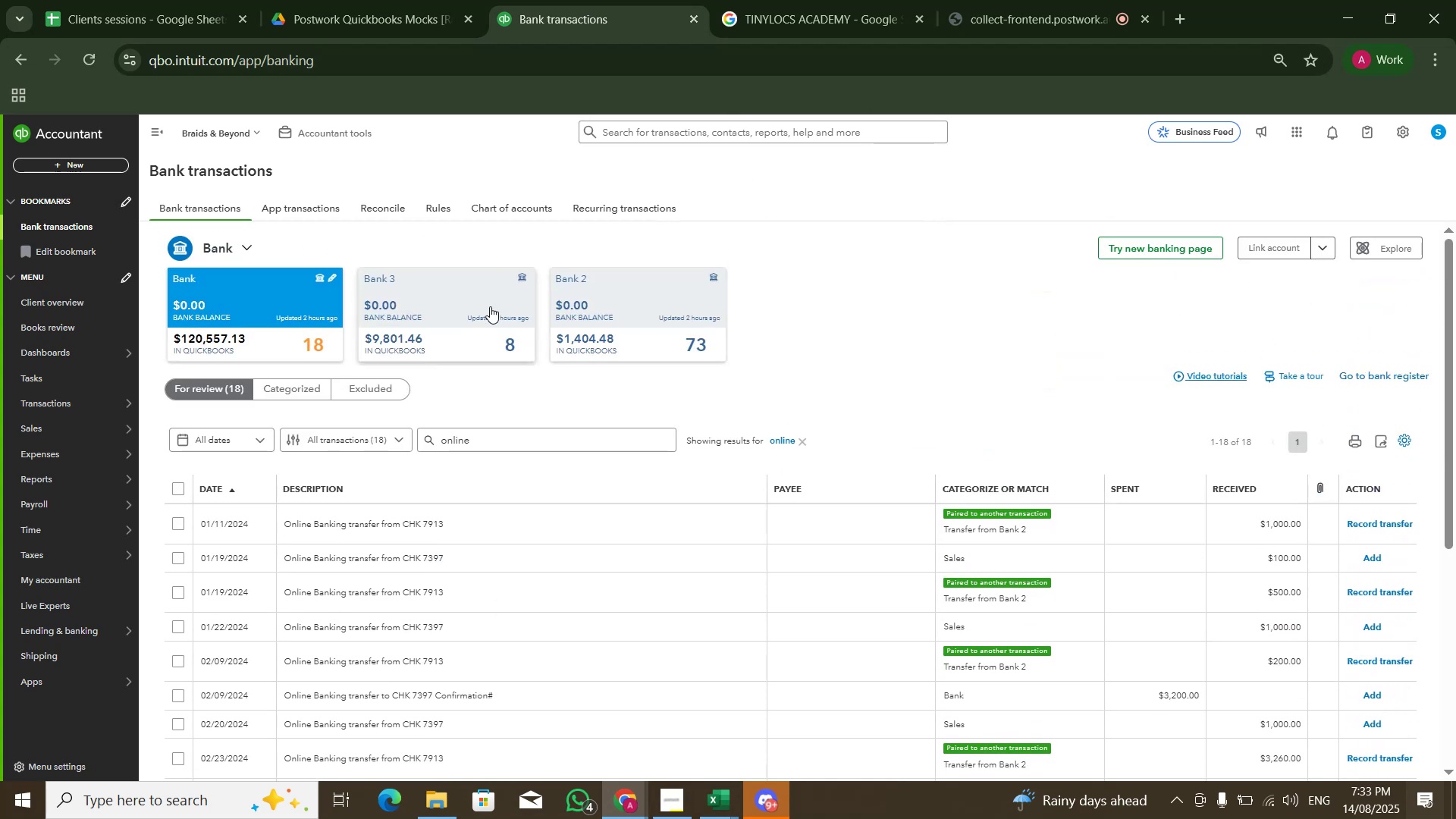 
left_click([490, 308])
 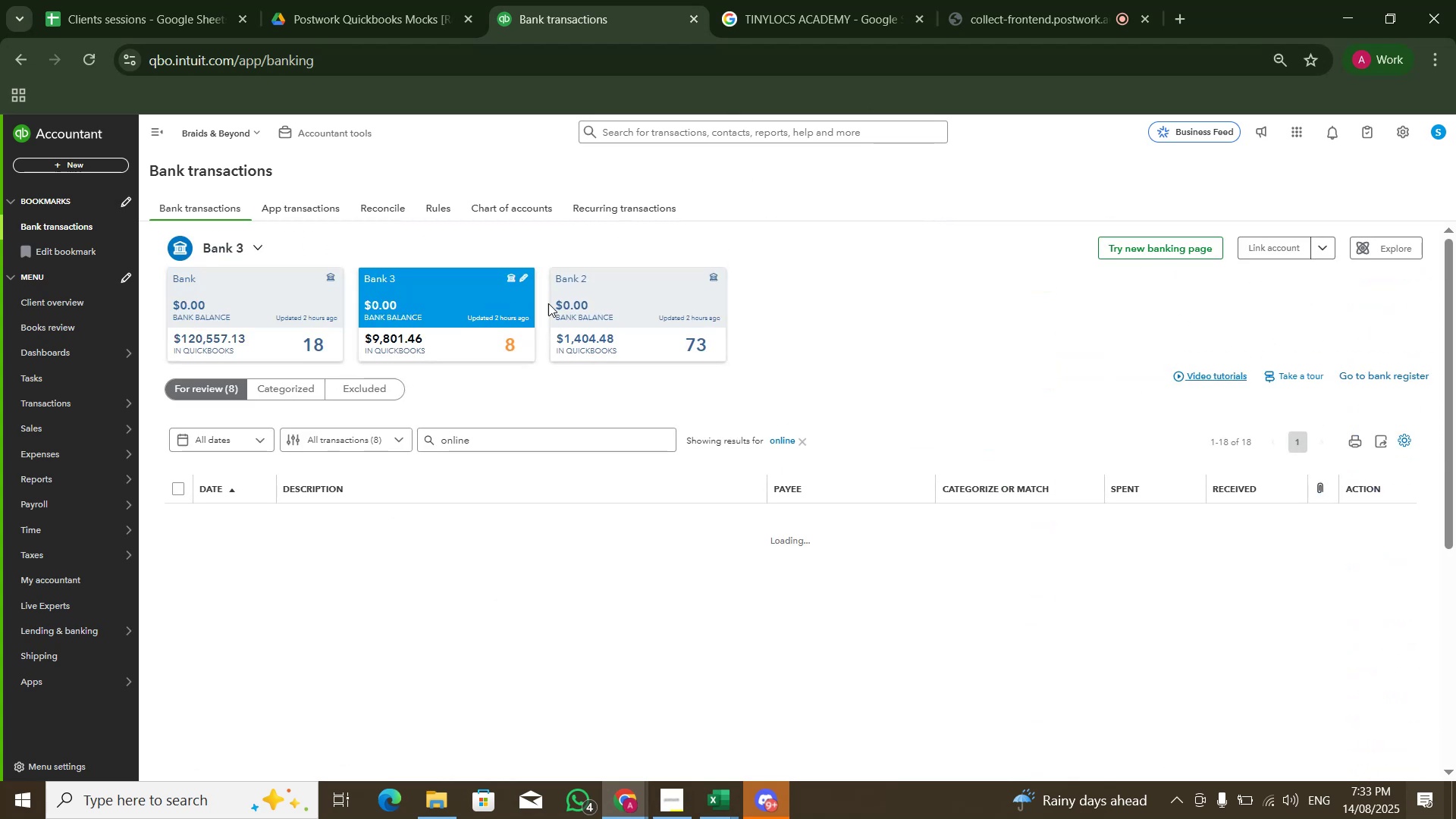 
left_click([554, 303])
 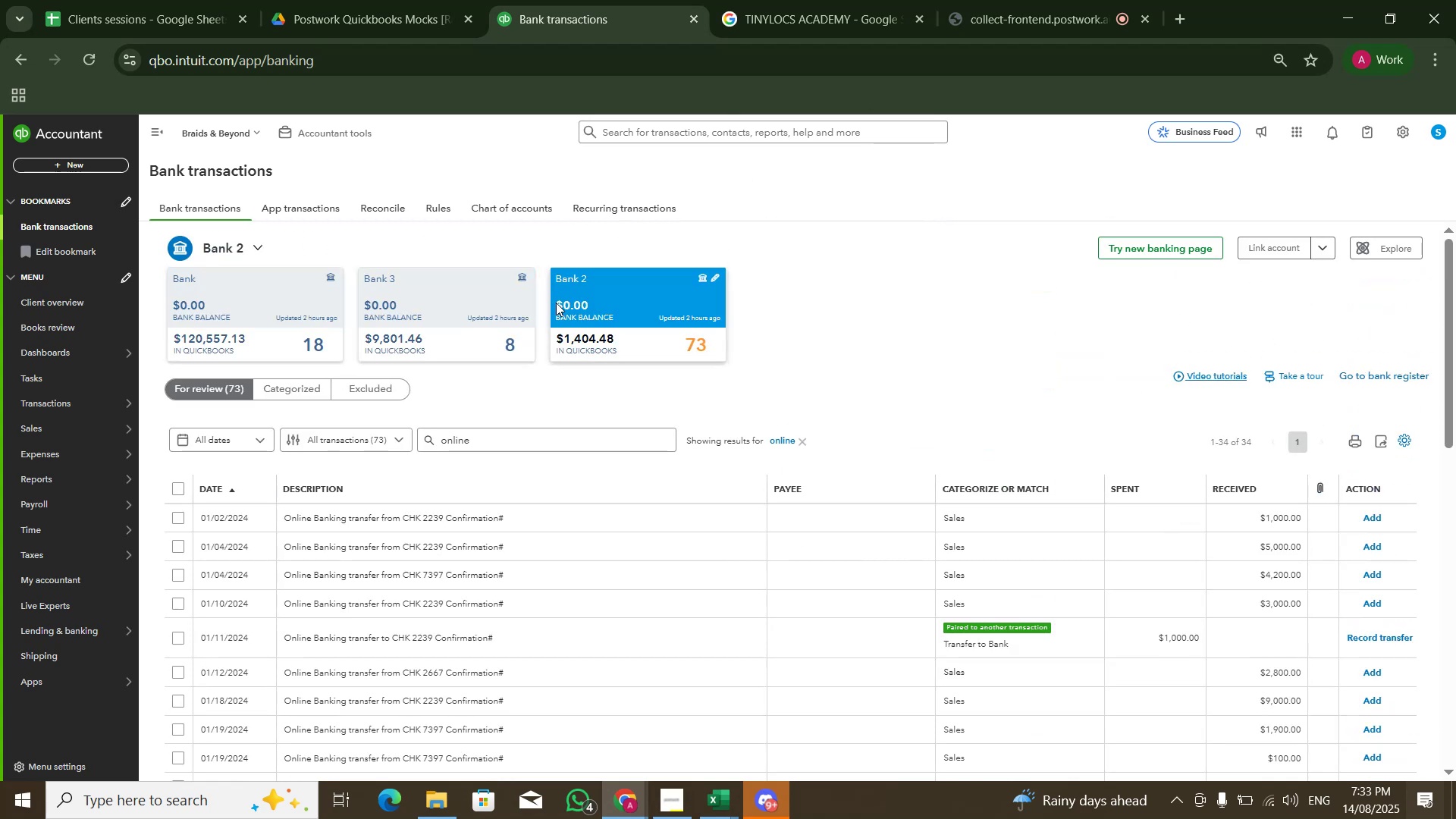 
scroll: coordinate [619, 588], scroll_direction: down, amount: 11.0
 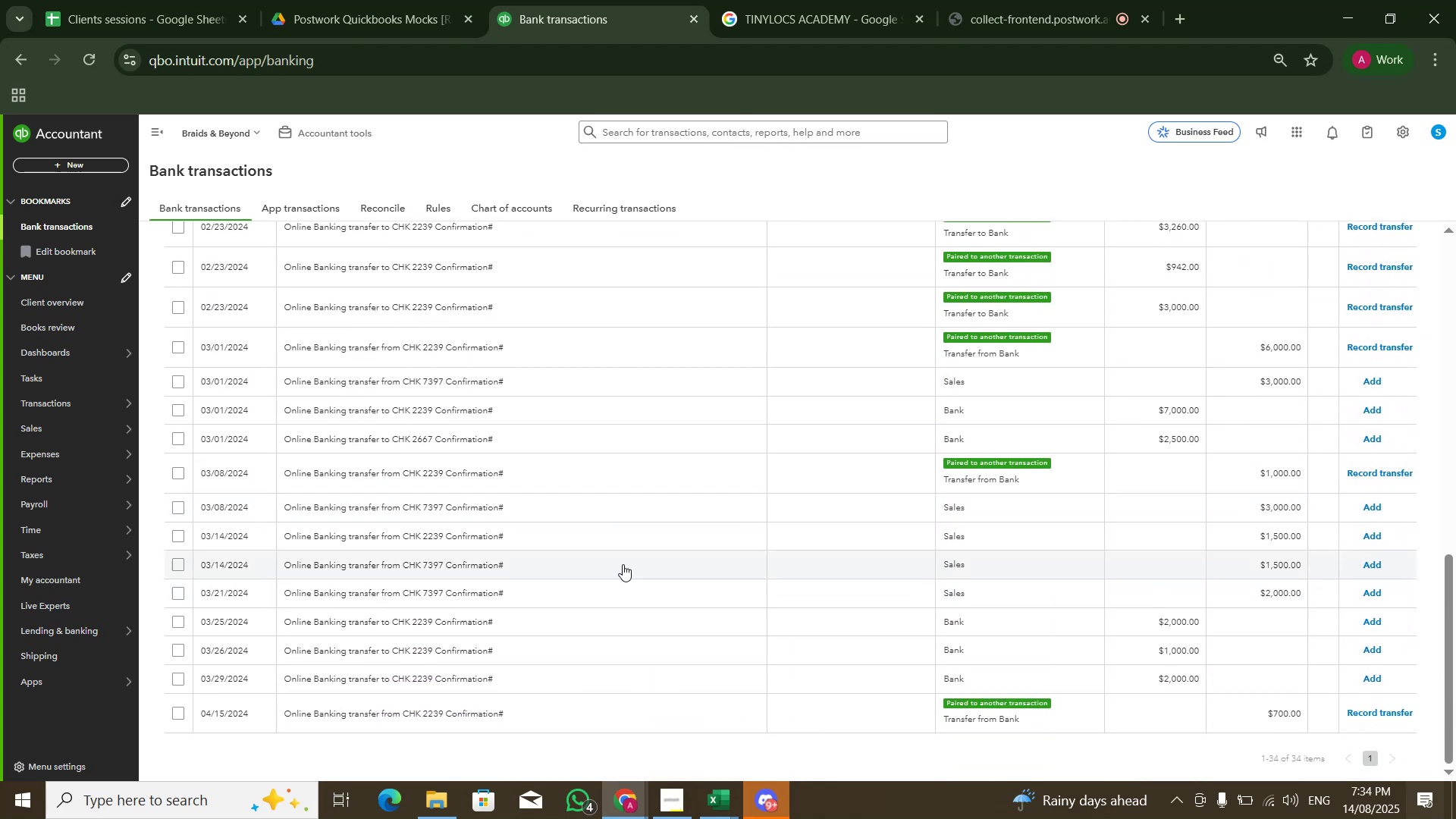 
scroll: coordinate [628, 532], scroll_direction: up, amount: 3.0
 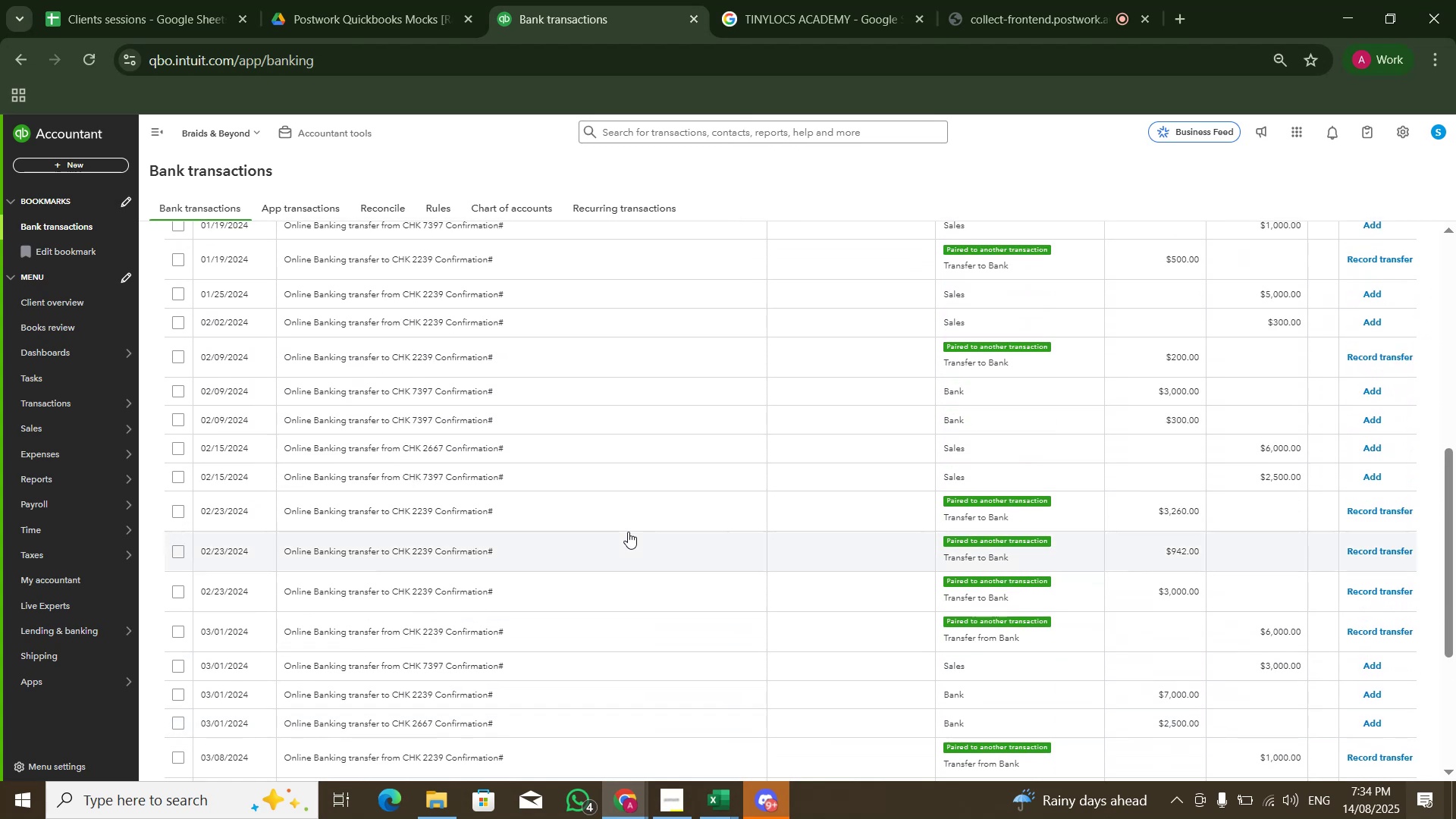 
scroll: coordinate [628, 532], scroll_direction: down, amount: 1.0
 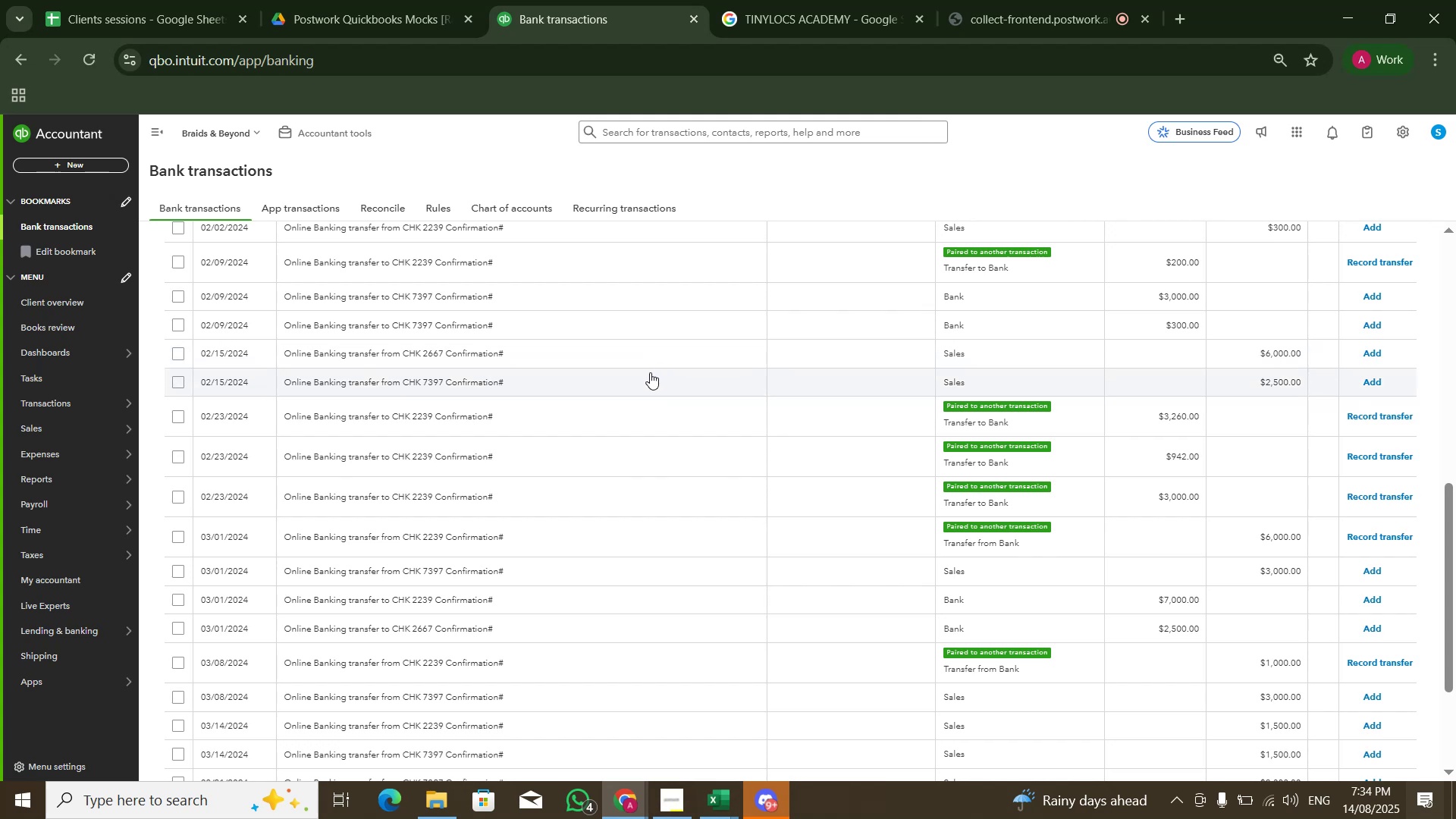 
scroll: coordinate [388, 313], scroll_direction: up, amount: 7.0
 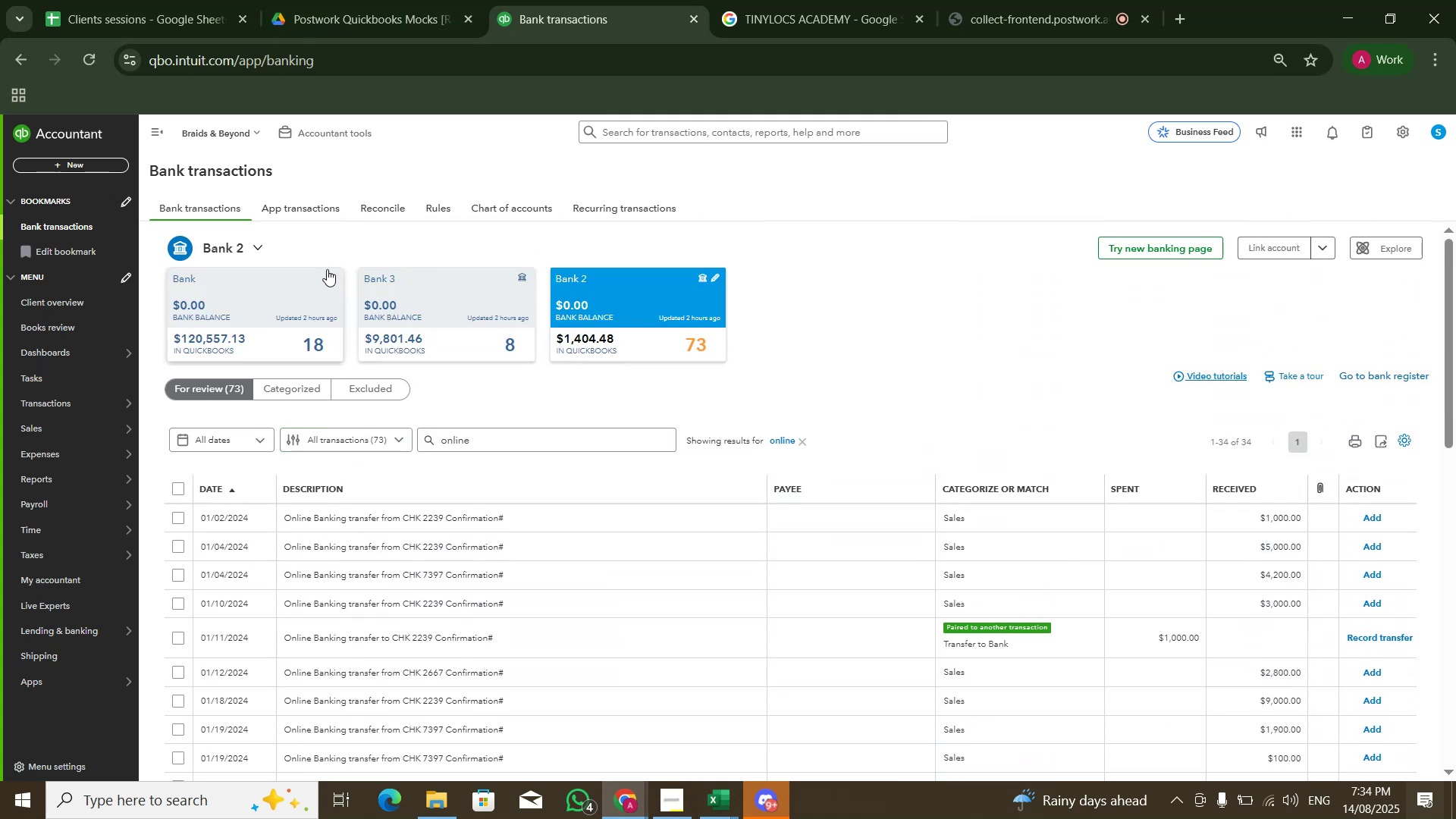 
left_click([327, 269])
 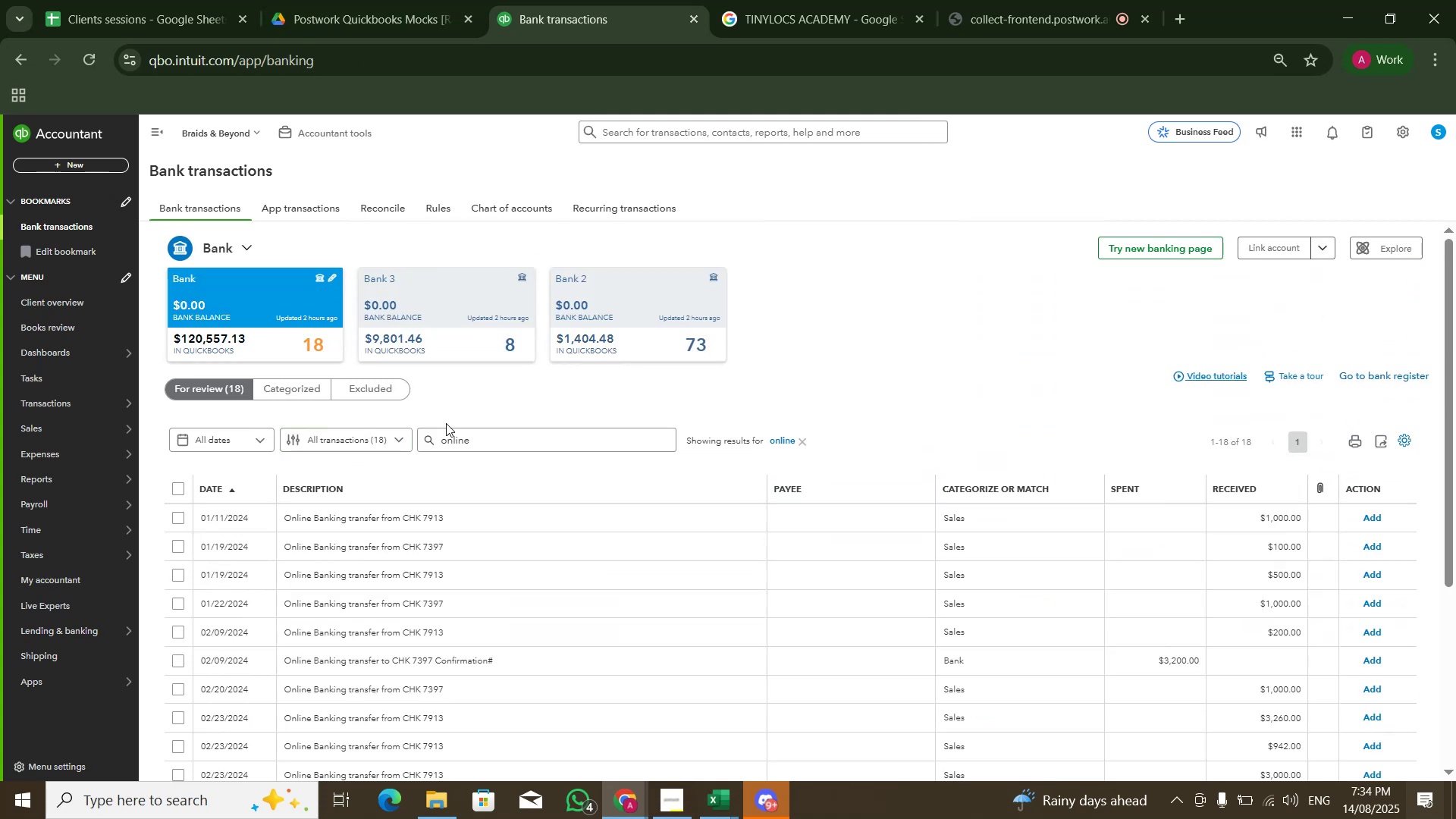 
scroll: coordinate [519, 511], scroll_direction: down, amount: 6.0
 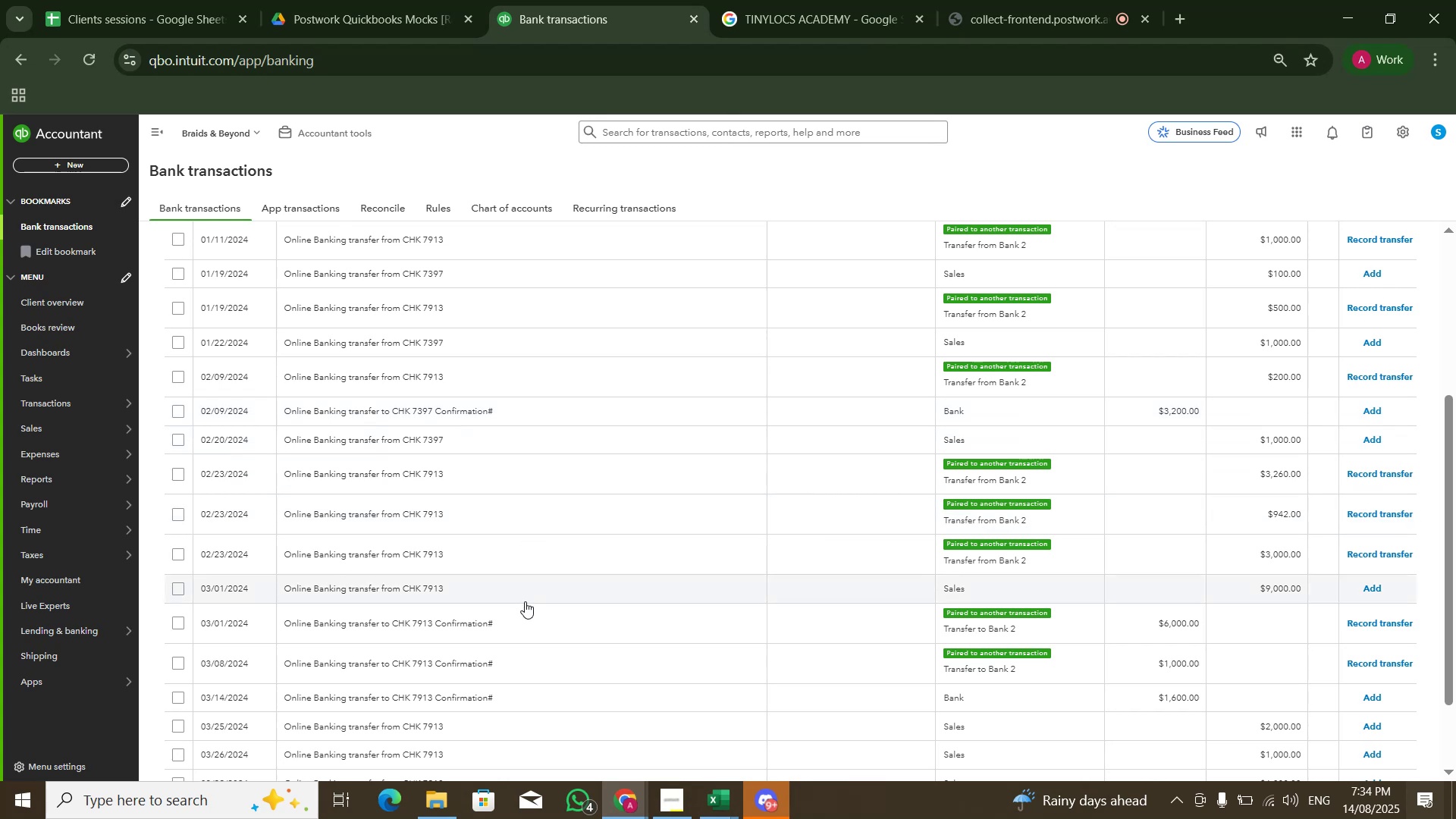 
left_click([525, 616])
 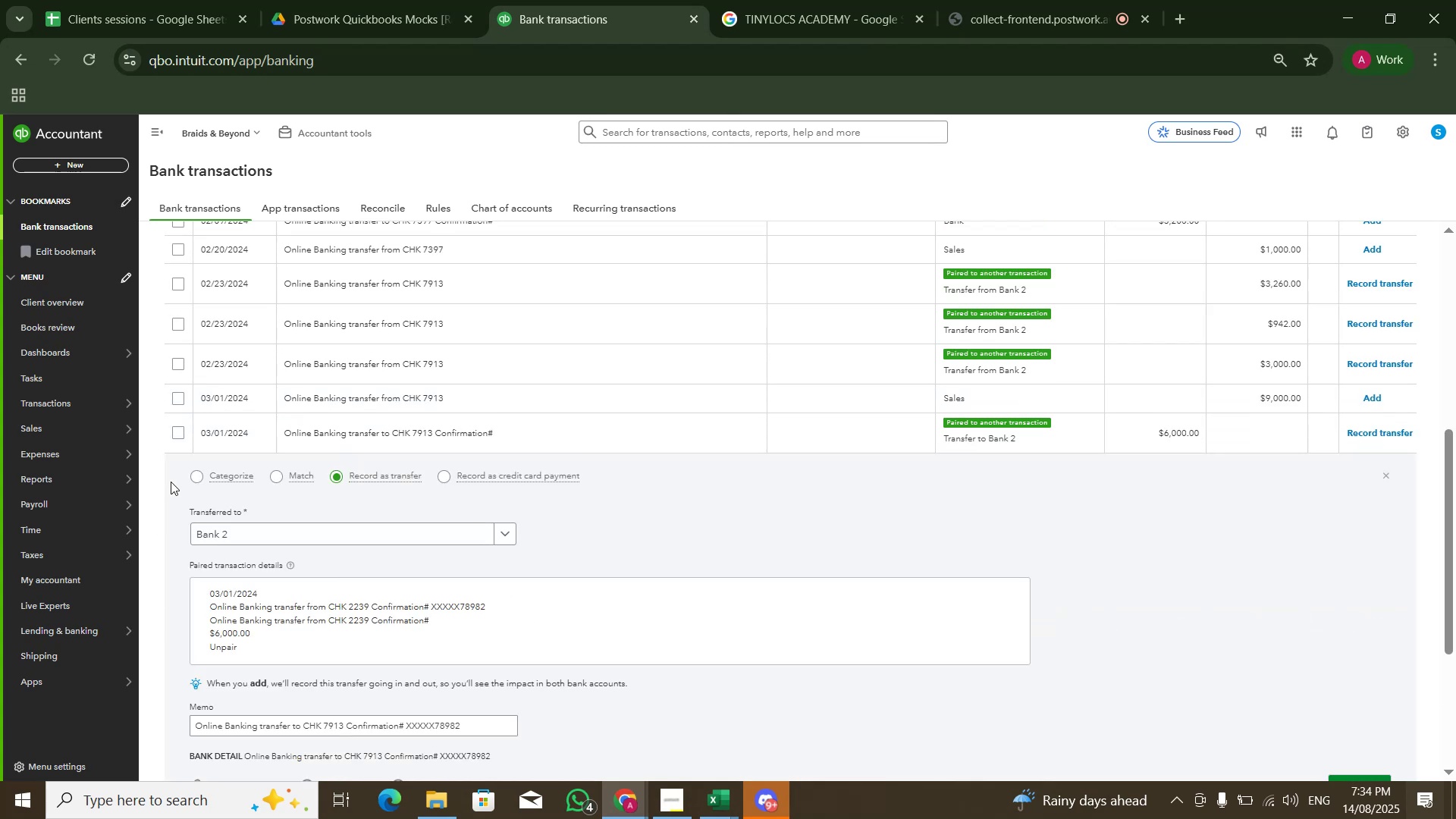 
left_click([192, 482])
 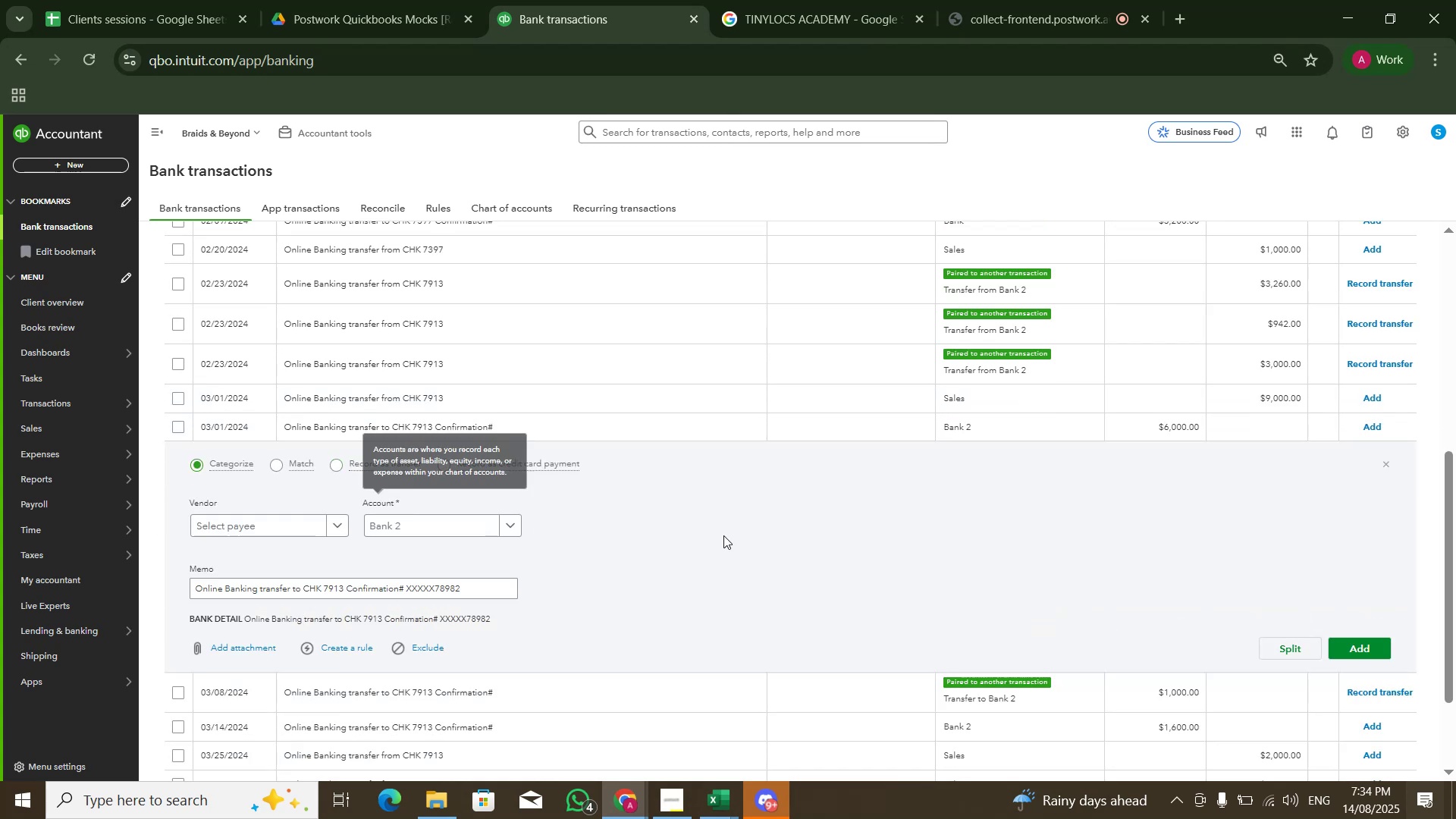 
scroll: coordinate [1218, 574], scroll_direction: none, amount: 0.0
 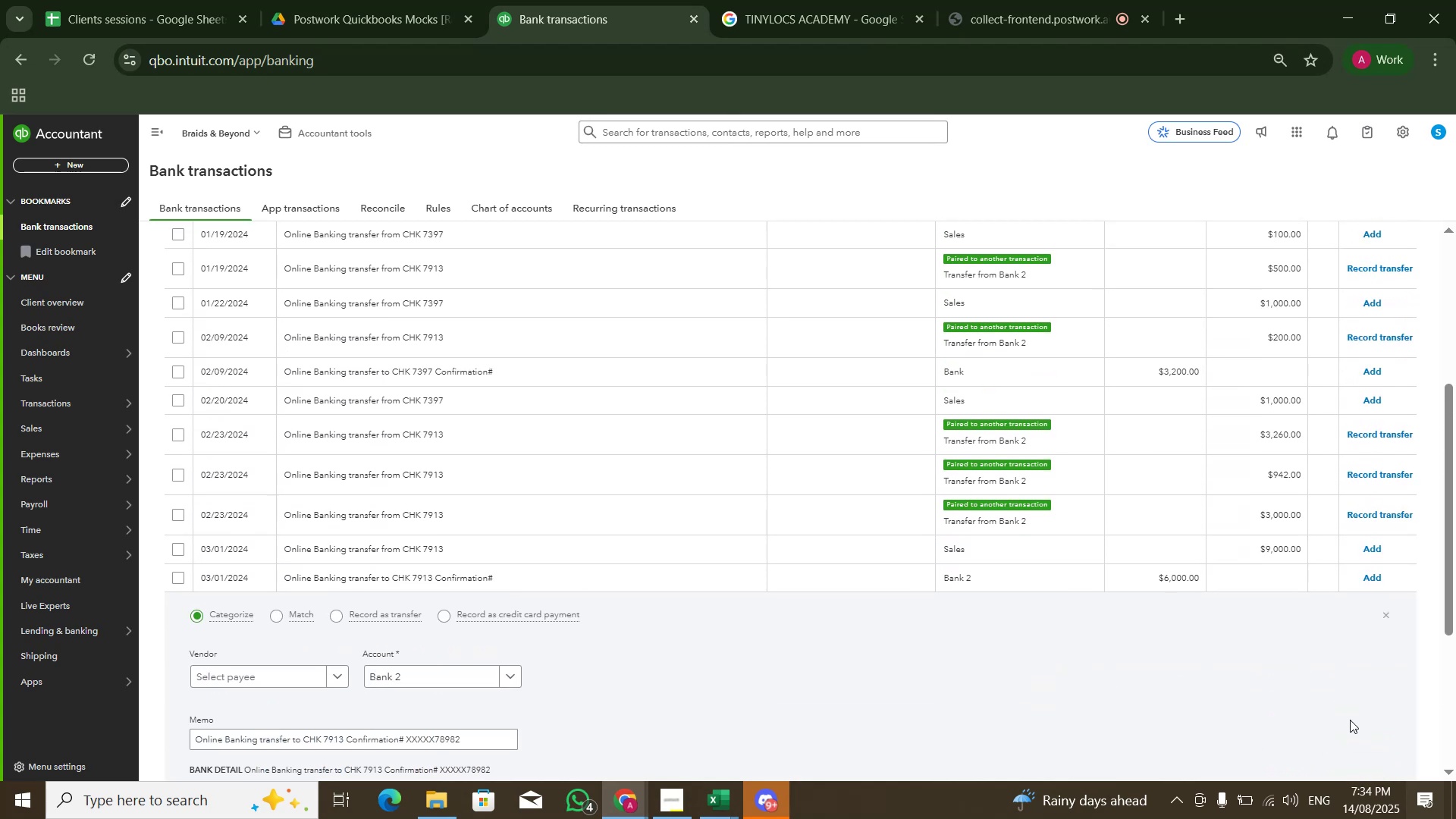 
scroll: coordinate [1342, 710], scroll_direction: down, amount: 3.0
 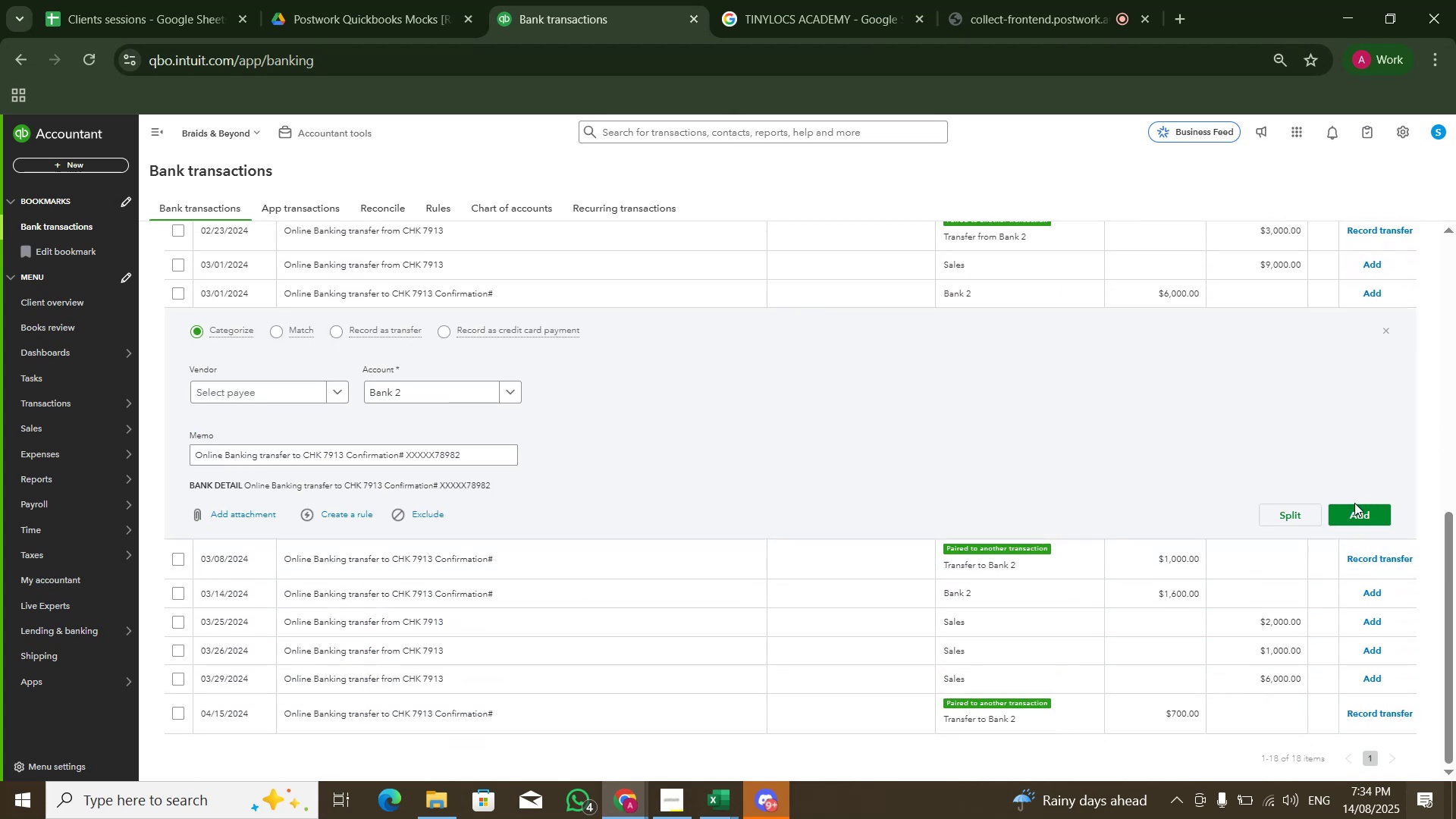 
double_click([1354, 510])
 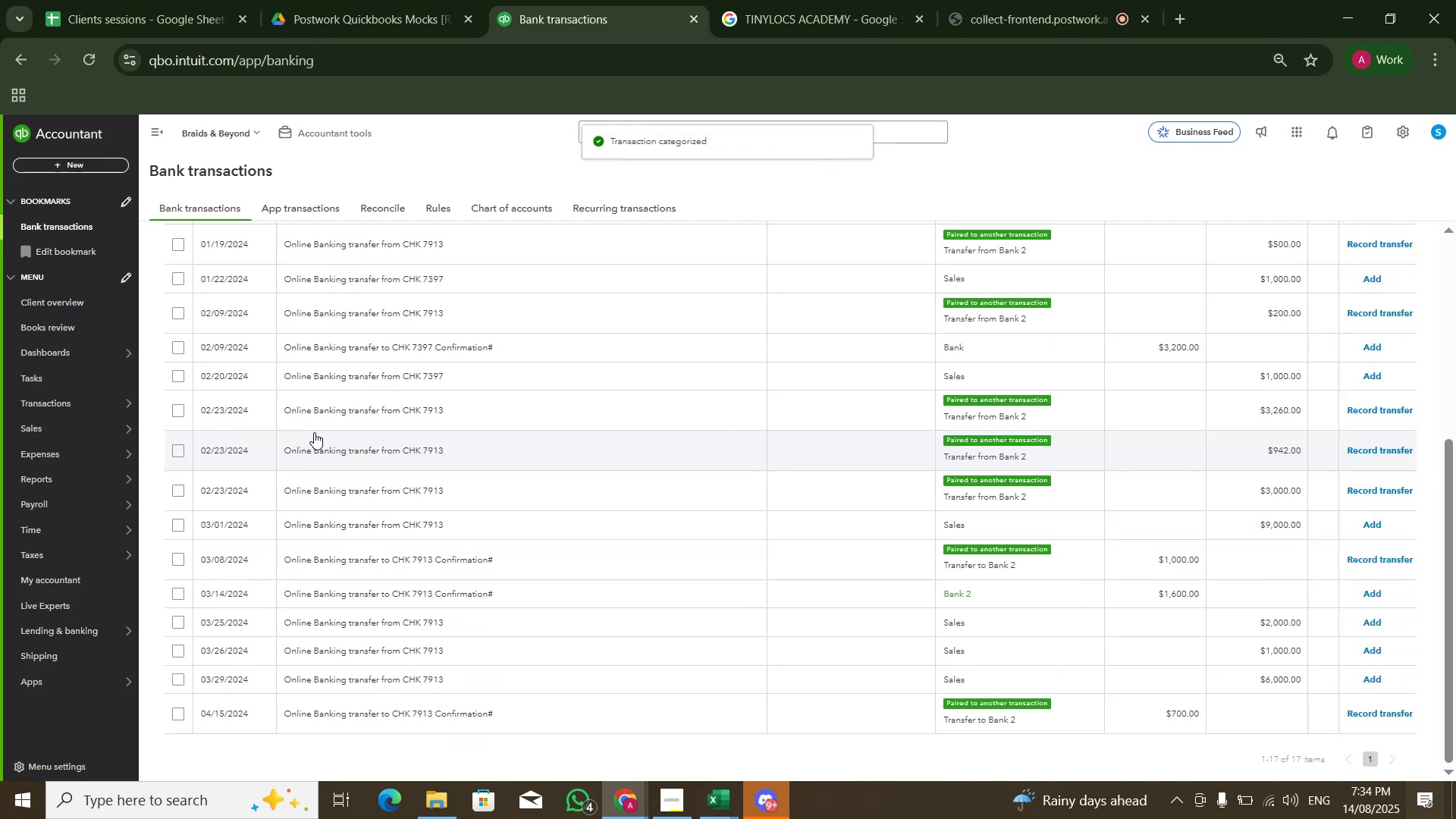 
left_click([243, 556])
 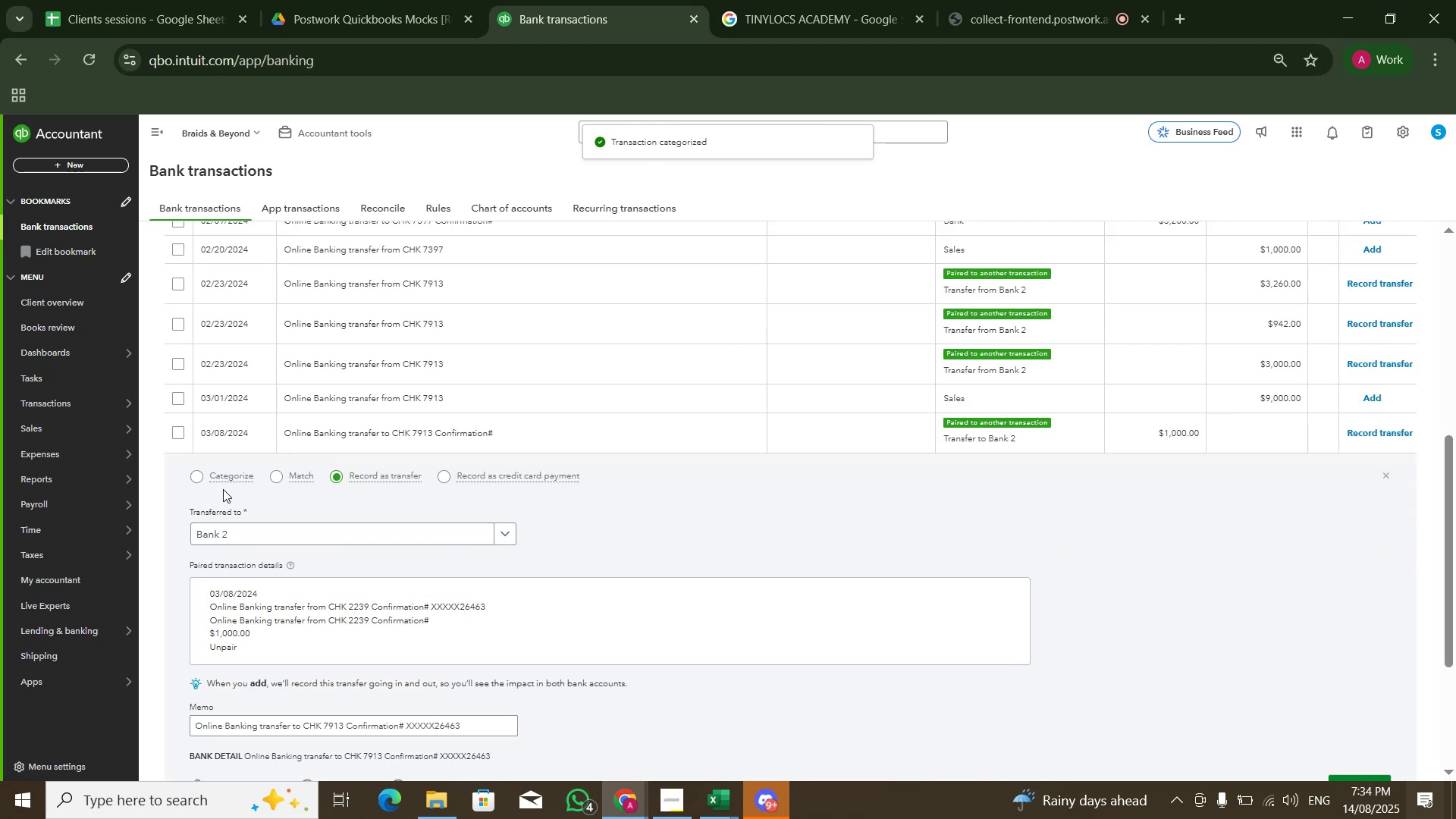 
left_click([211, 477])
 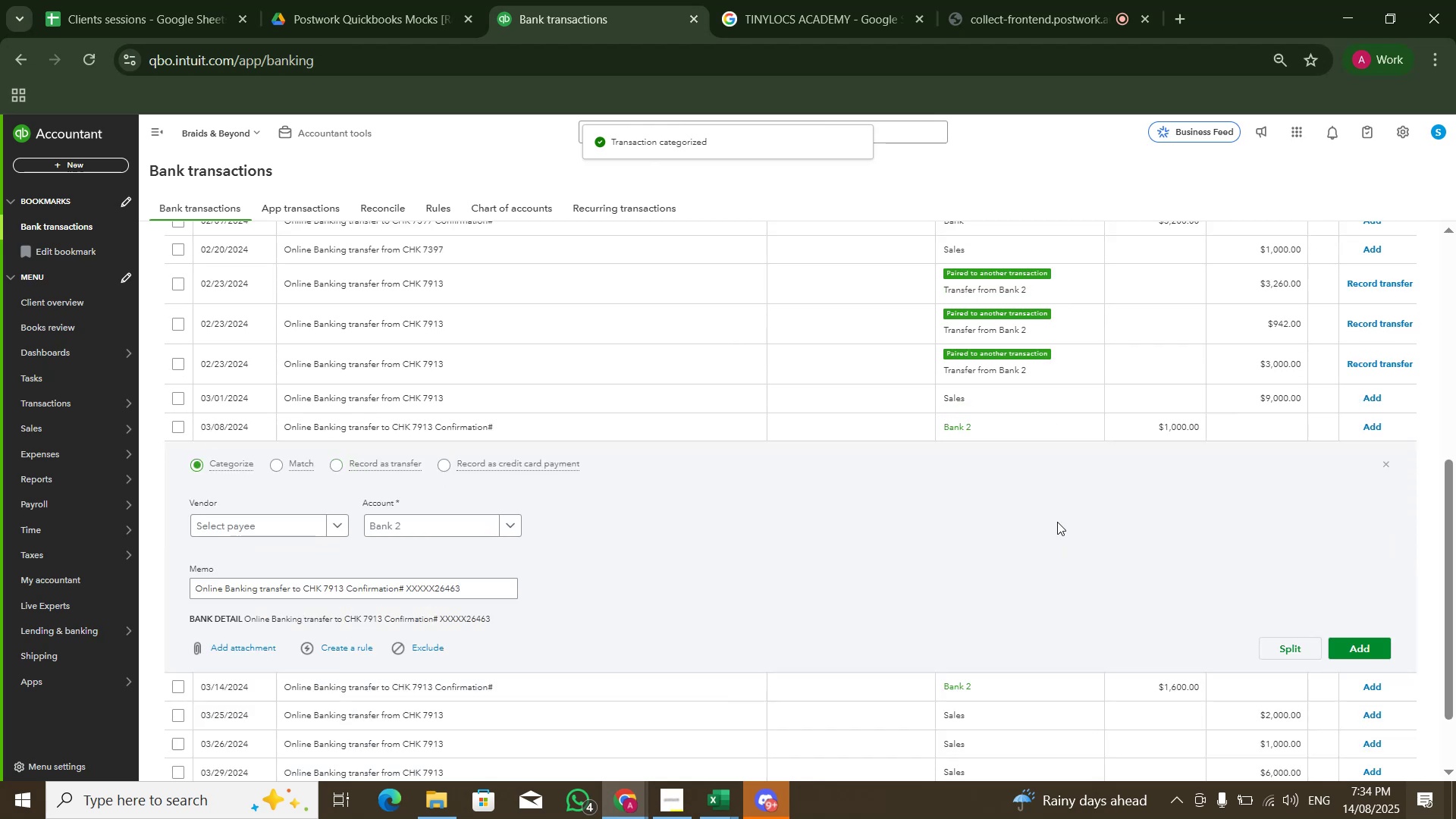 
scroll: coordinate [1105, 522], scroll_direction: down, amount: 6.0
 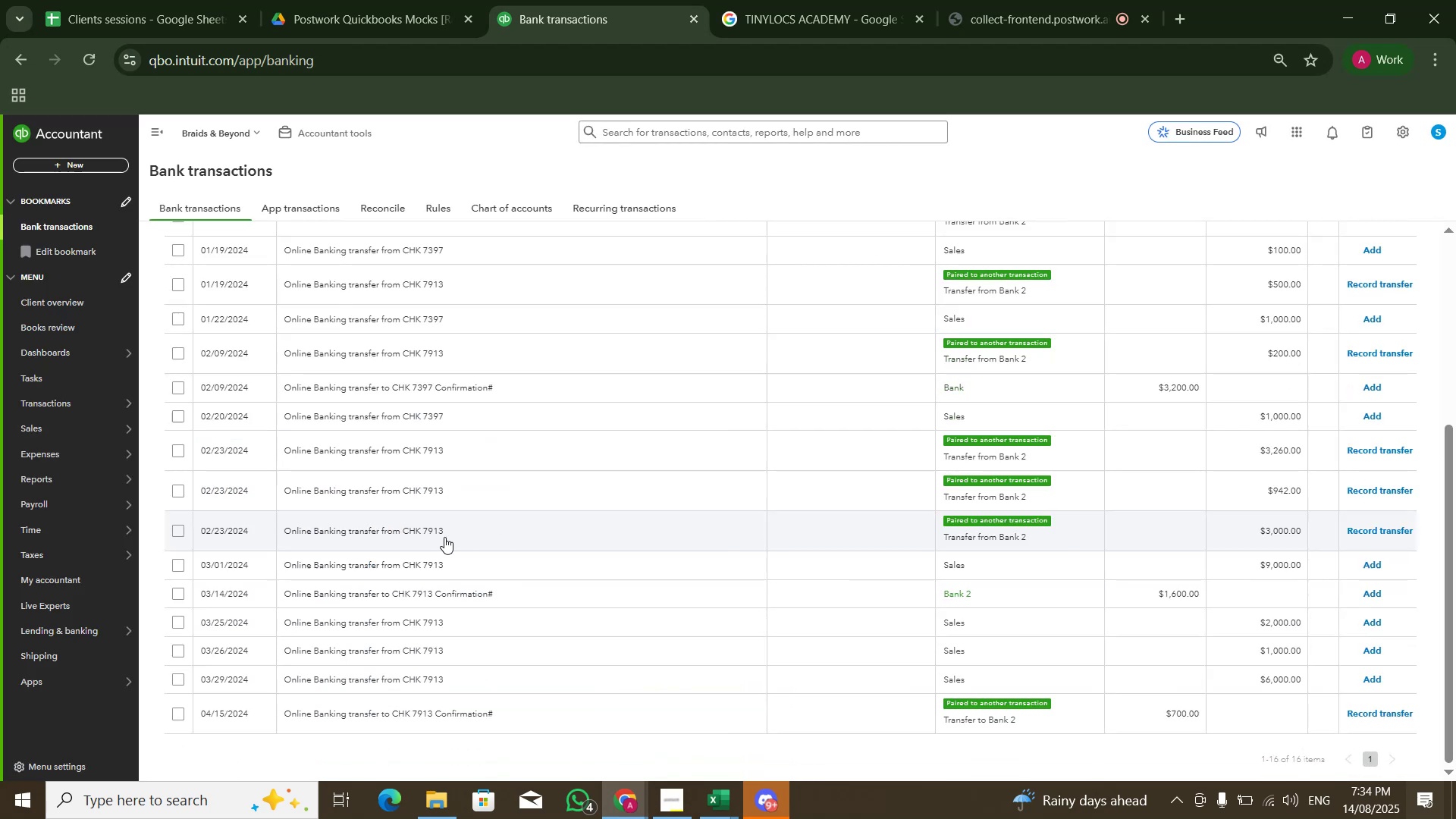 
left_click([410, 601])
 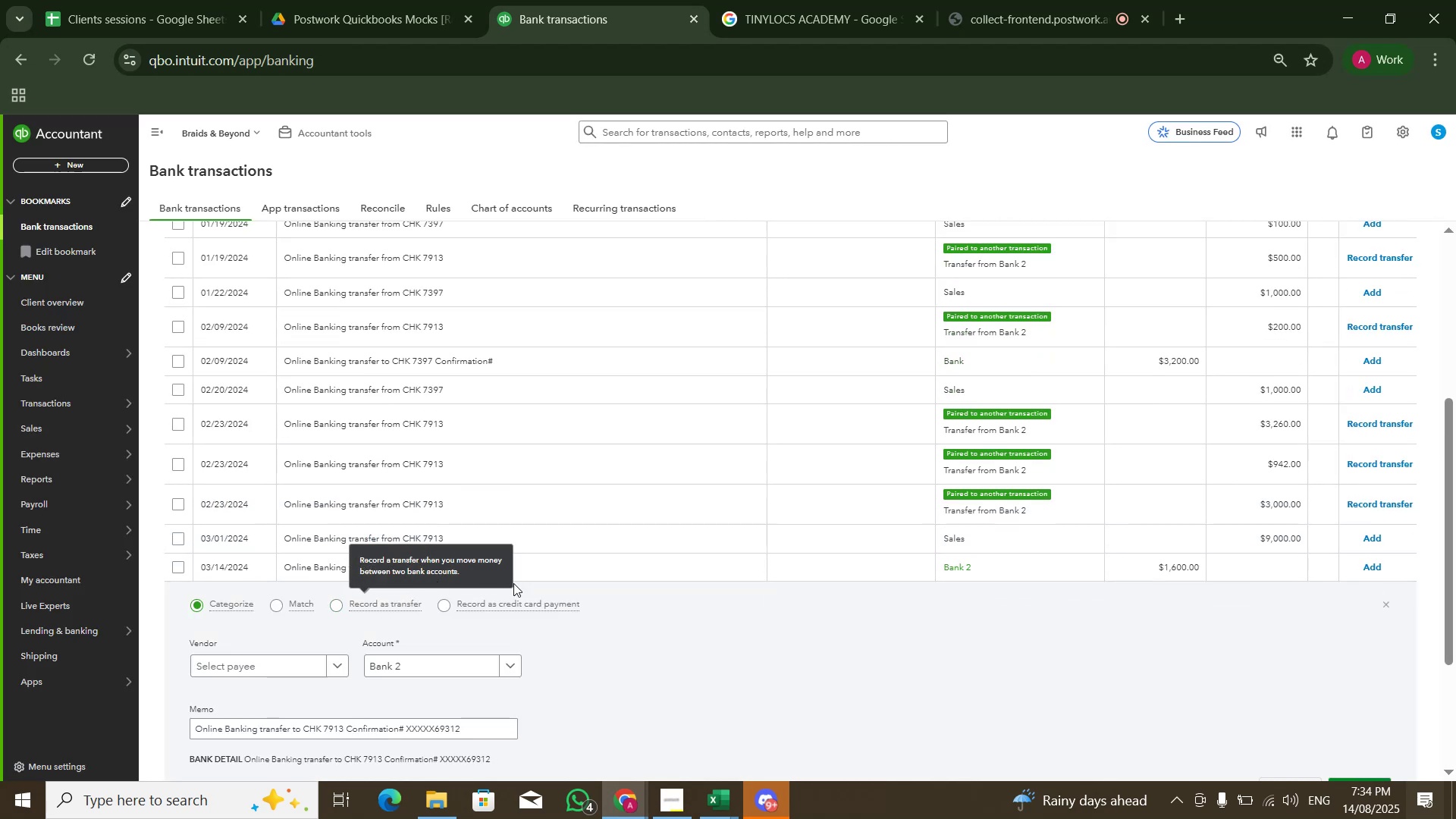 
left_click([538, 572])
 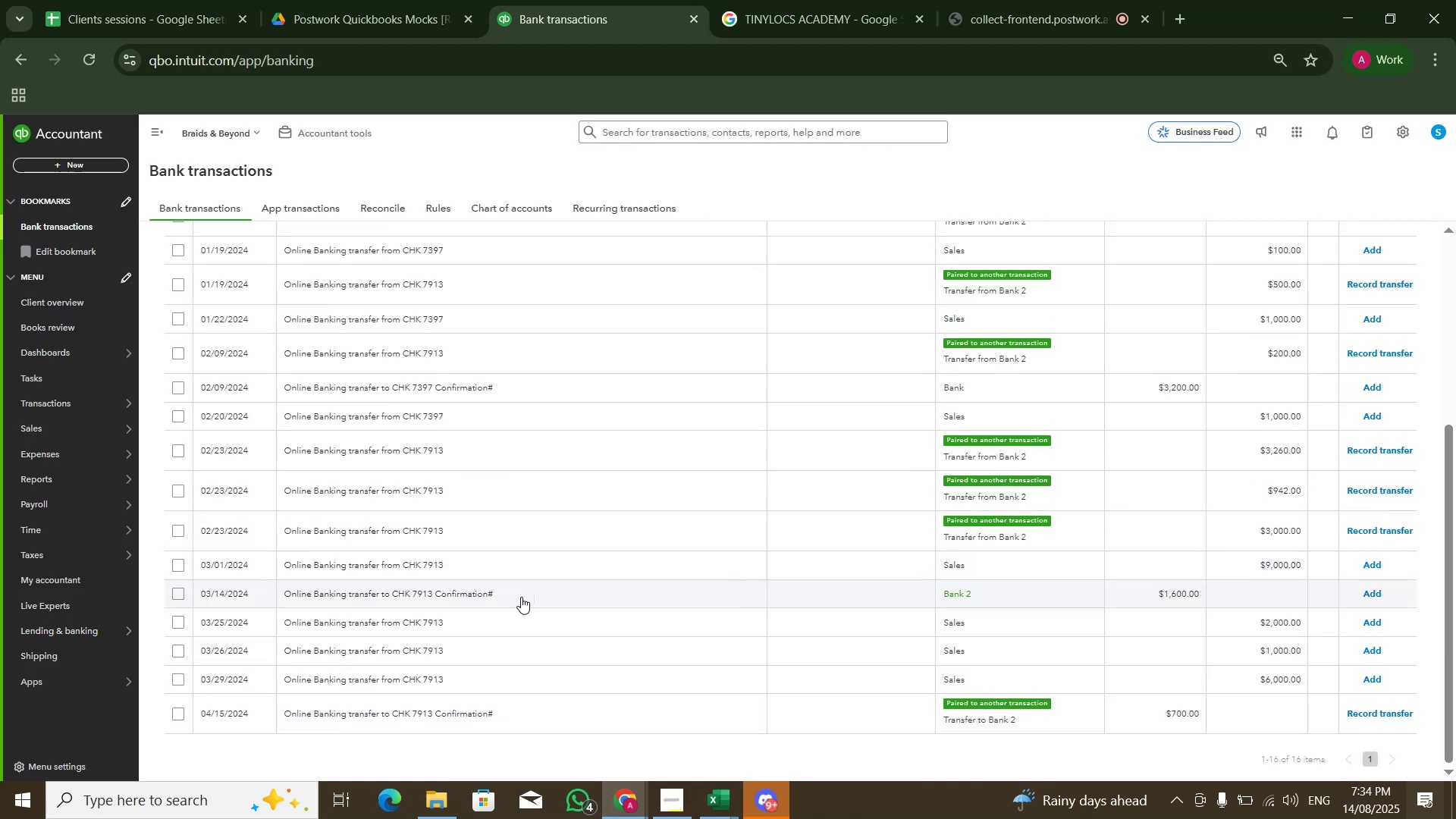 
scroll: coordinate [516, 604], scroll_direction: down, amount: 5.0
 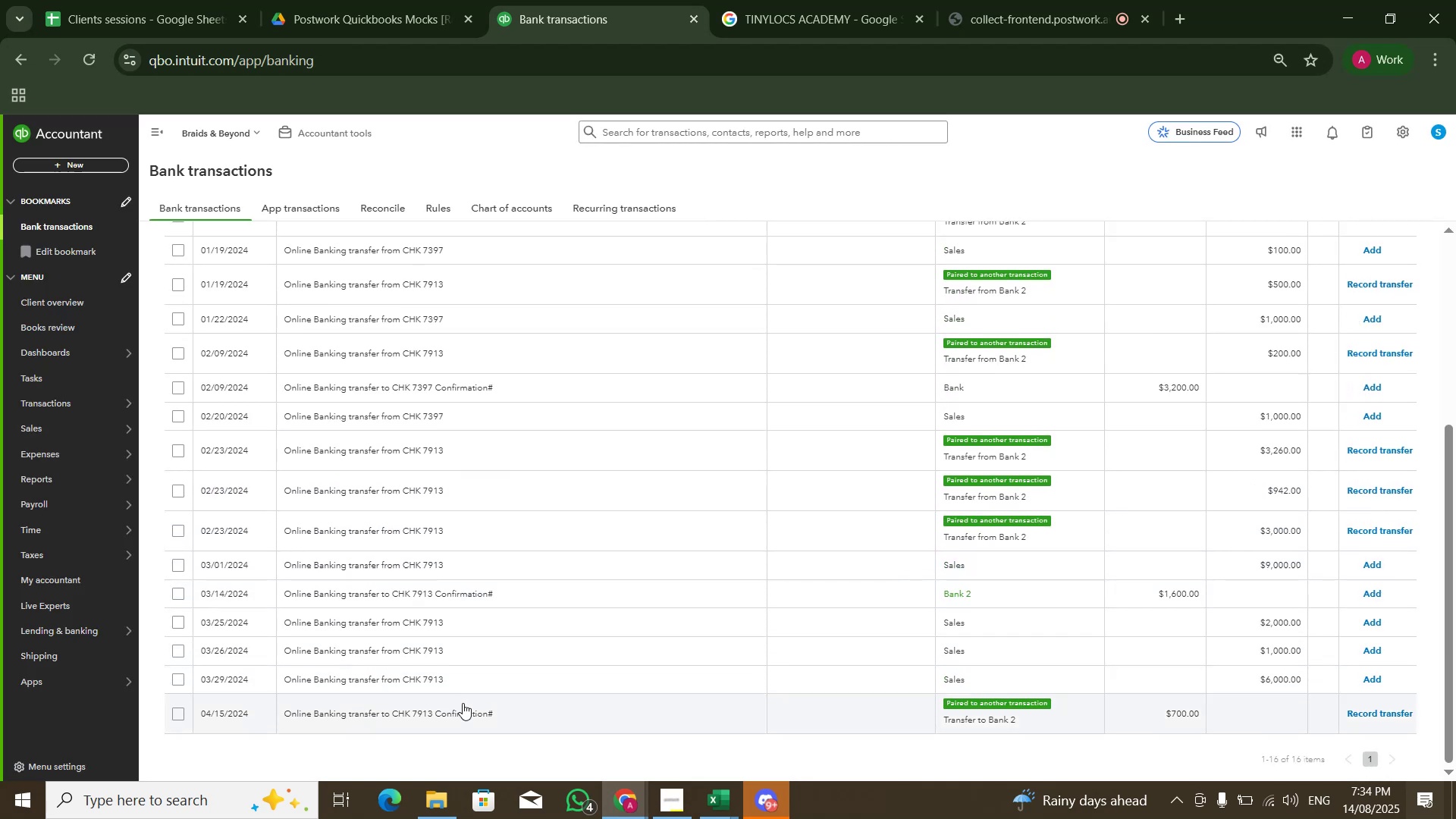 
left_click([462, 704])
 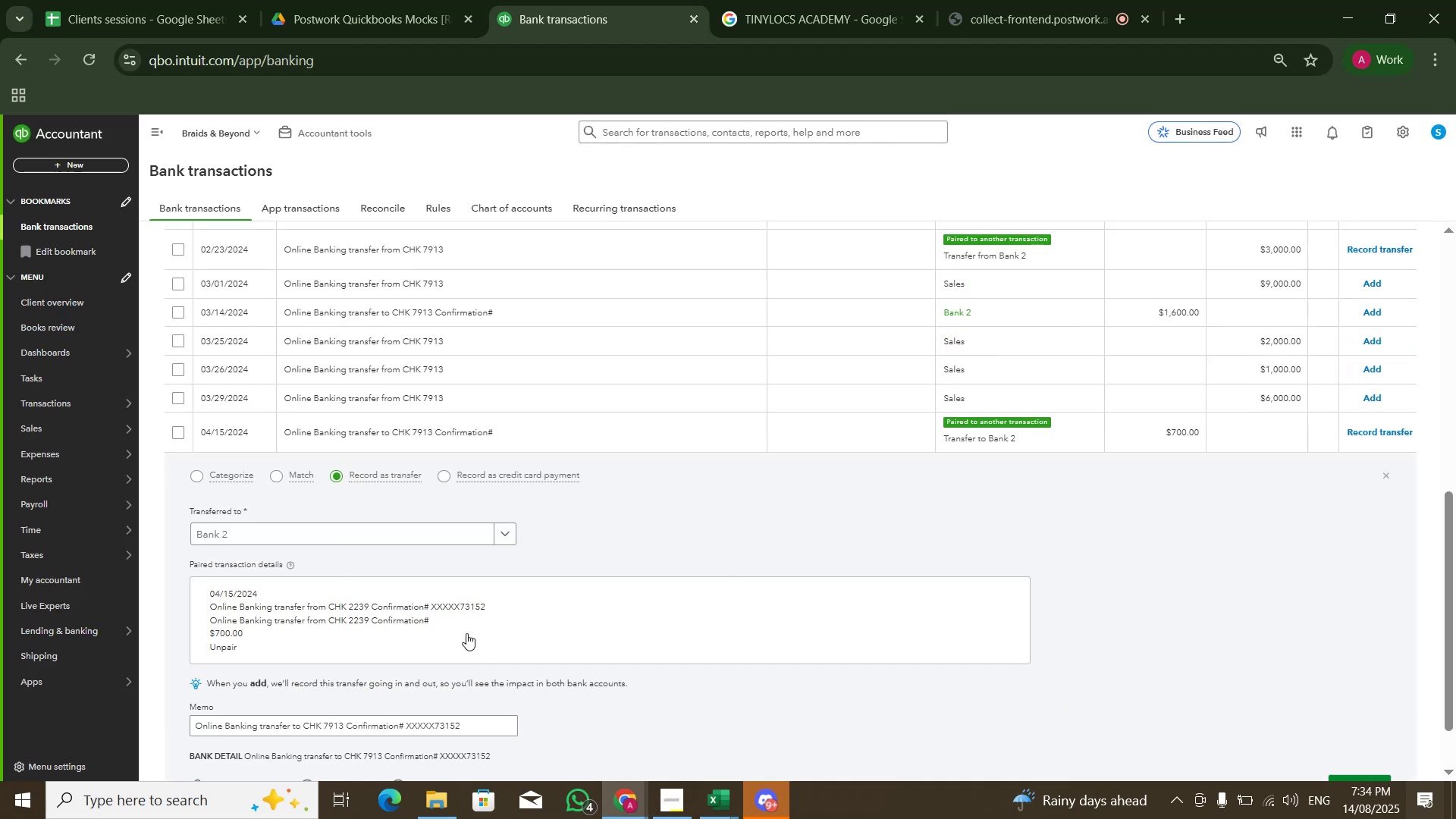 
scroll: coordinate [466, 629], scroll_direction: down, amount: 3.0
 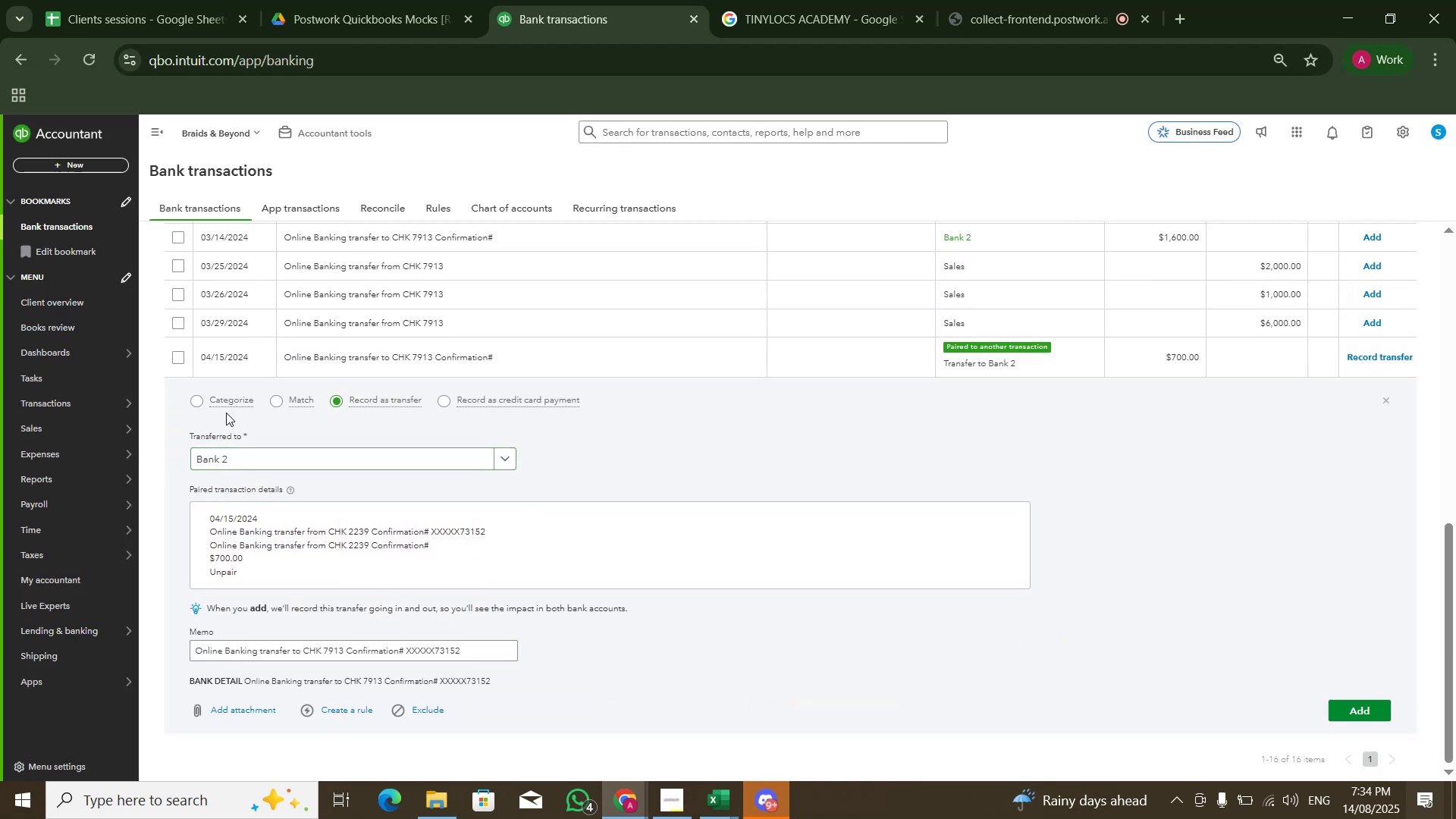 
left_click([226, 408])
 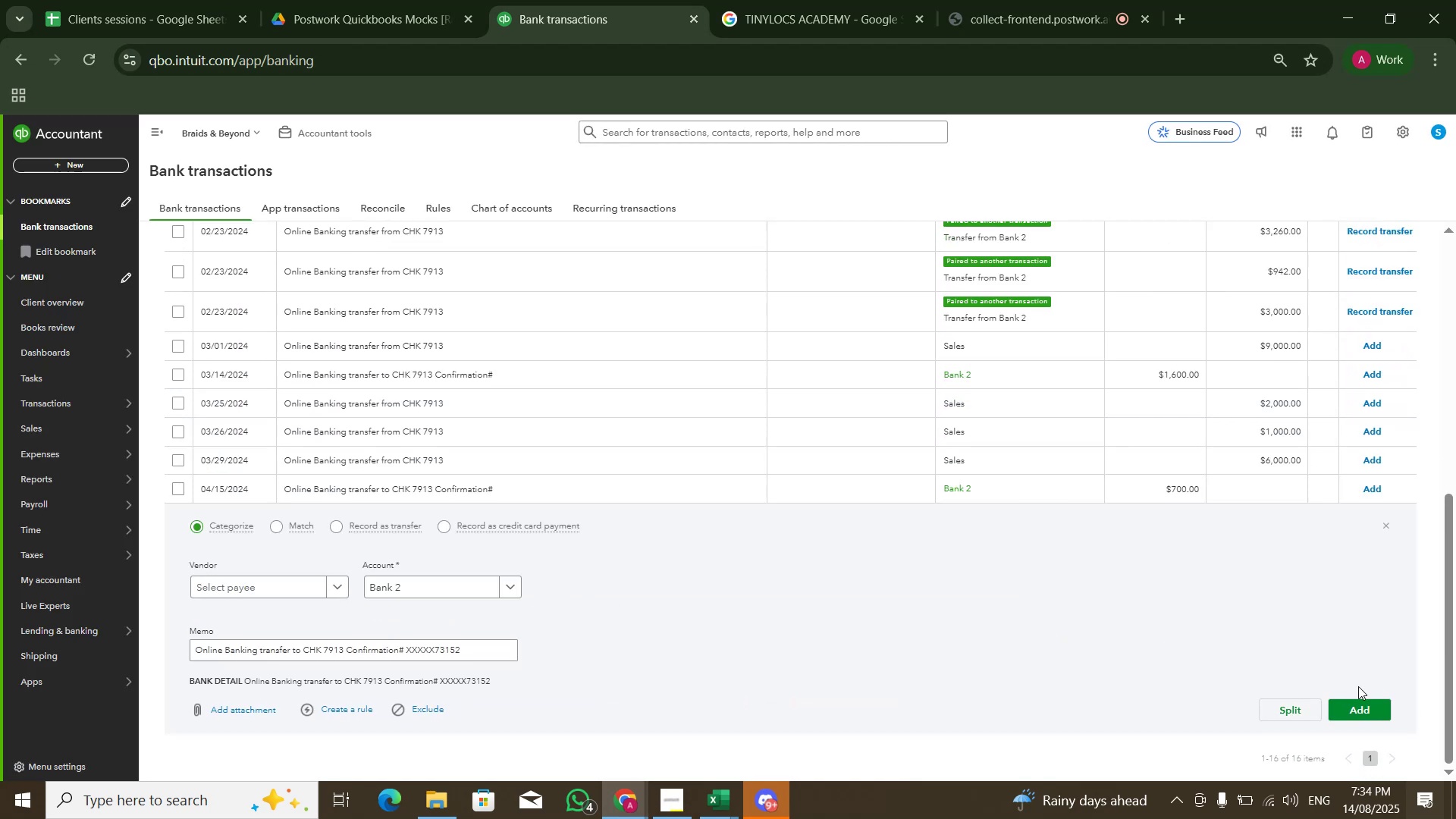 
left_click([1371, 704])
 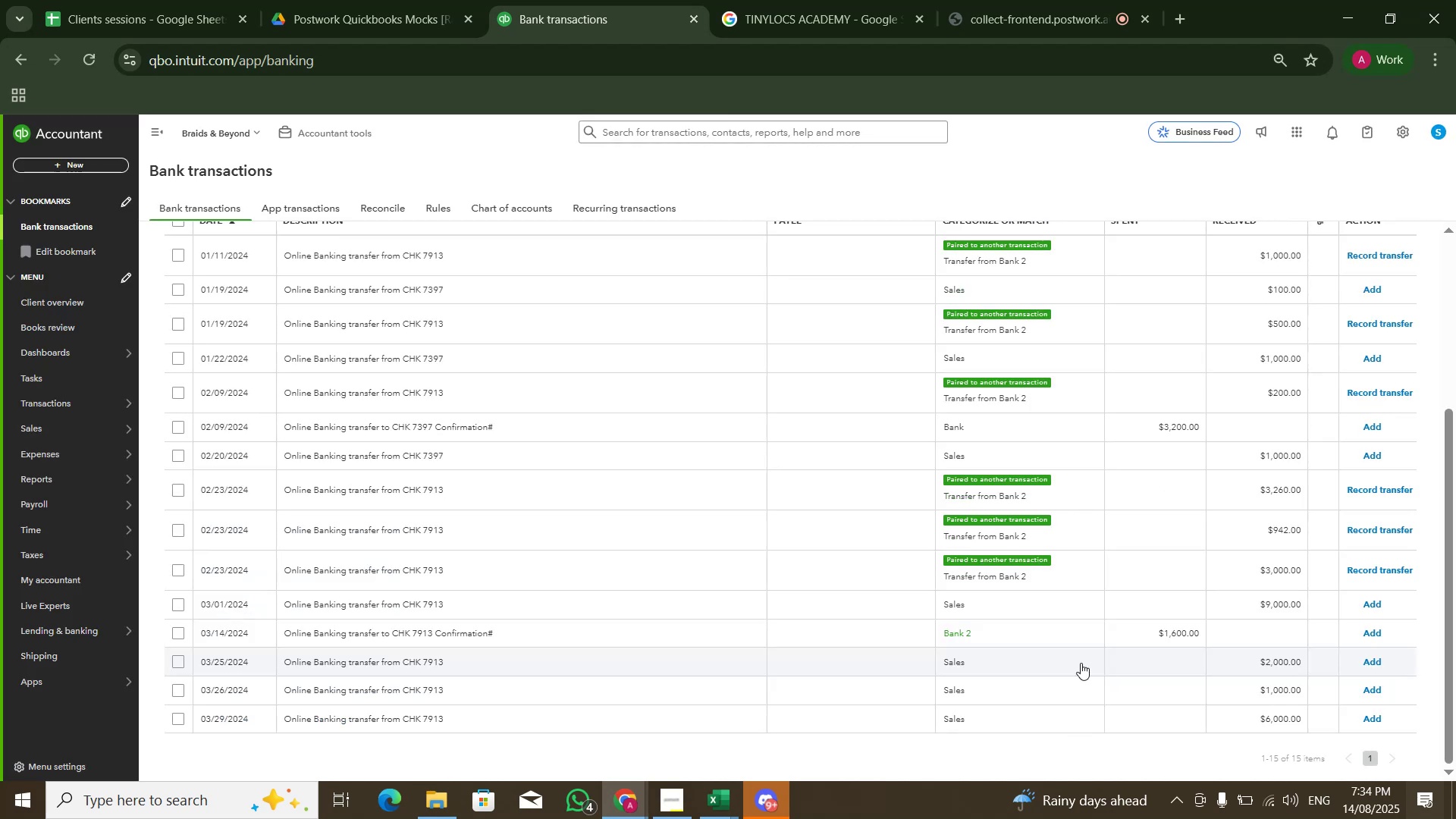 
scroll: coordinate [766, 428], scroll_direction: up, amount: 4.0
 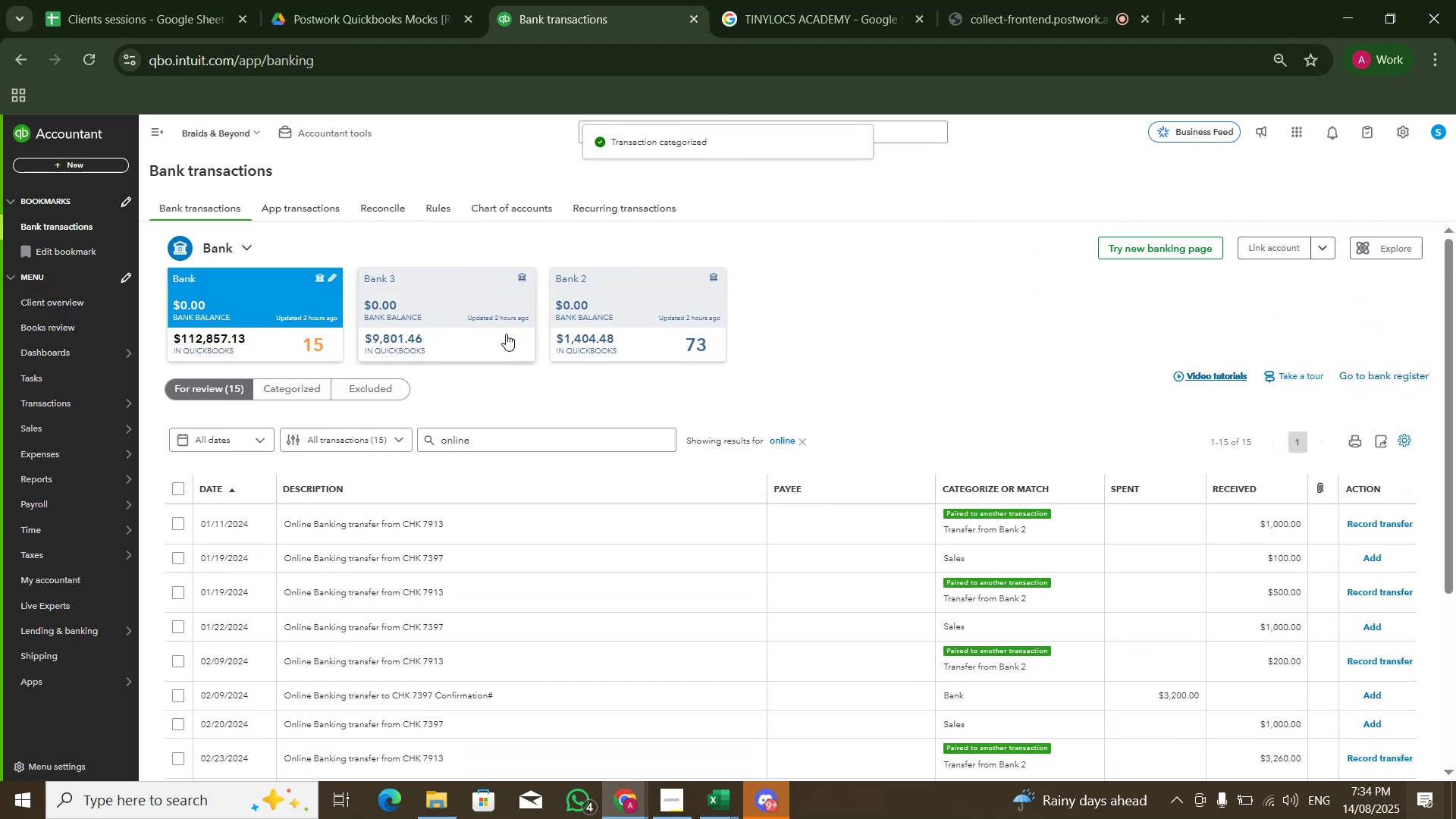 
left_click([569, 326])
 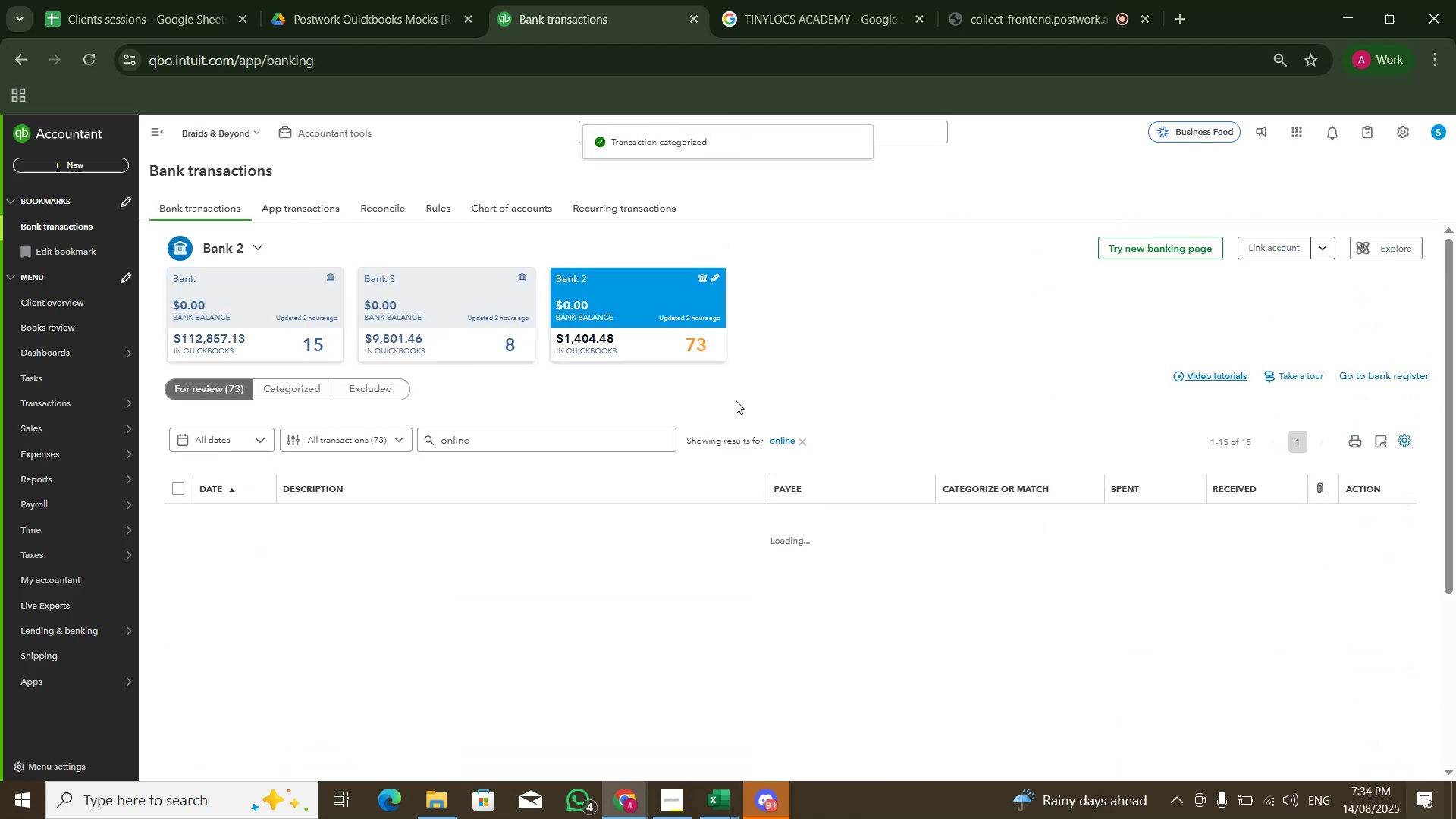 
scroll: coordinate [730, 412], scroll_direction: down, amount: 2.0
 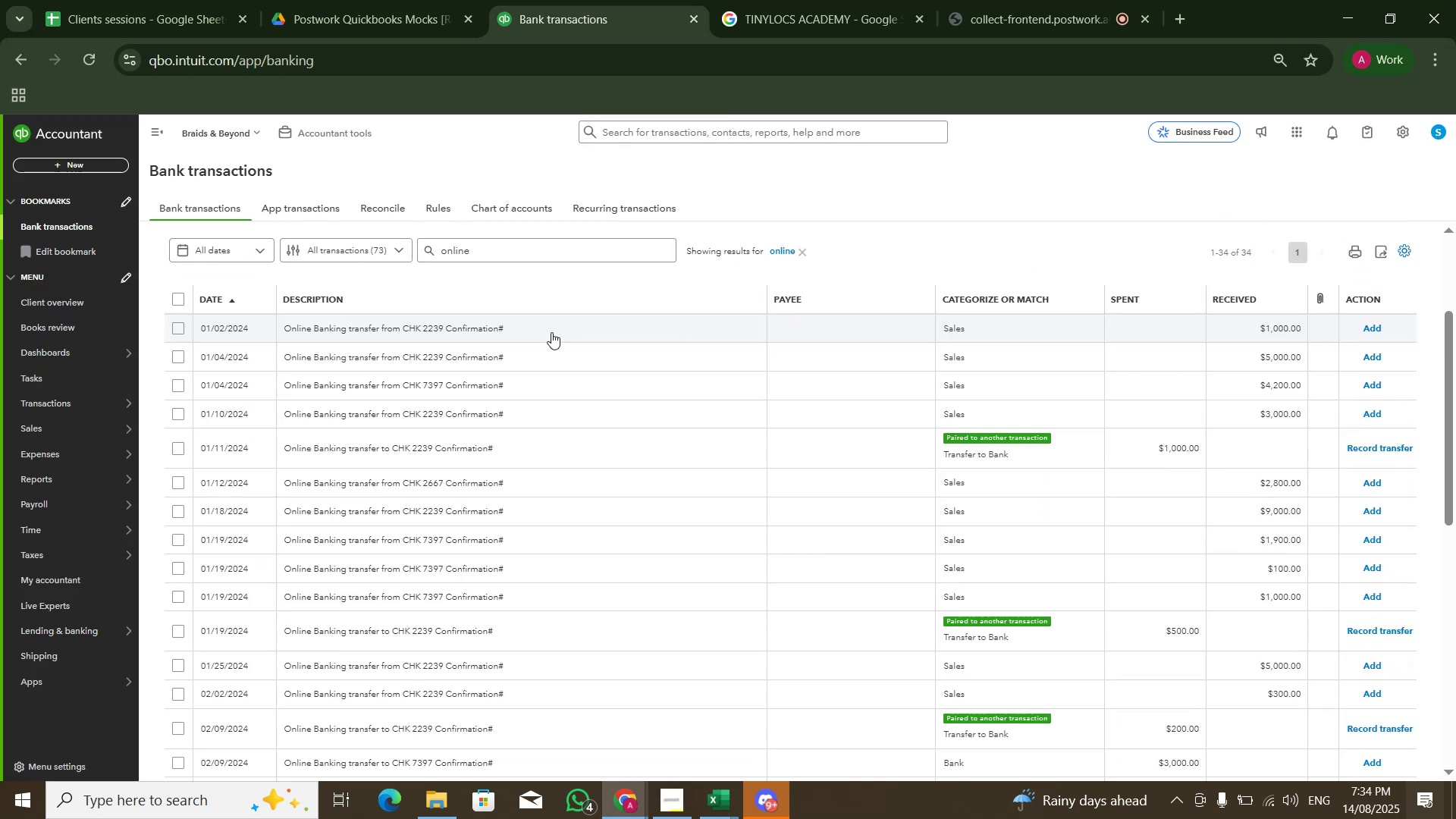 
left_click([551, 332])
 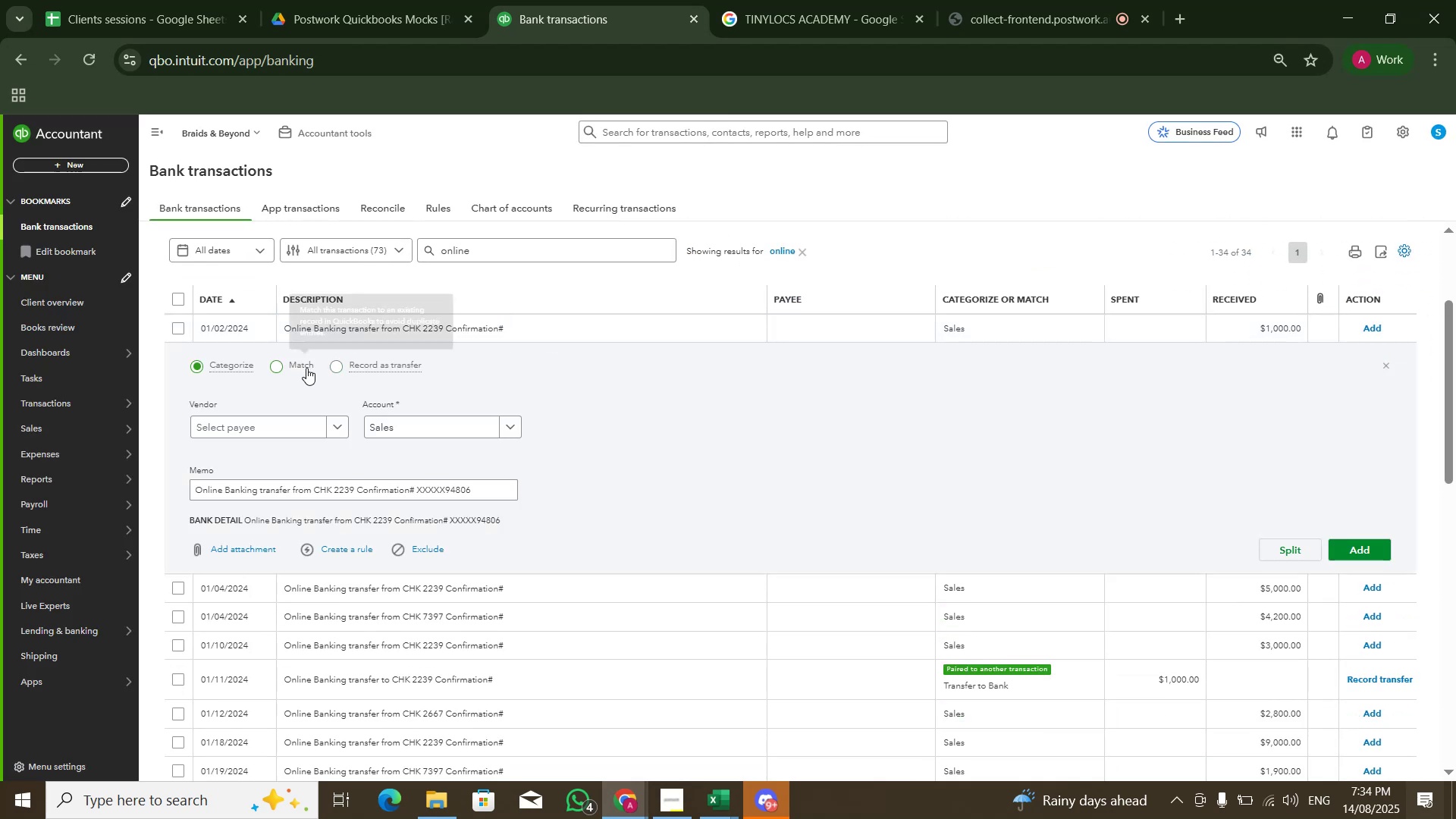 
left_click([299, 368])
 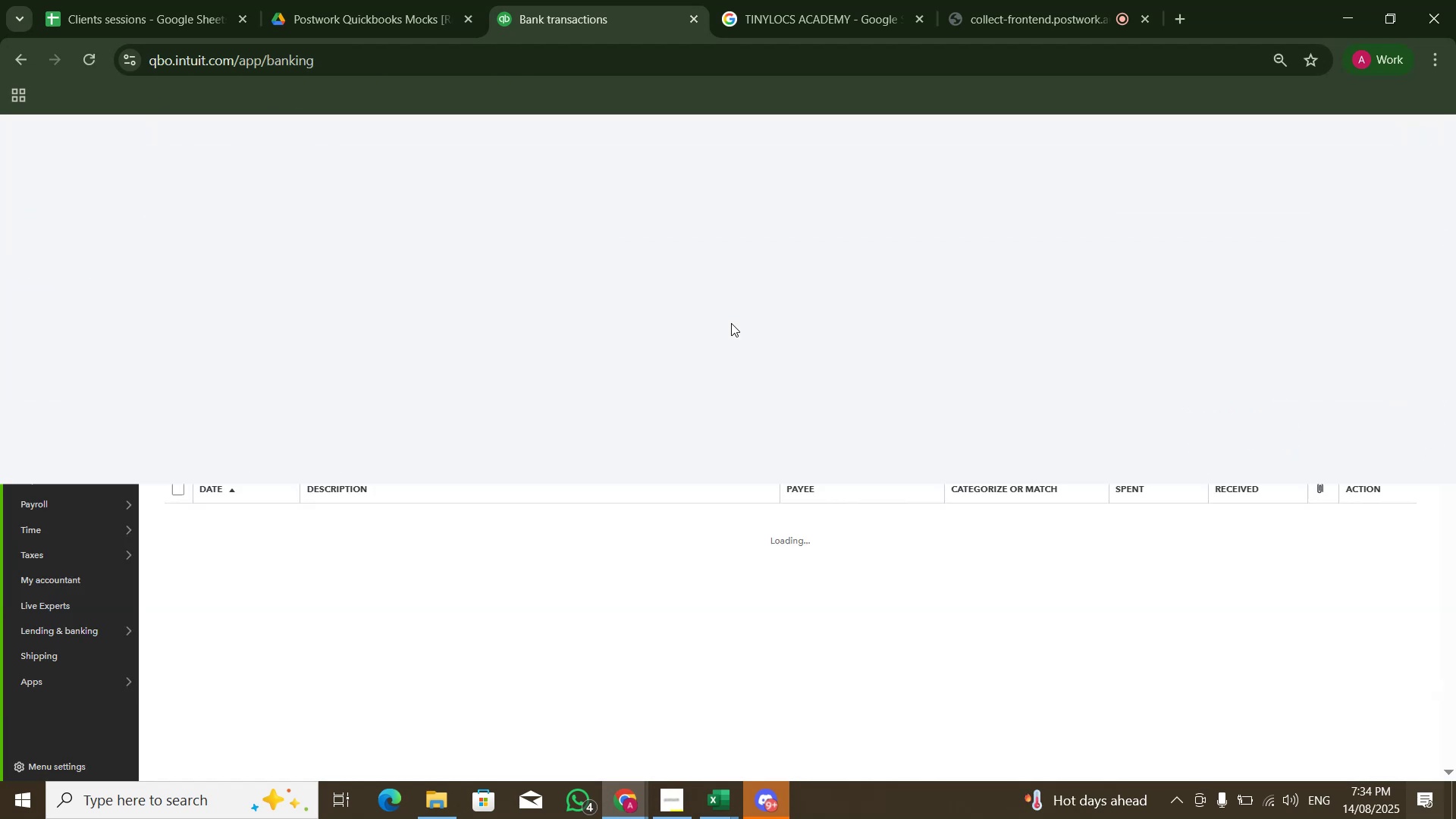 
wait(7.66)
 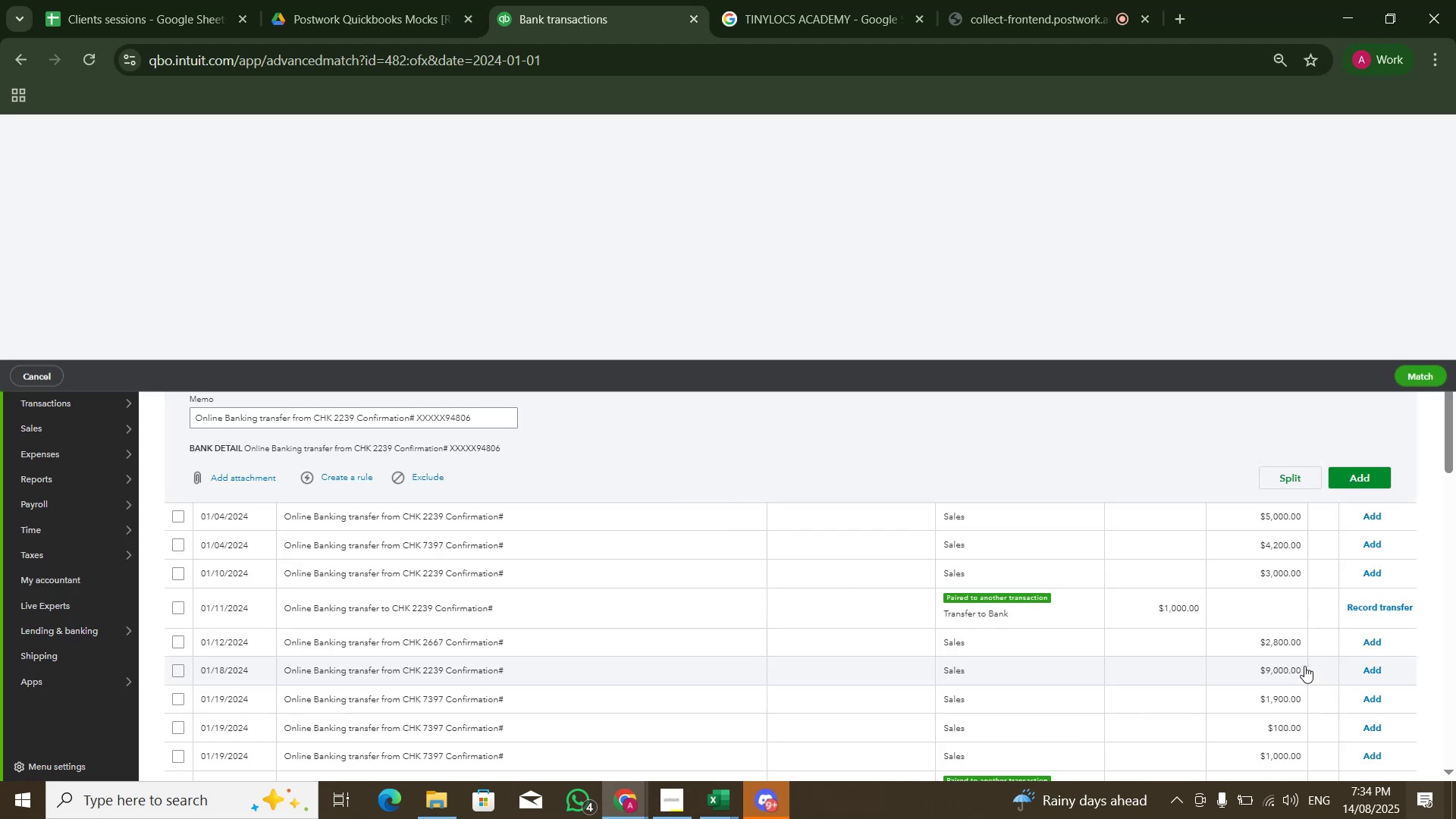 
left_click([381, 526])
 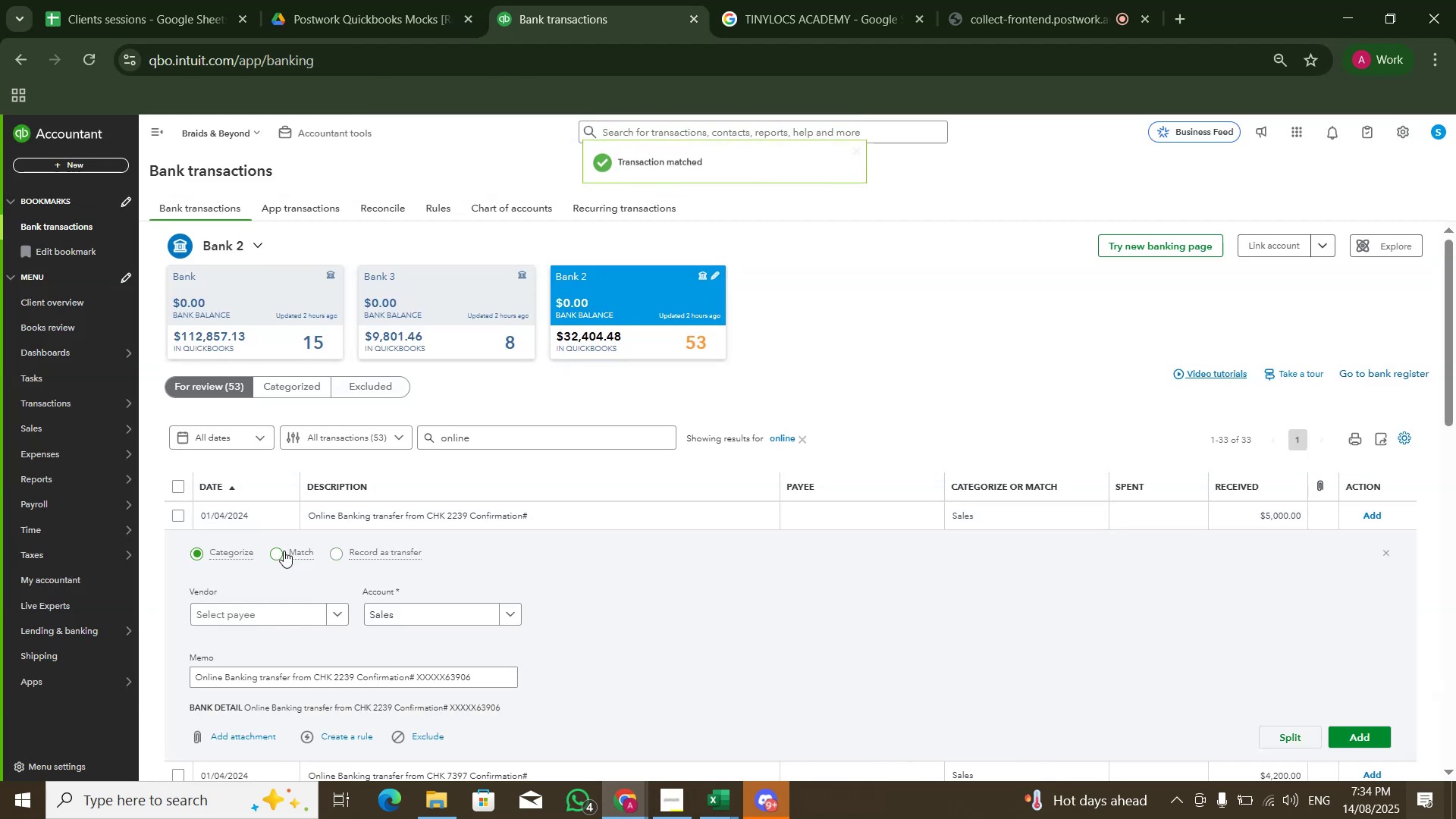 
left_click([283, 551])
 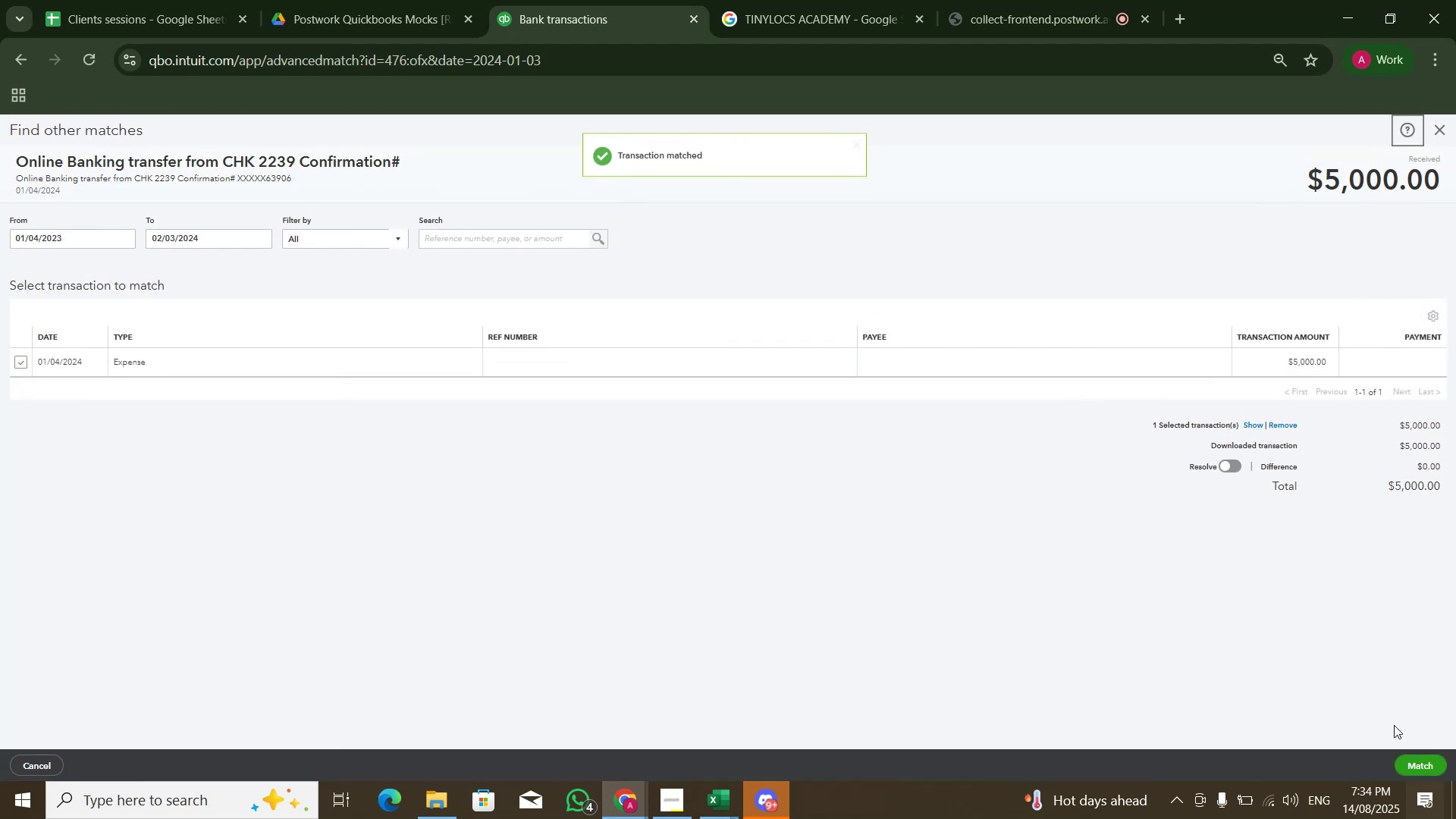 
left_click([1408, 768])
 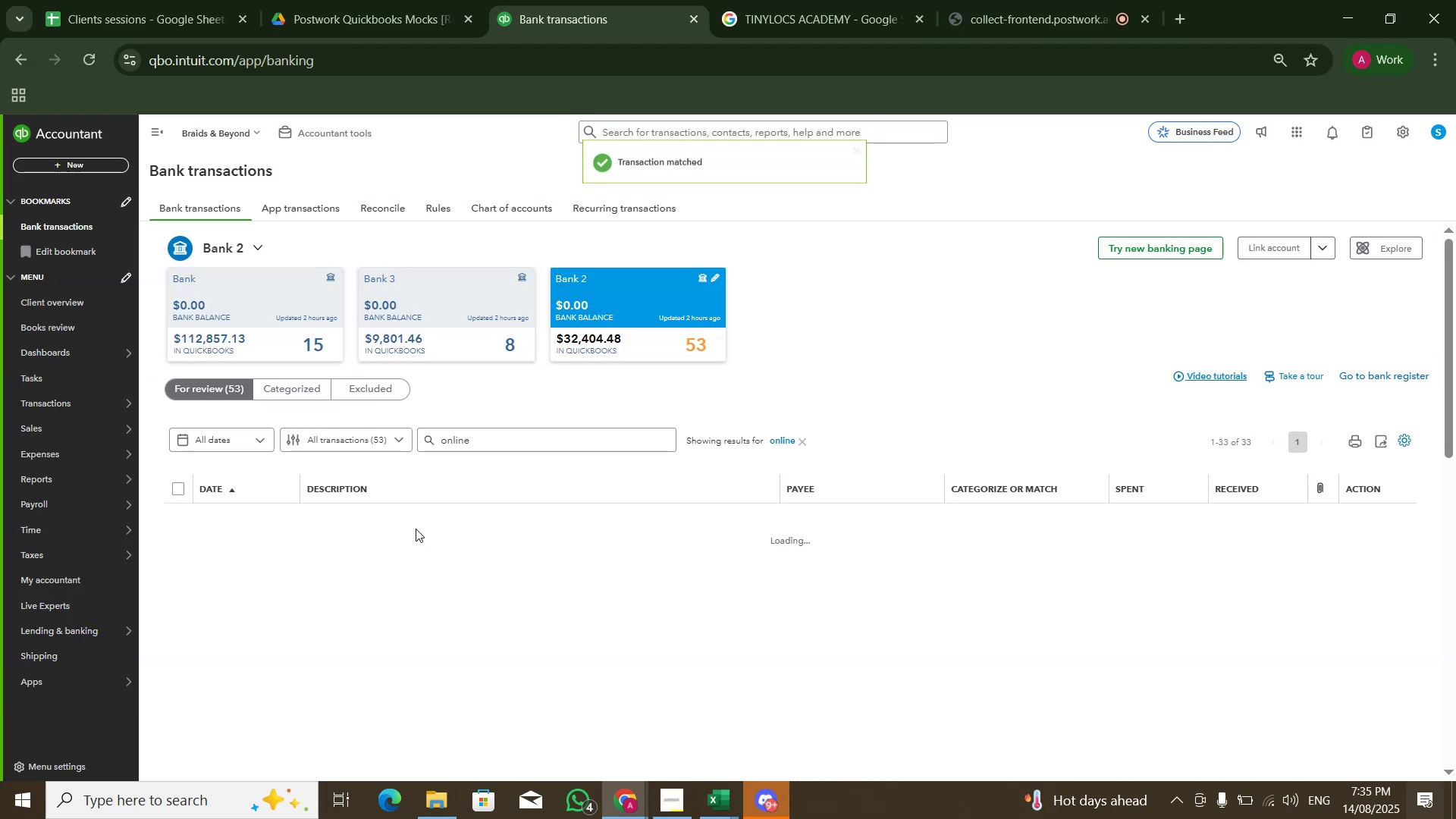 
left_click([416, 524])
 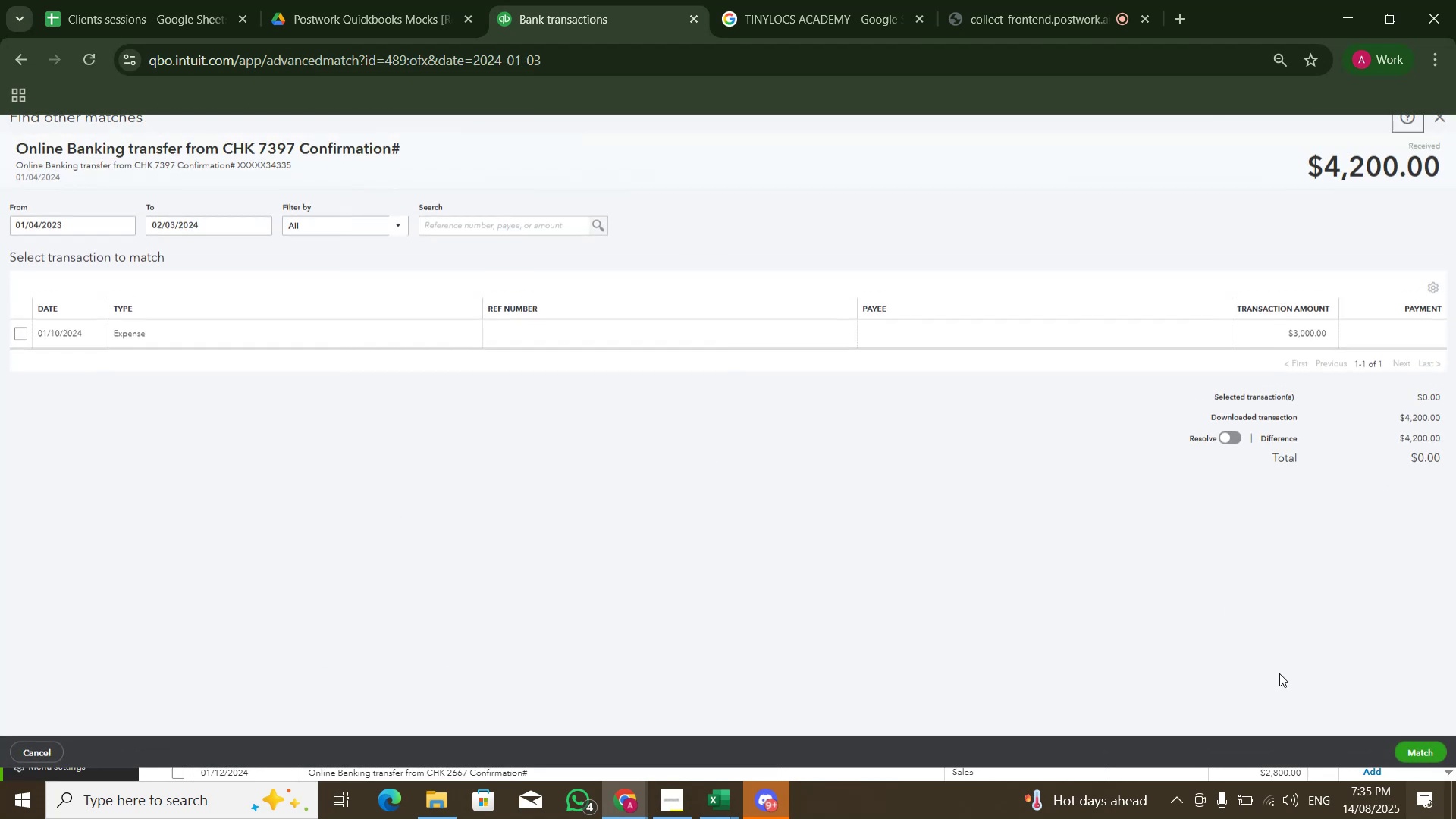 
left_click([1412, 770])
 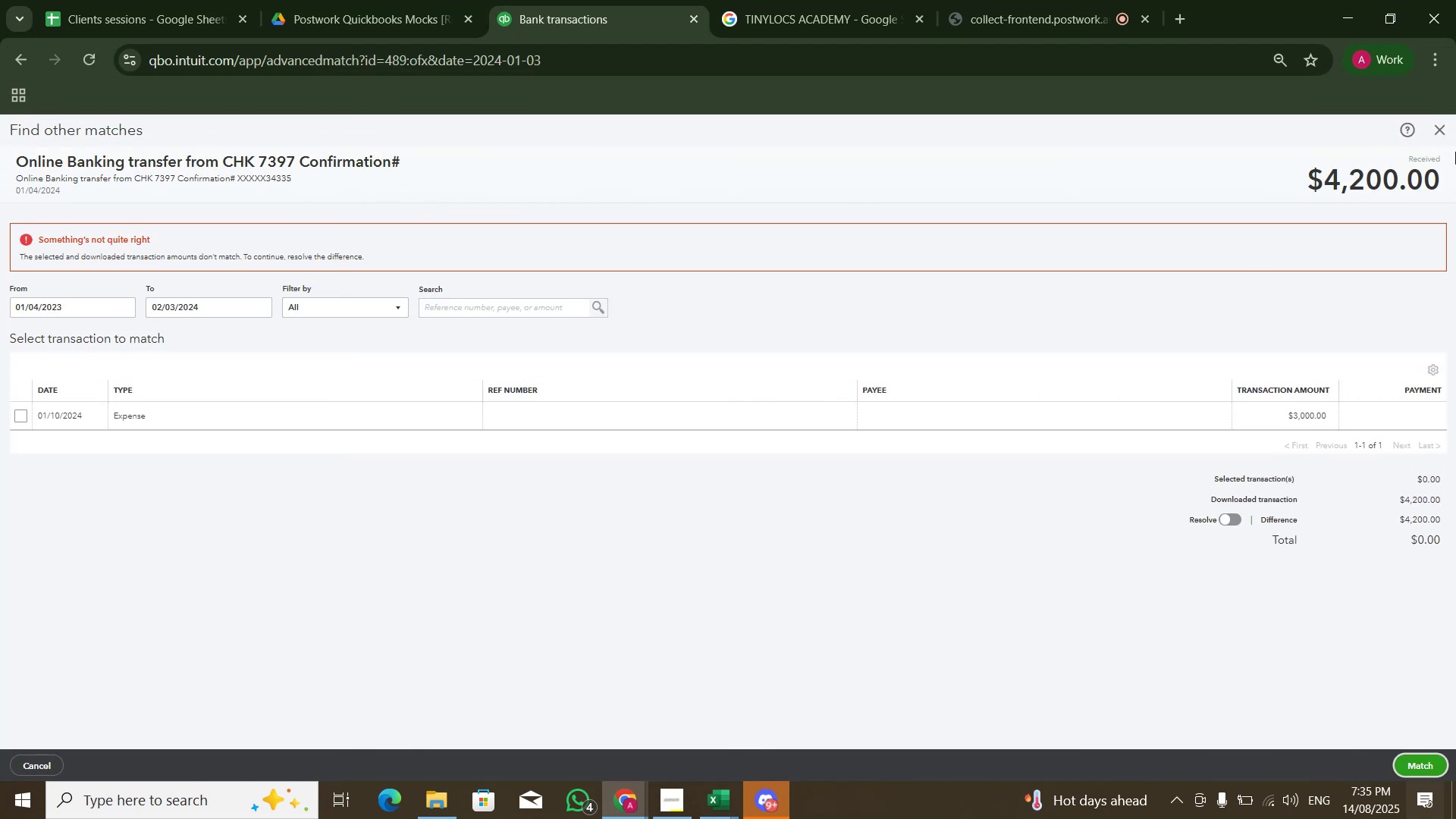 
left_click([1437, 136])
 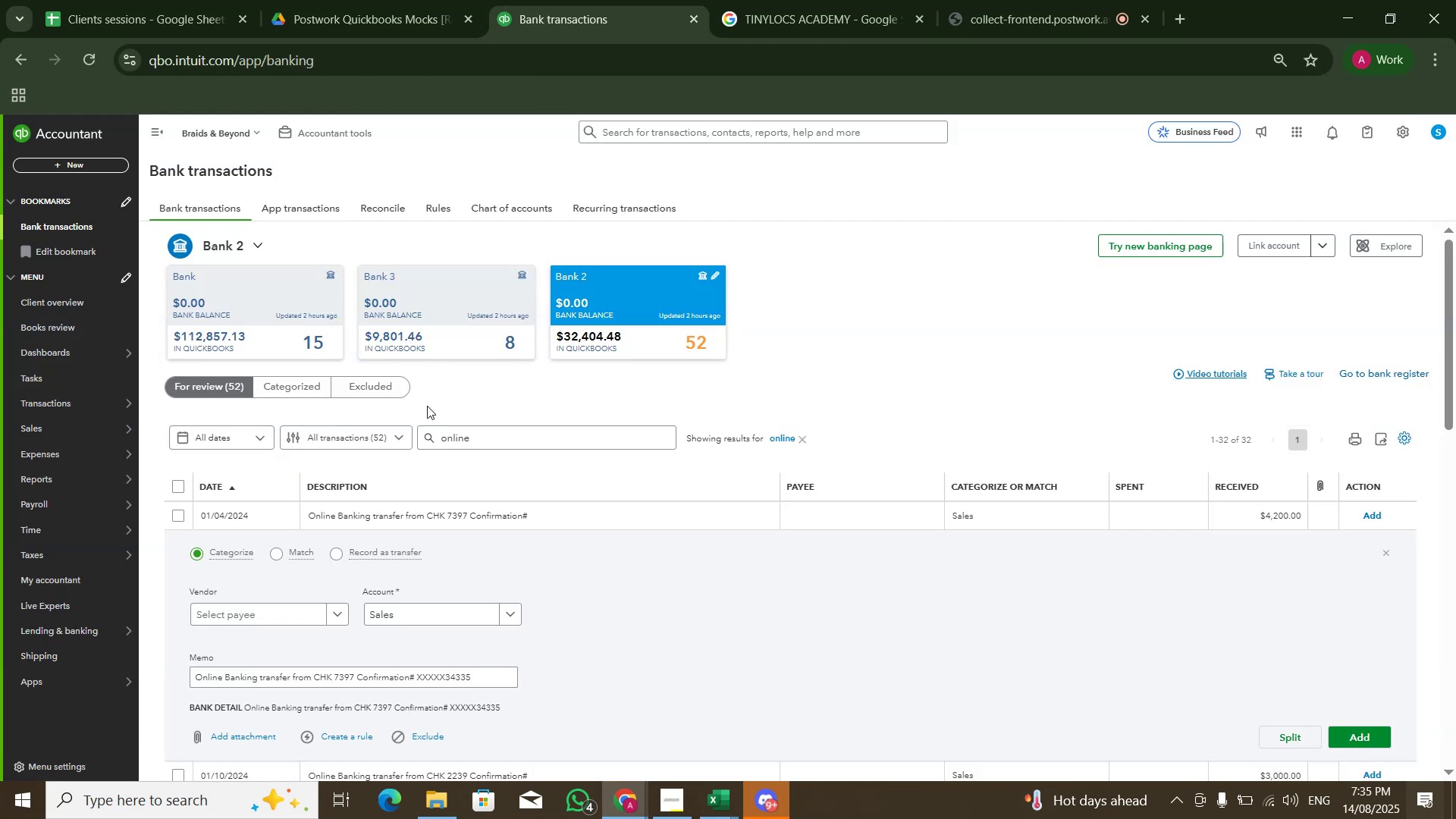 
left_click([485, 518])
 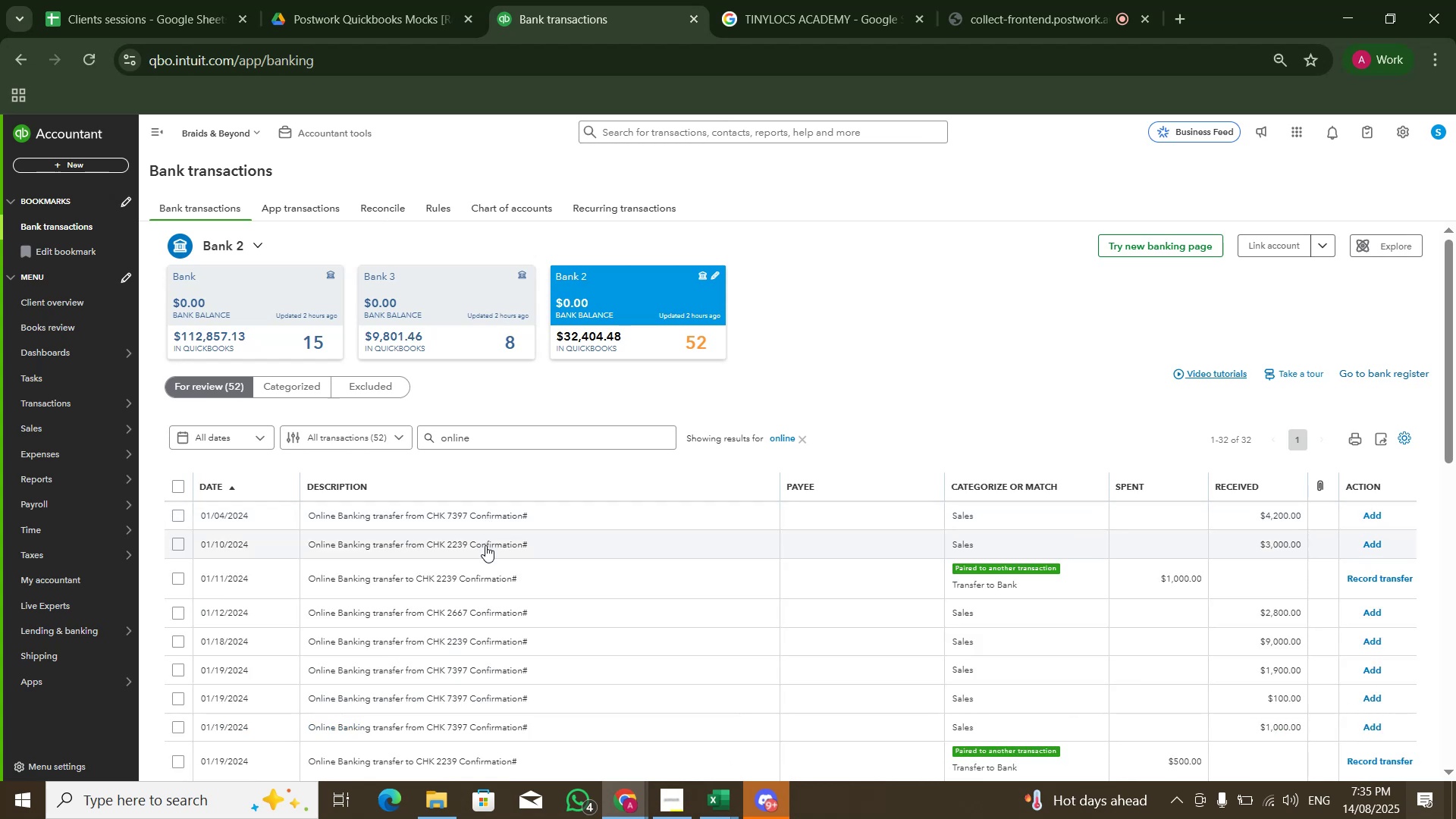 
left_click([485, 545])
 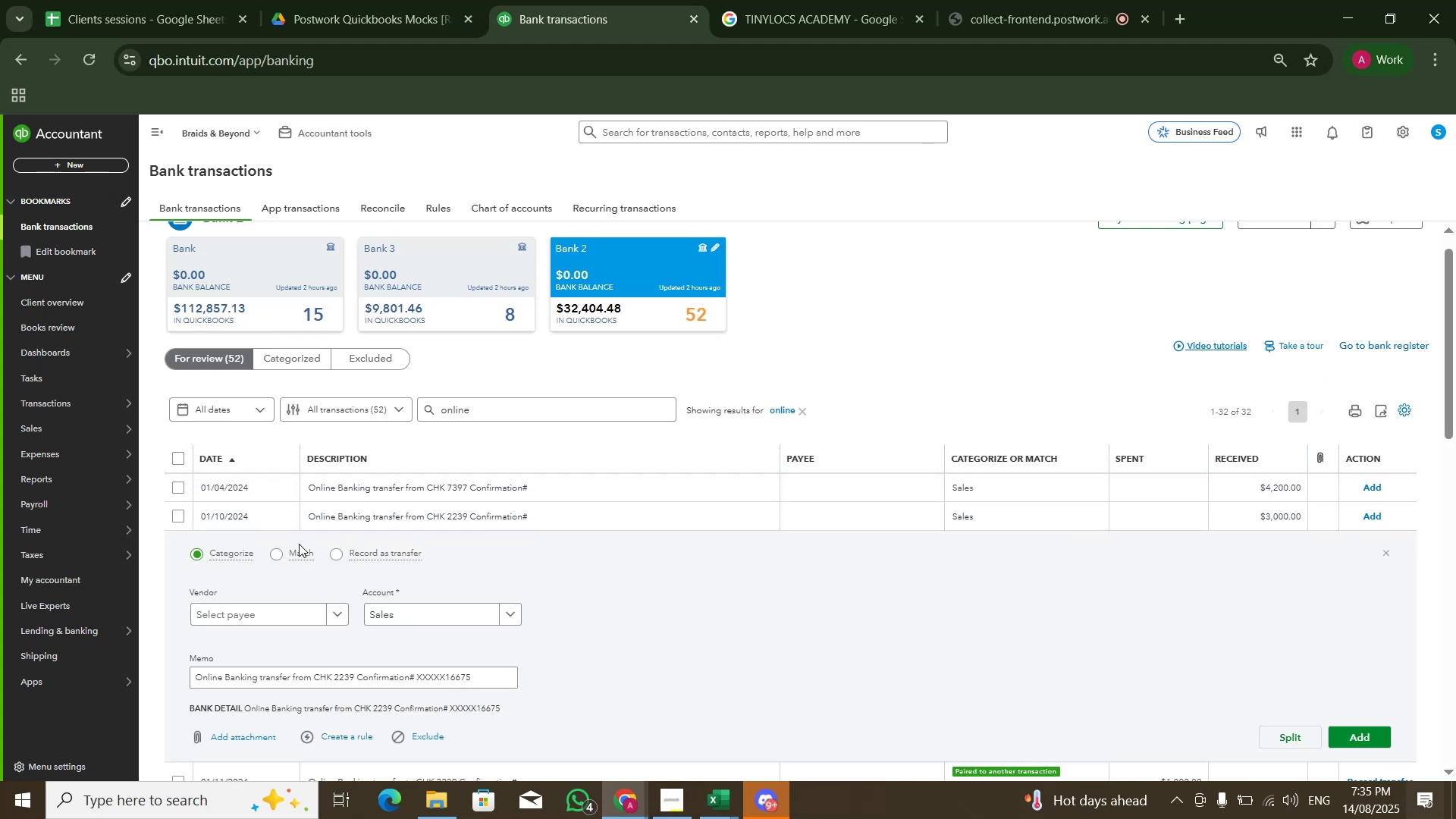 
left_click([293, 549])
 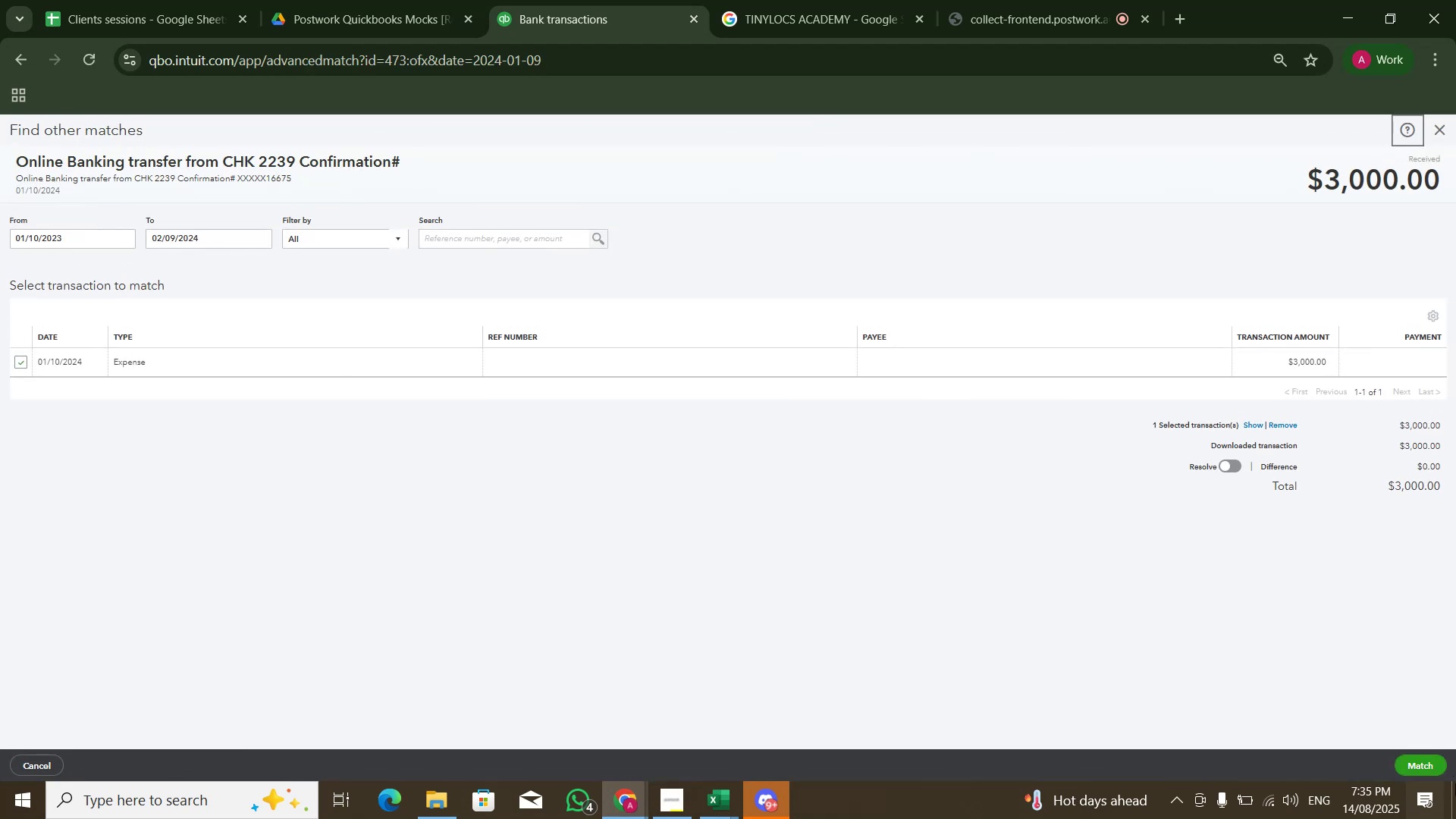 
double_click([1395, 767])
 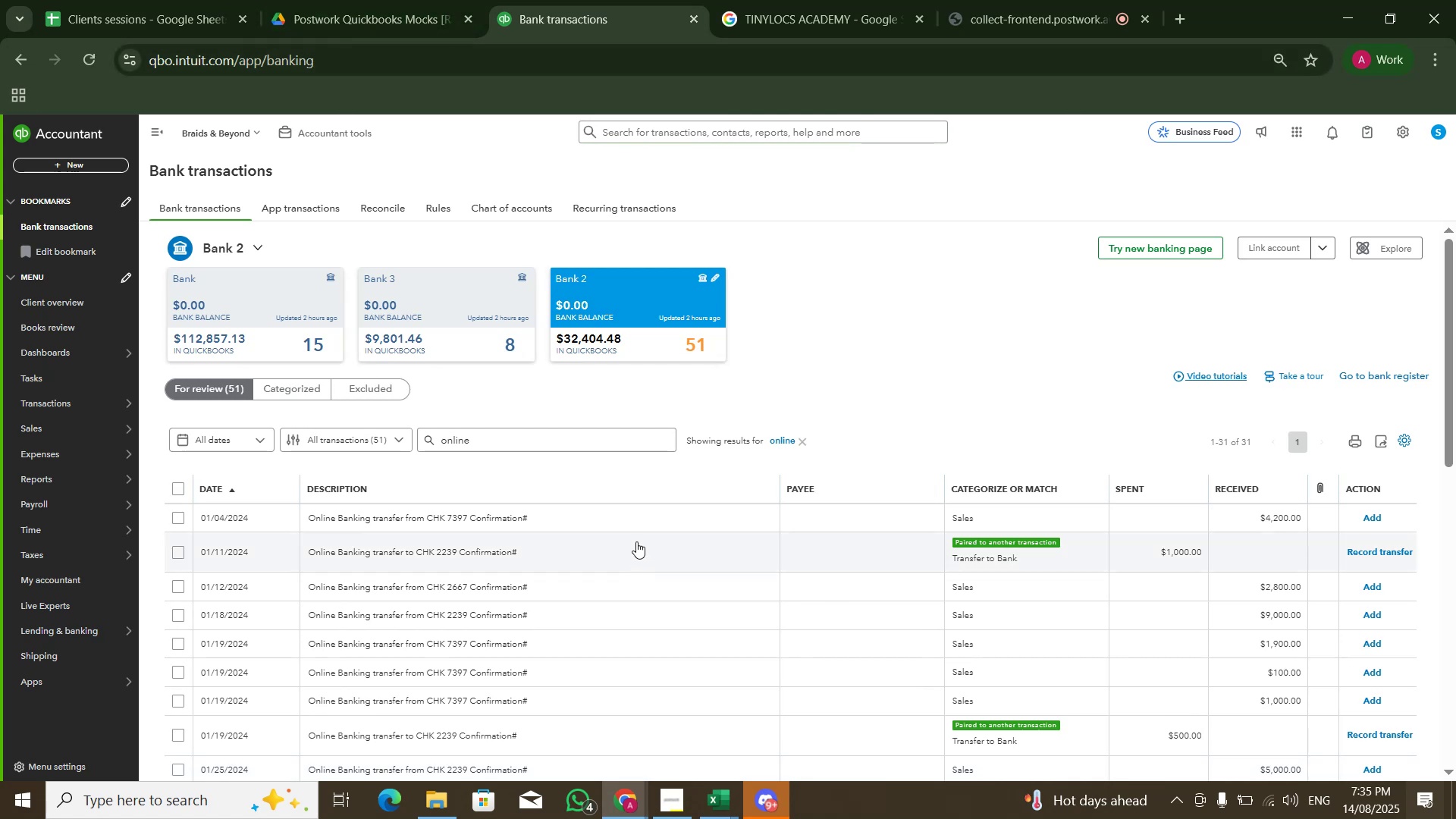 
wait(7.47)
 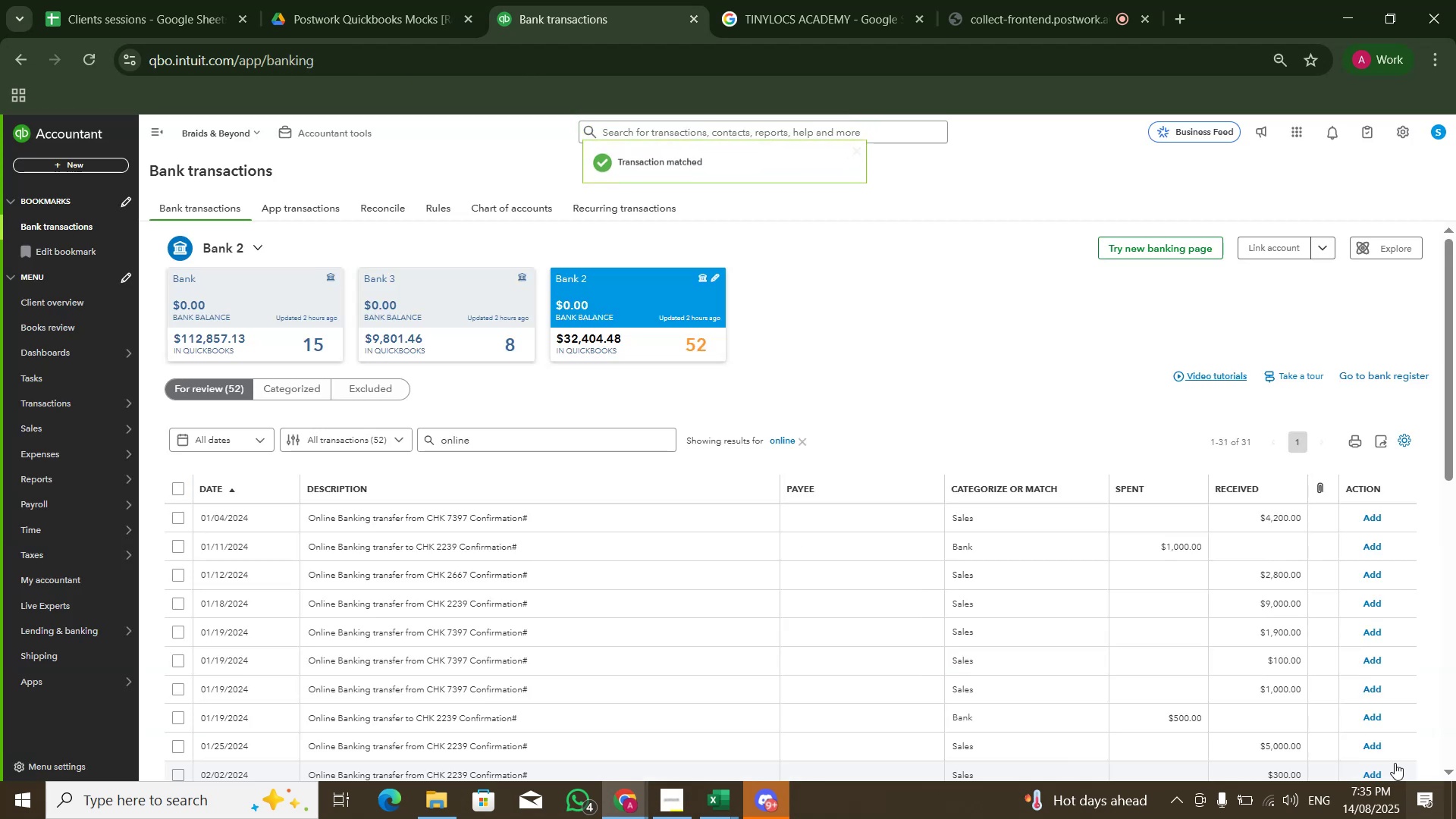 
left_click([629, 588])
 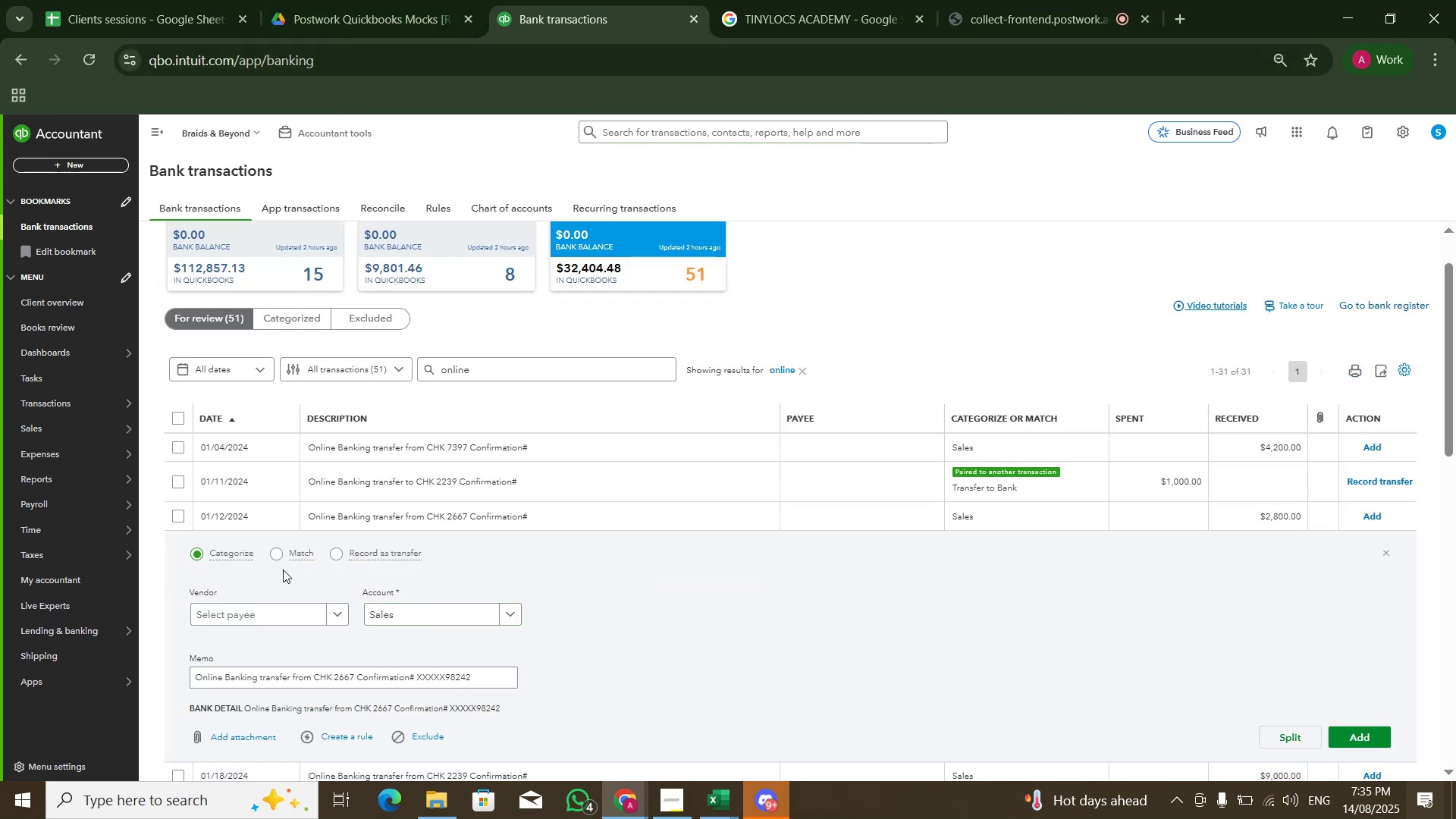 
left_click([281, 554])
 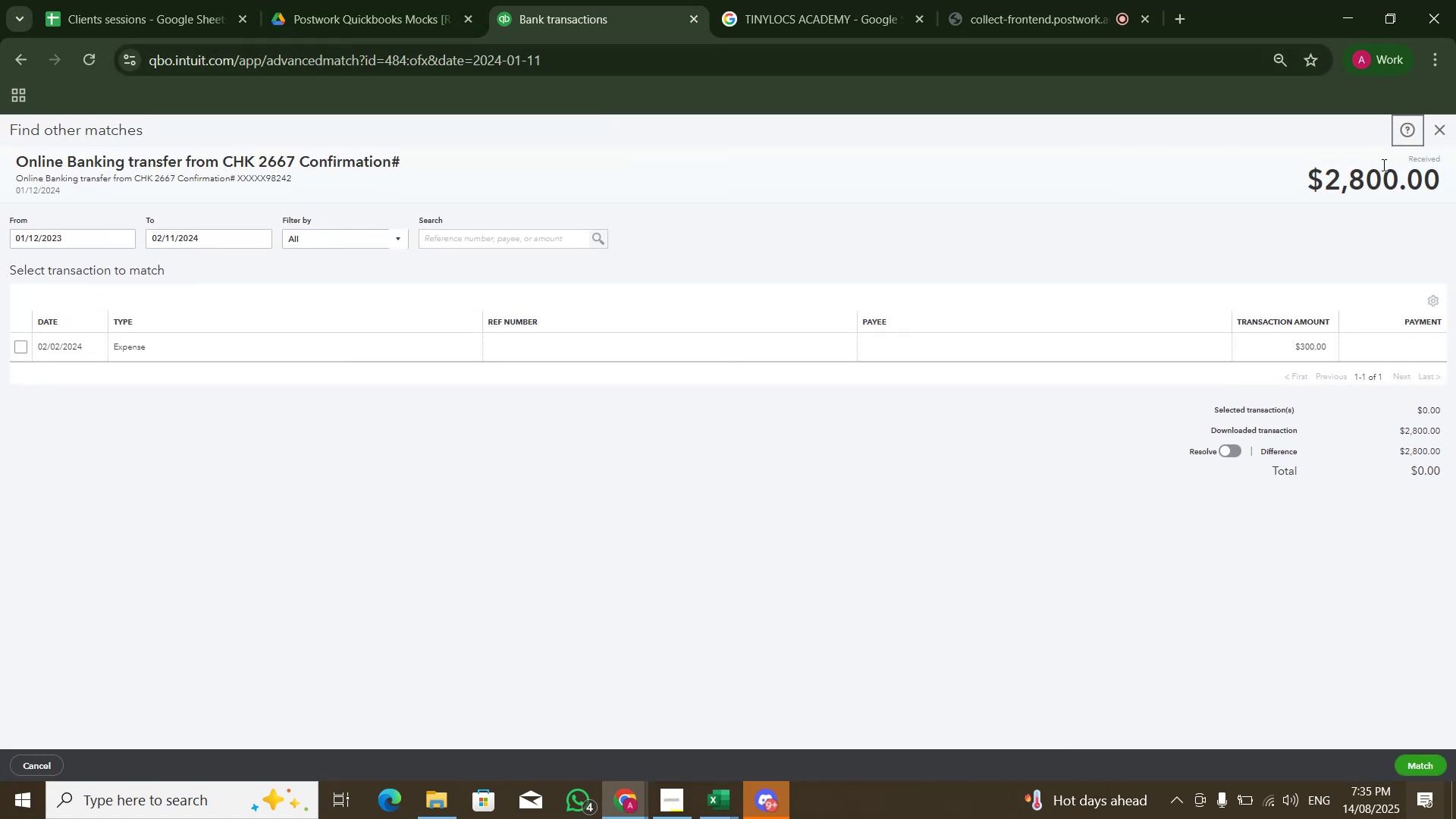 
left_click([1442, 123])
 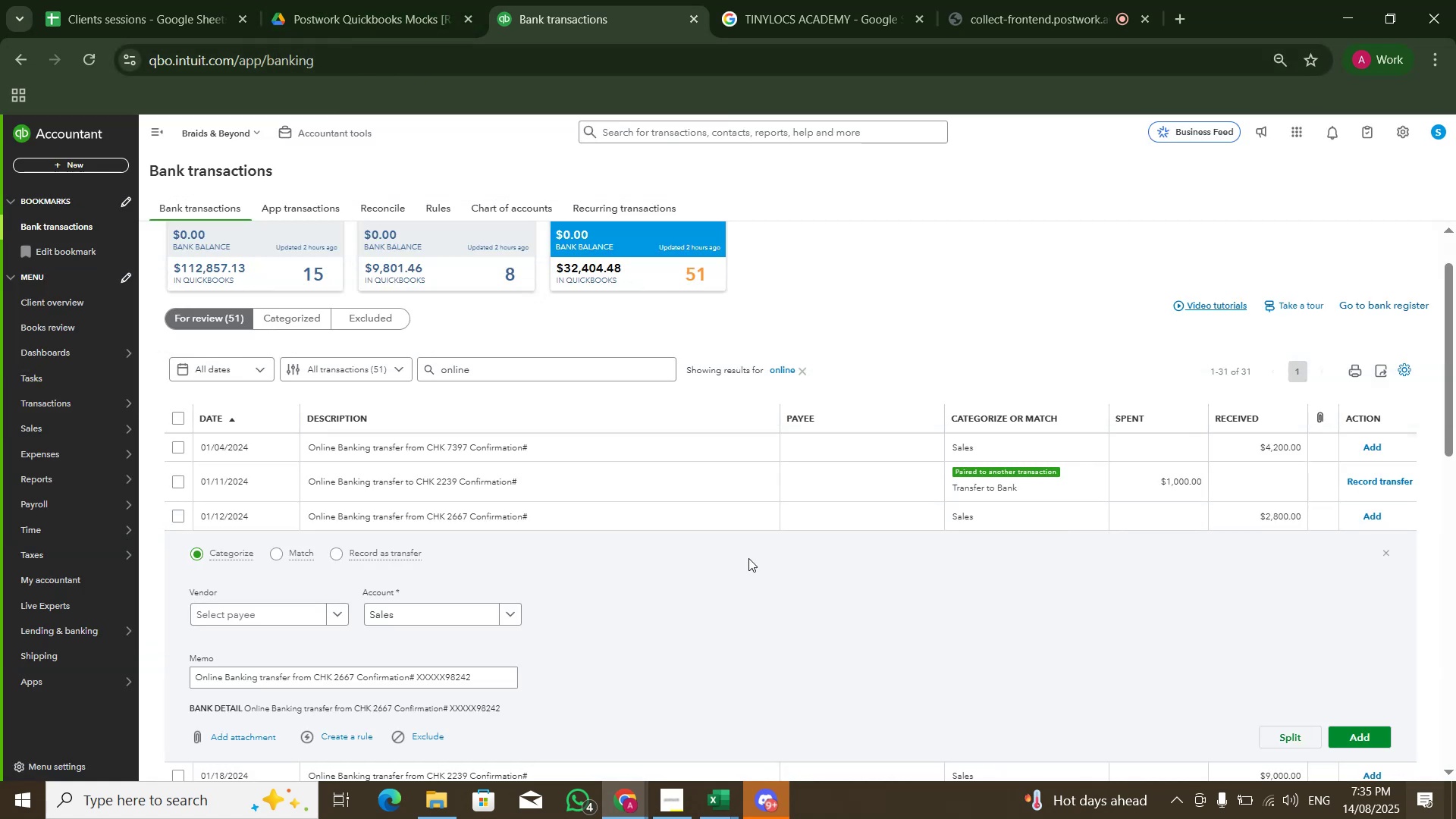 
scroll: coordinate [742, 559], scroll_direction: down, amount: 2.0
 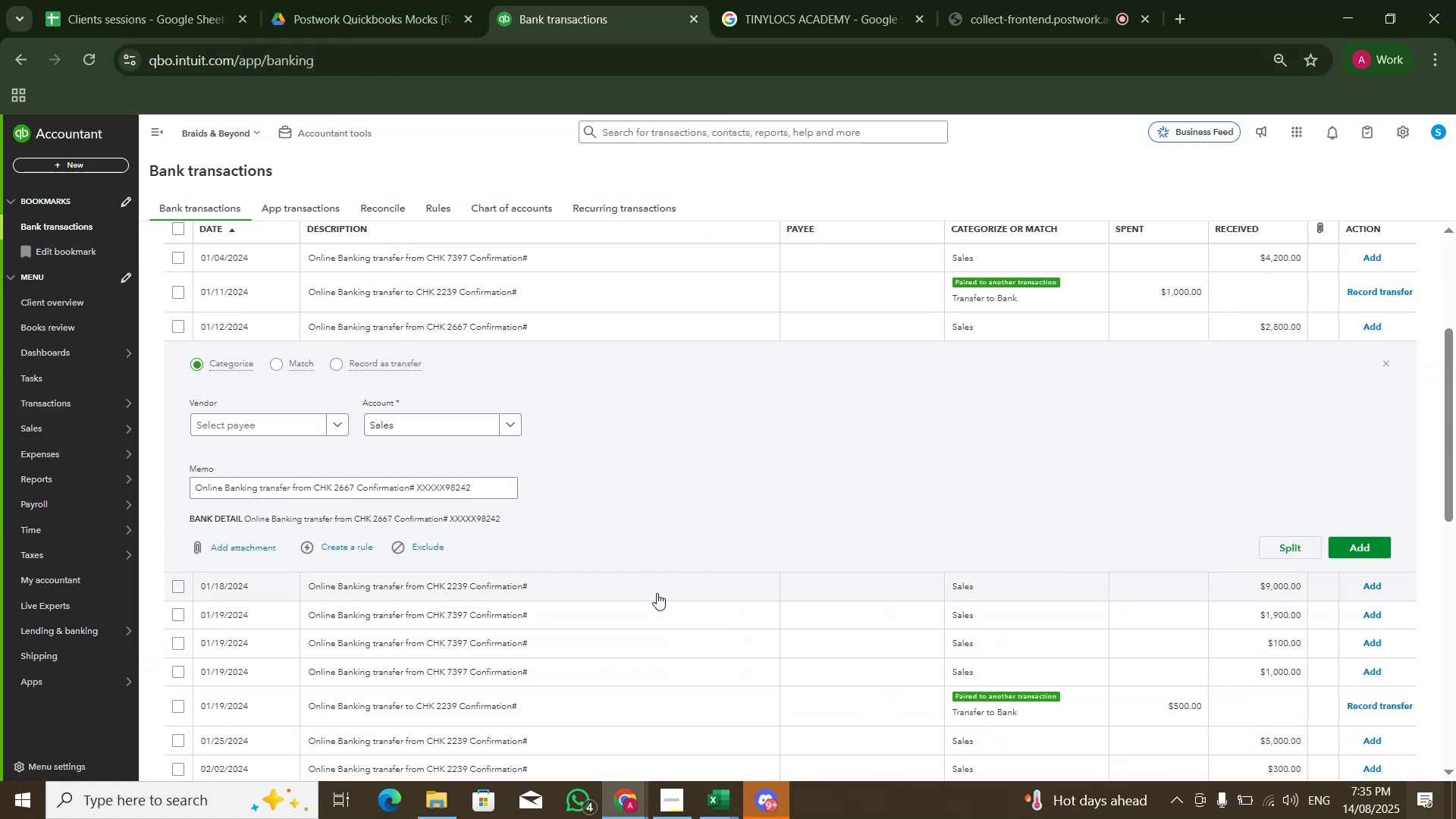 
left_click([657, 593])
 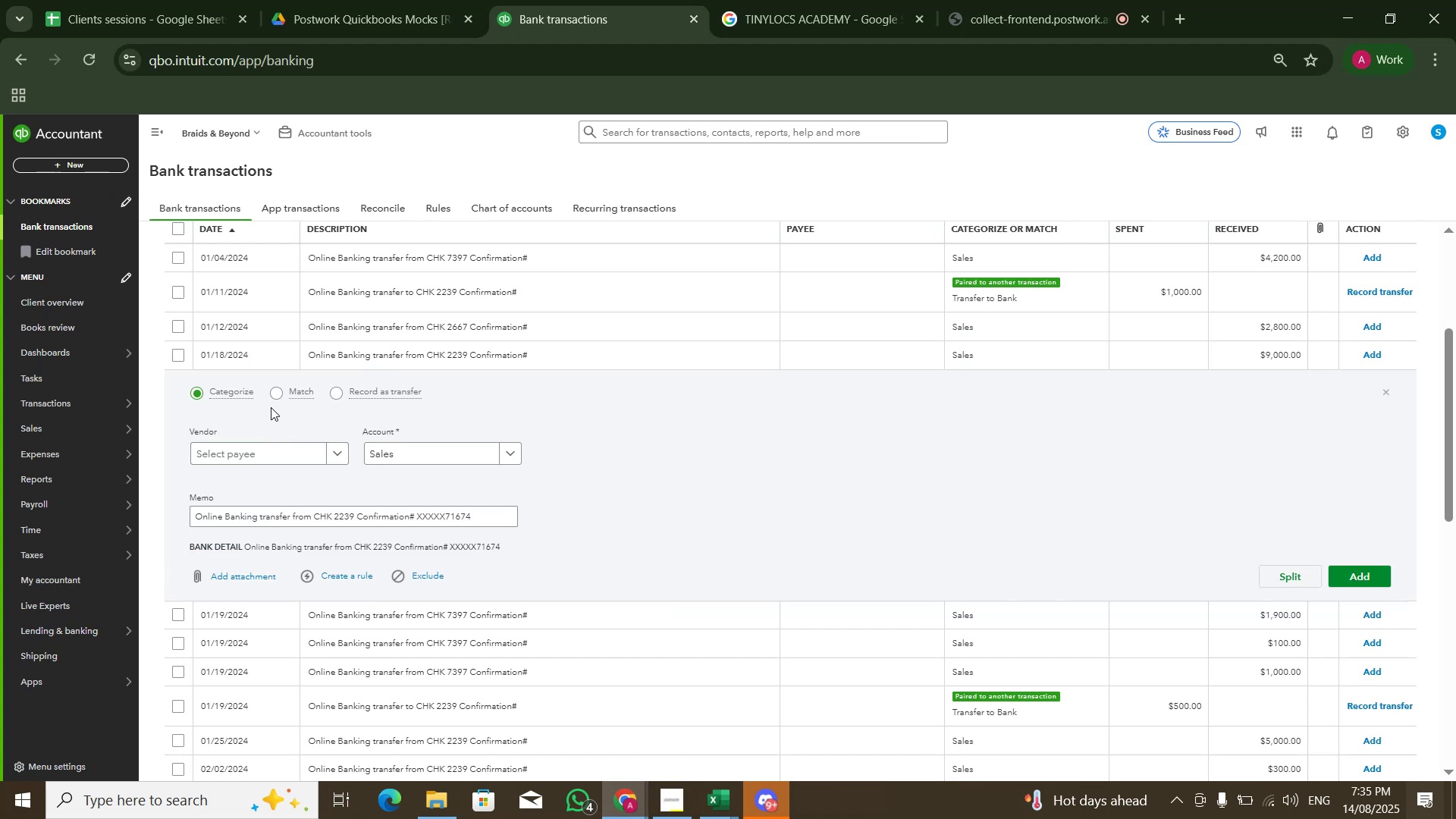 
left_click([275, 394])
 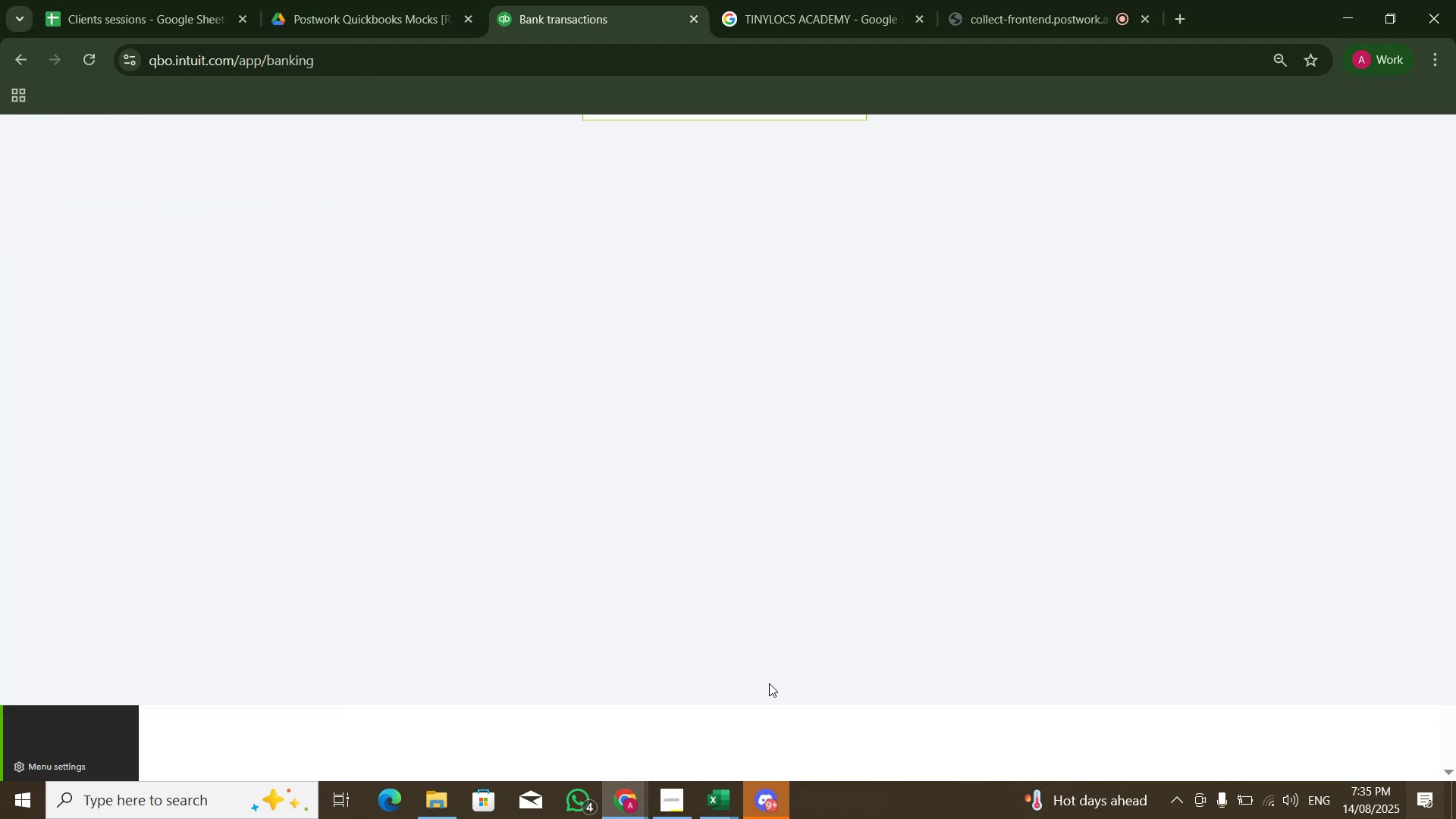 
wait(5.83)
 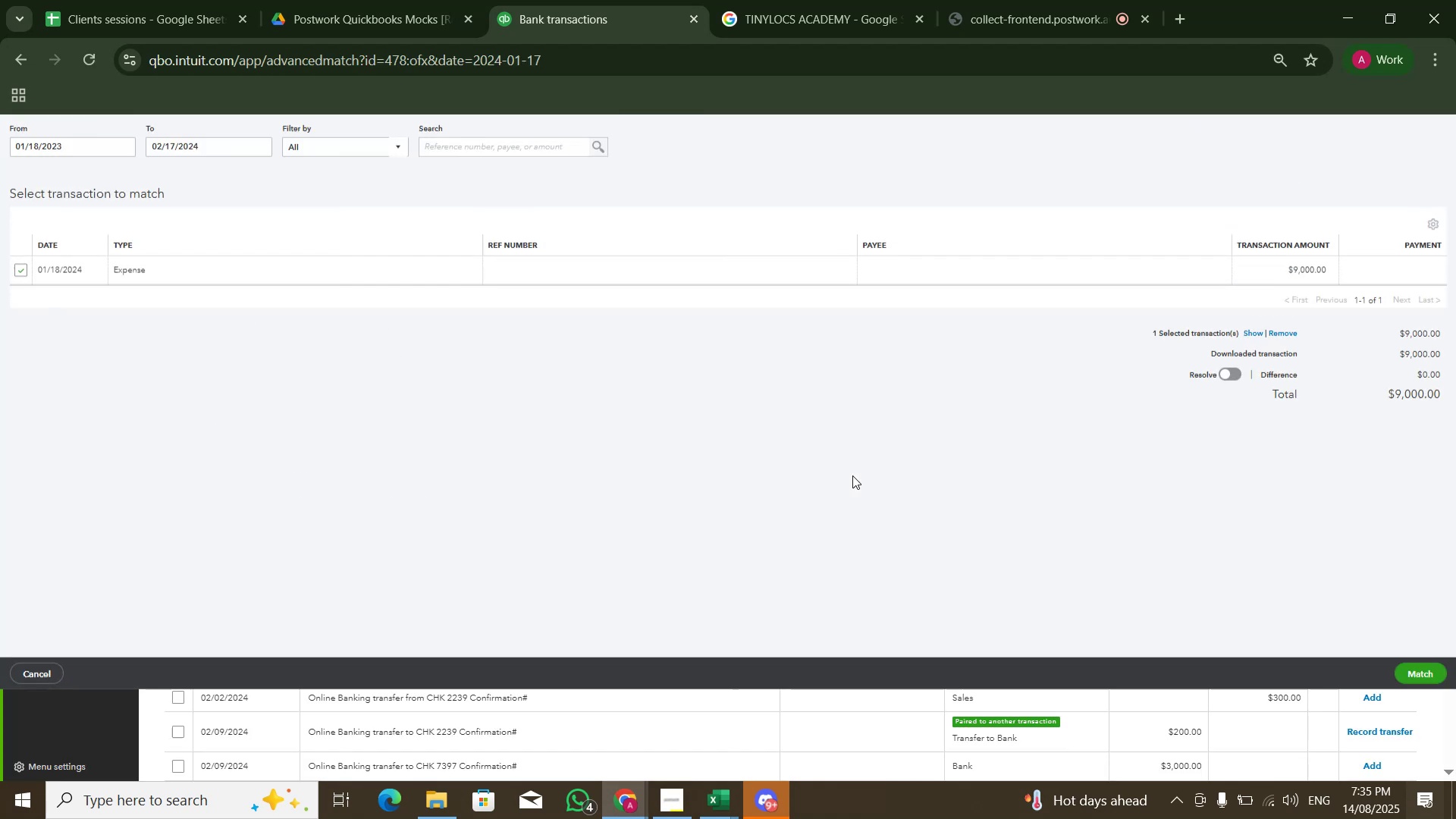 
scroll: coordinate [624, 562], scroll_direction: down, amount: 1.0
 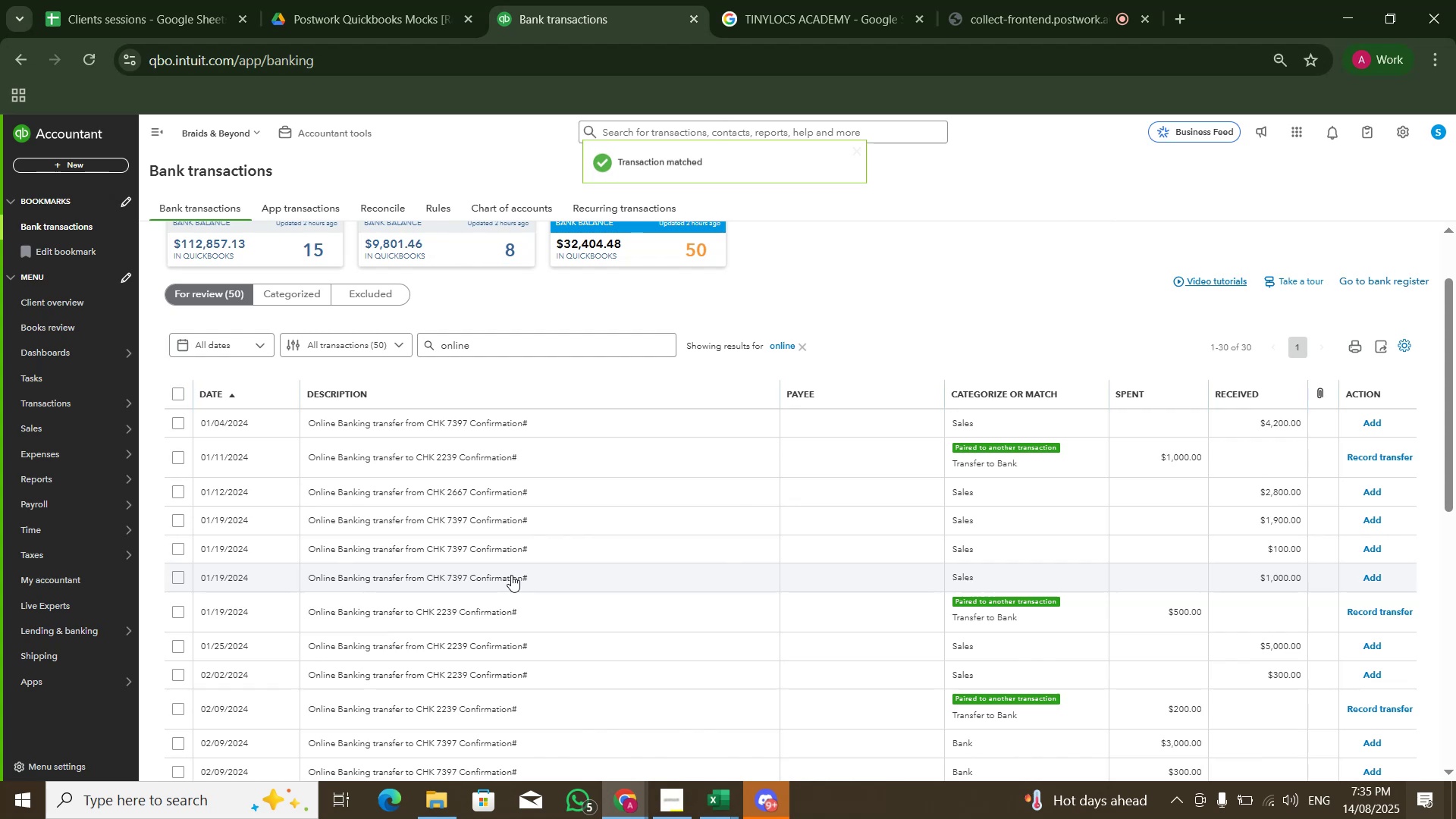 
left_click([511, 576])
 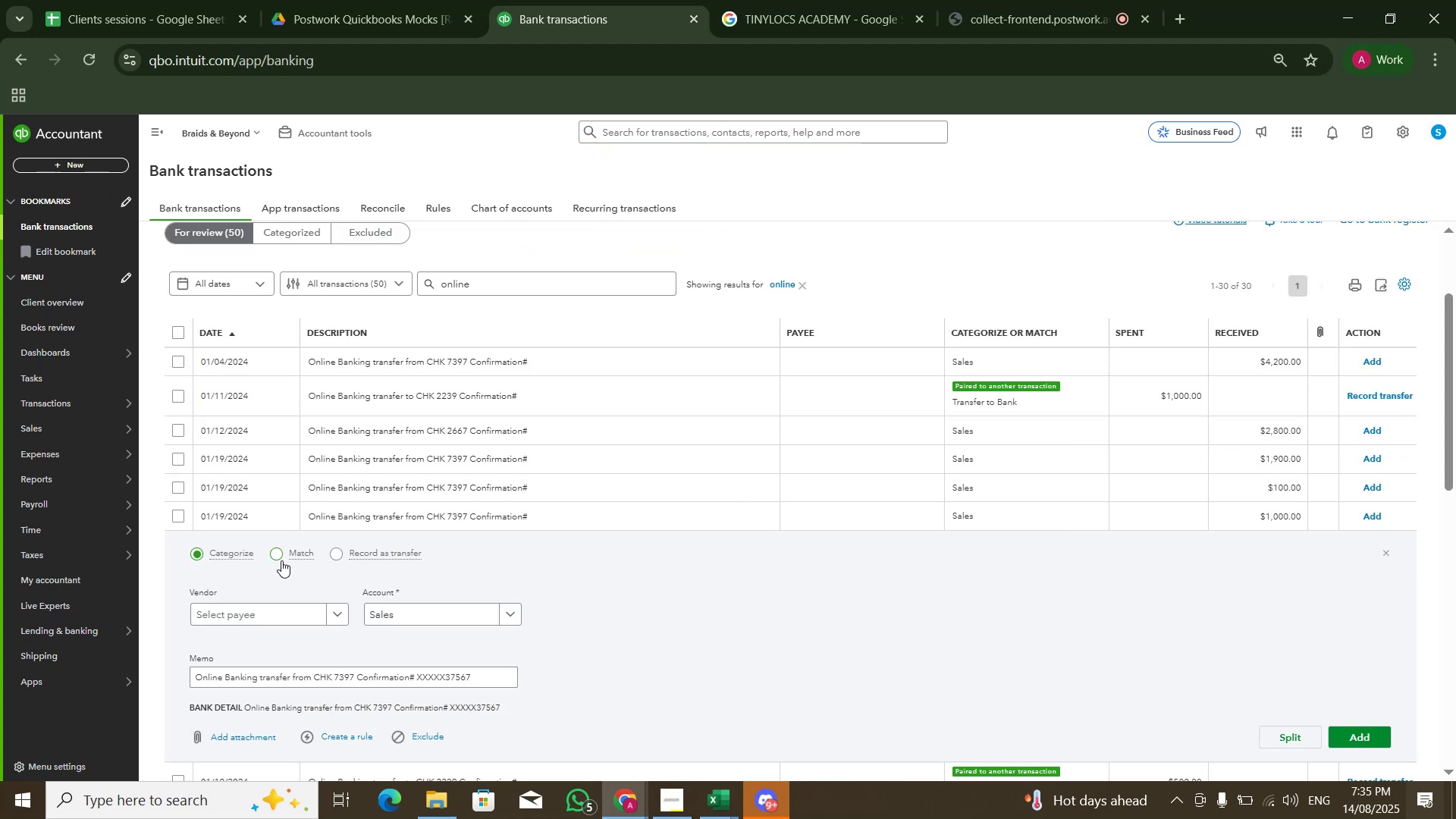 
left_click([281, 559])
 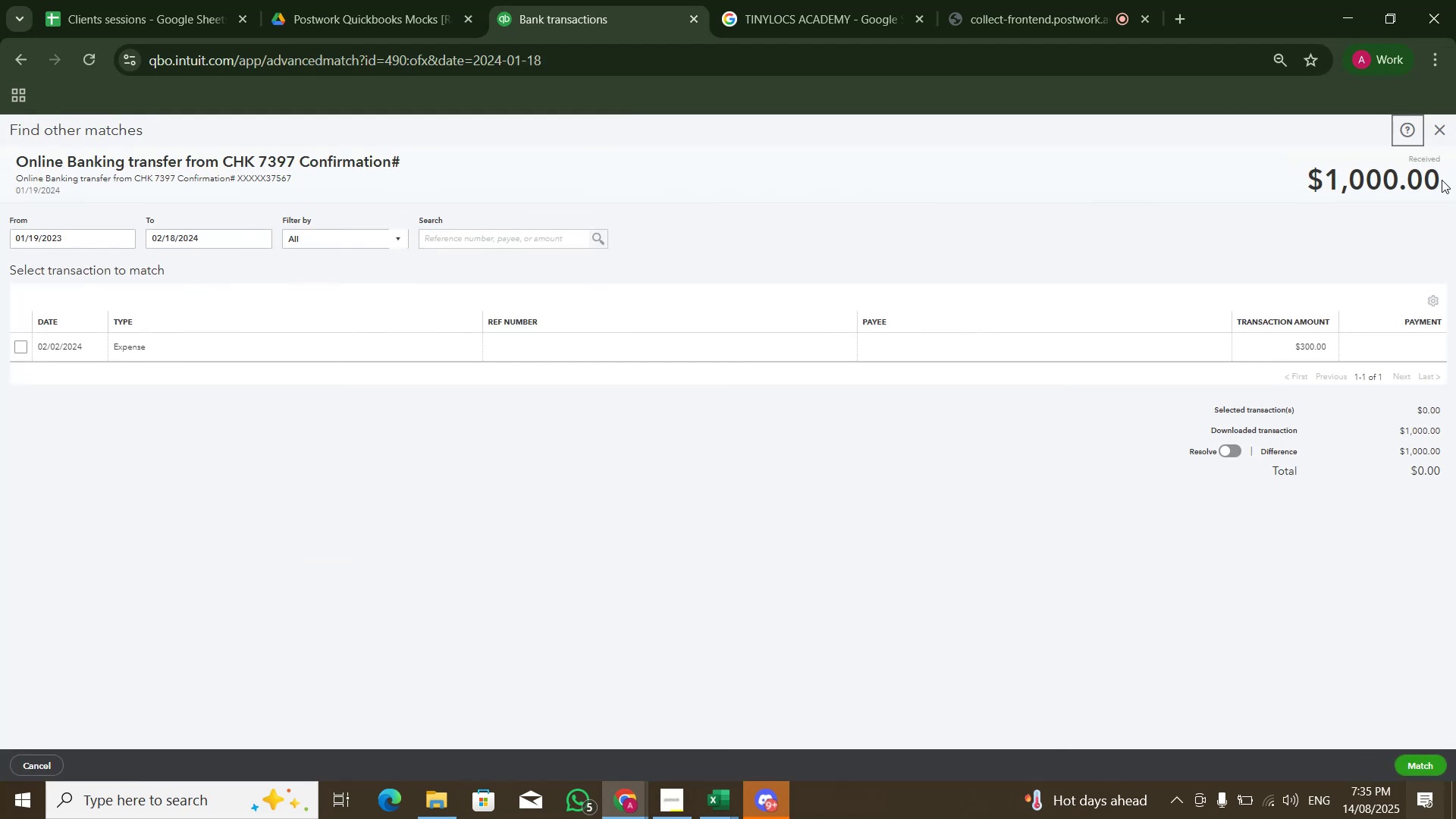 
left_click([1434, 135])
 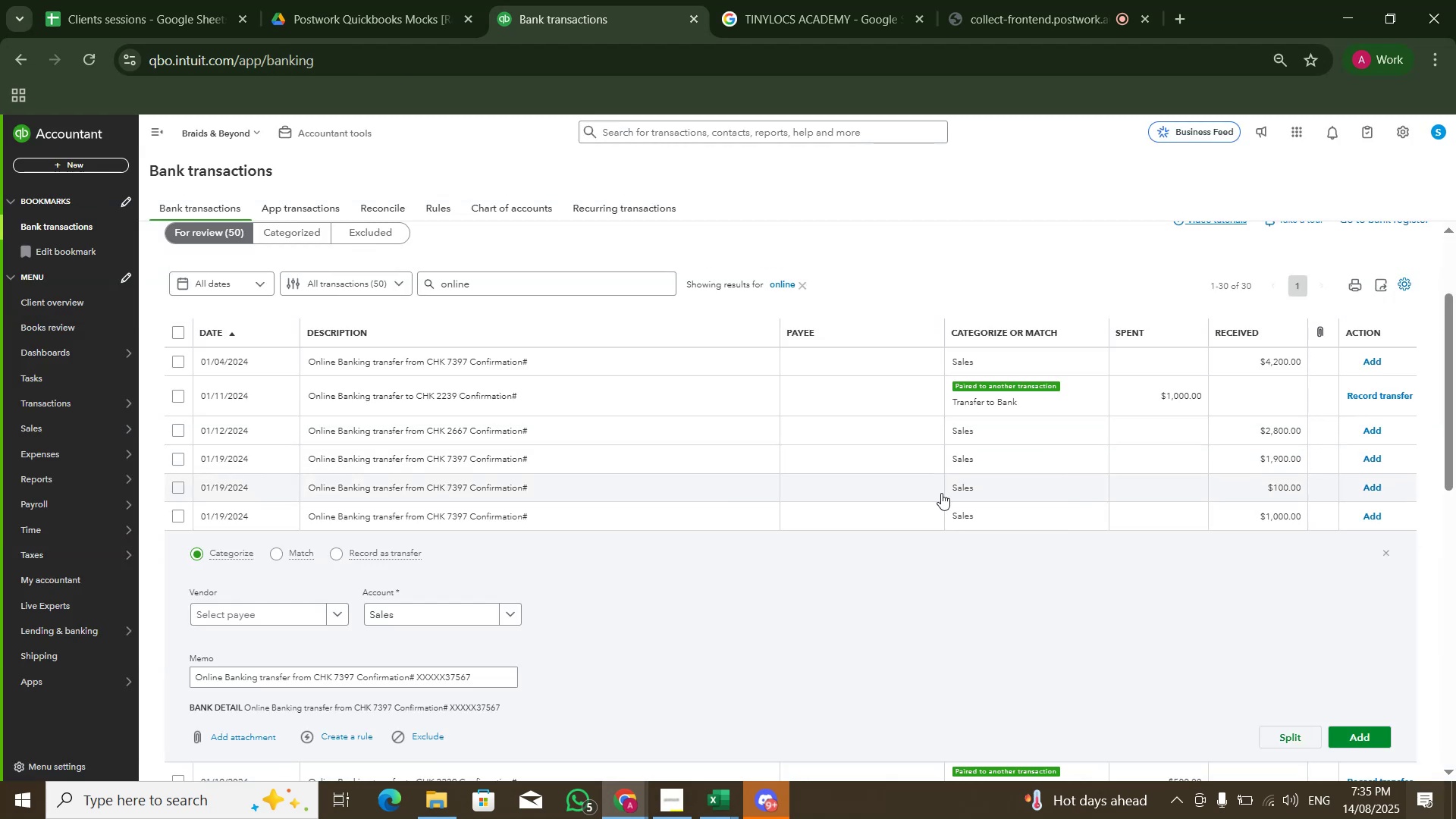 
scroll: coordinate [877, 525], scroll_direction: down, amount: 2.0
 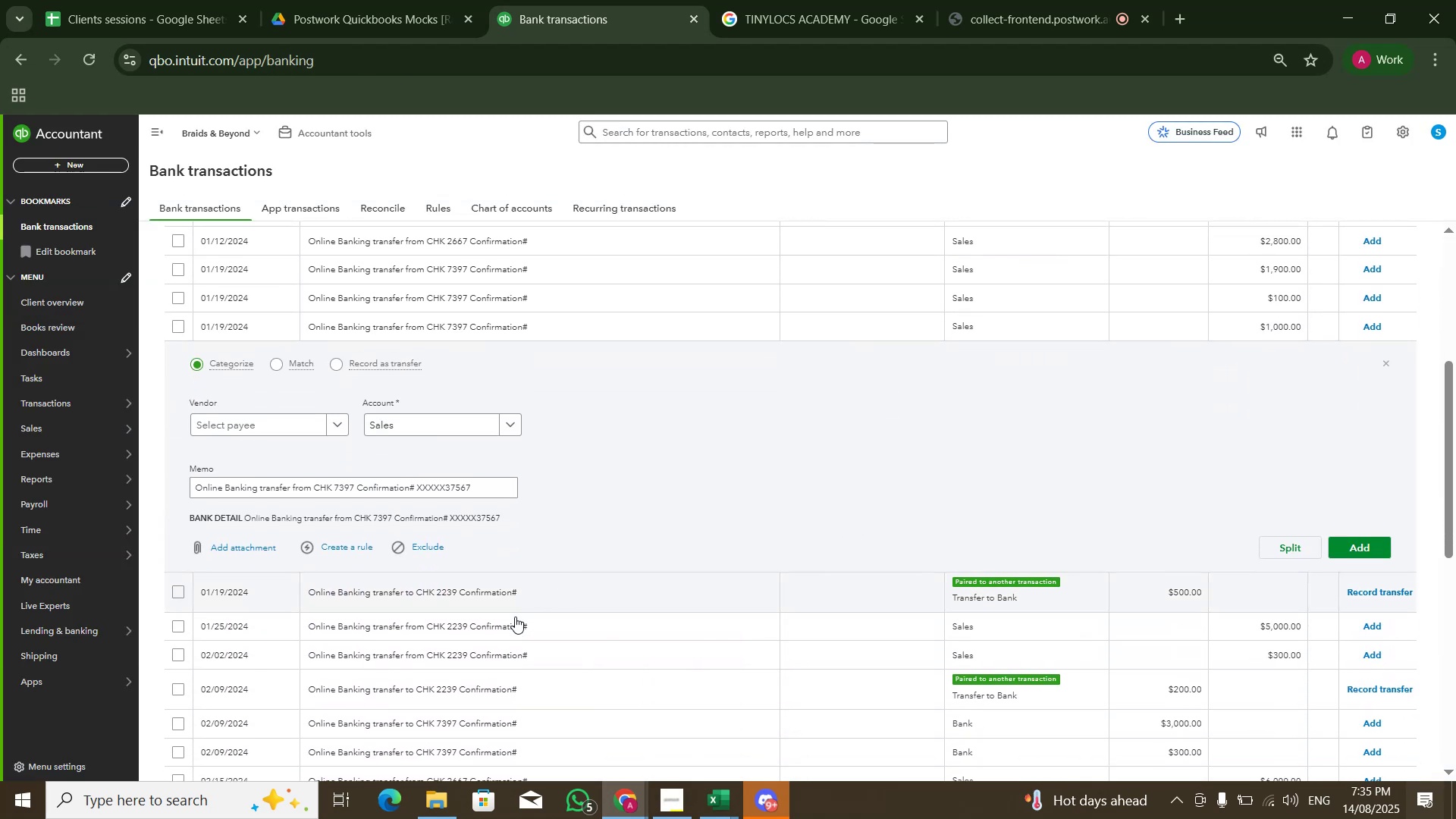 
left_click([504, 649])
 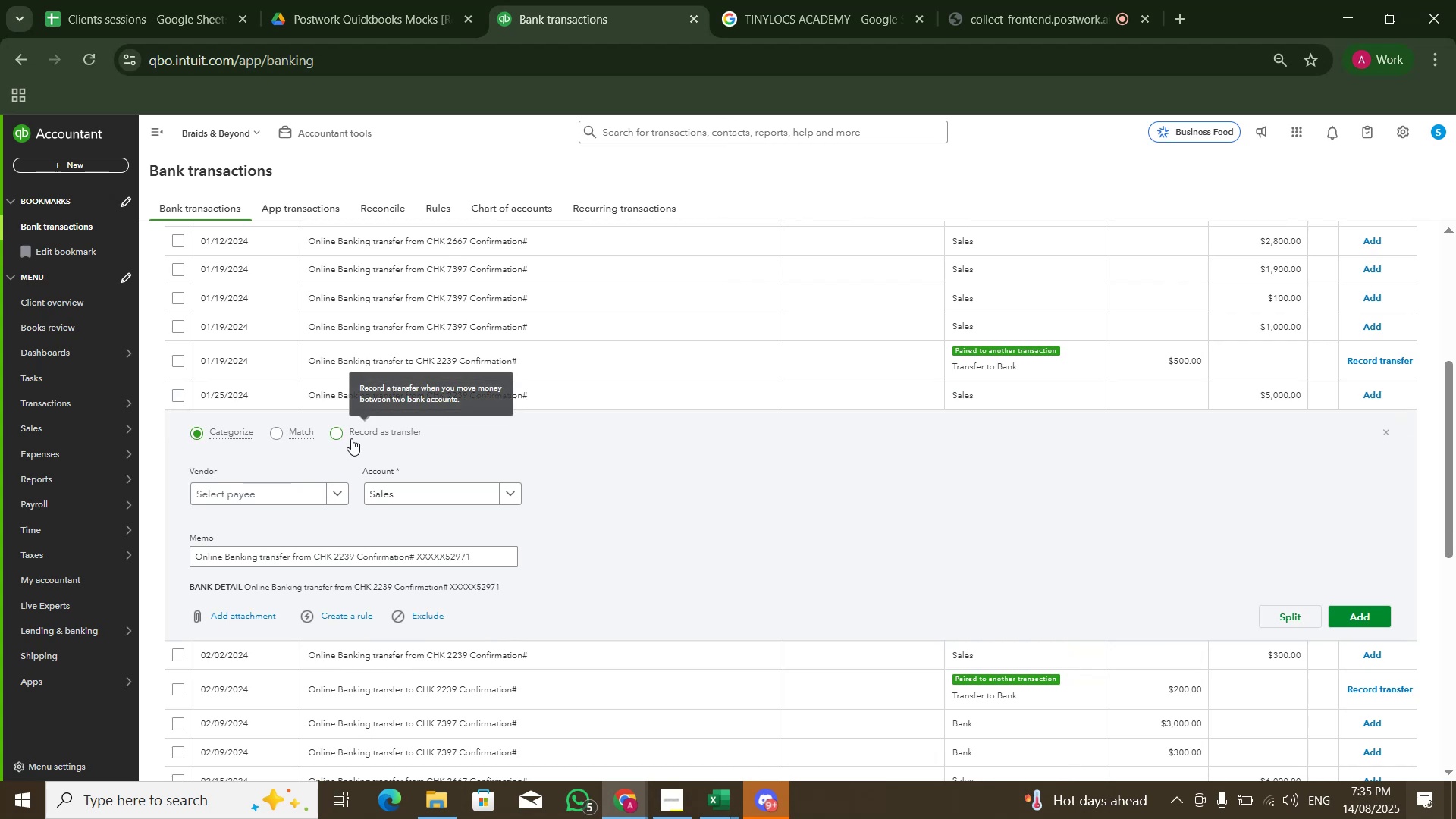 
left_click([280, 431])
 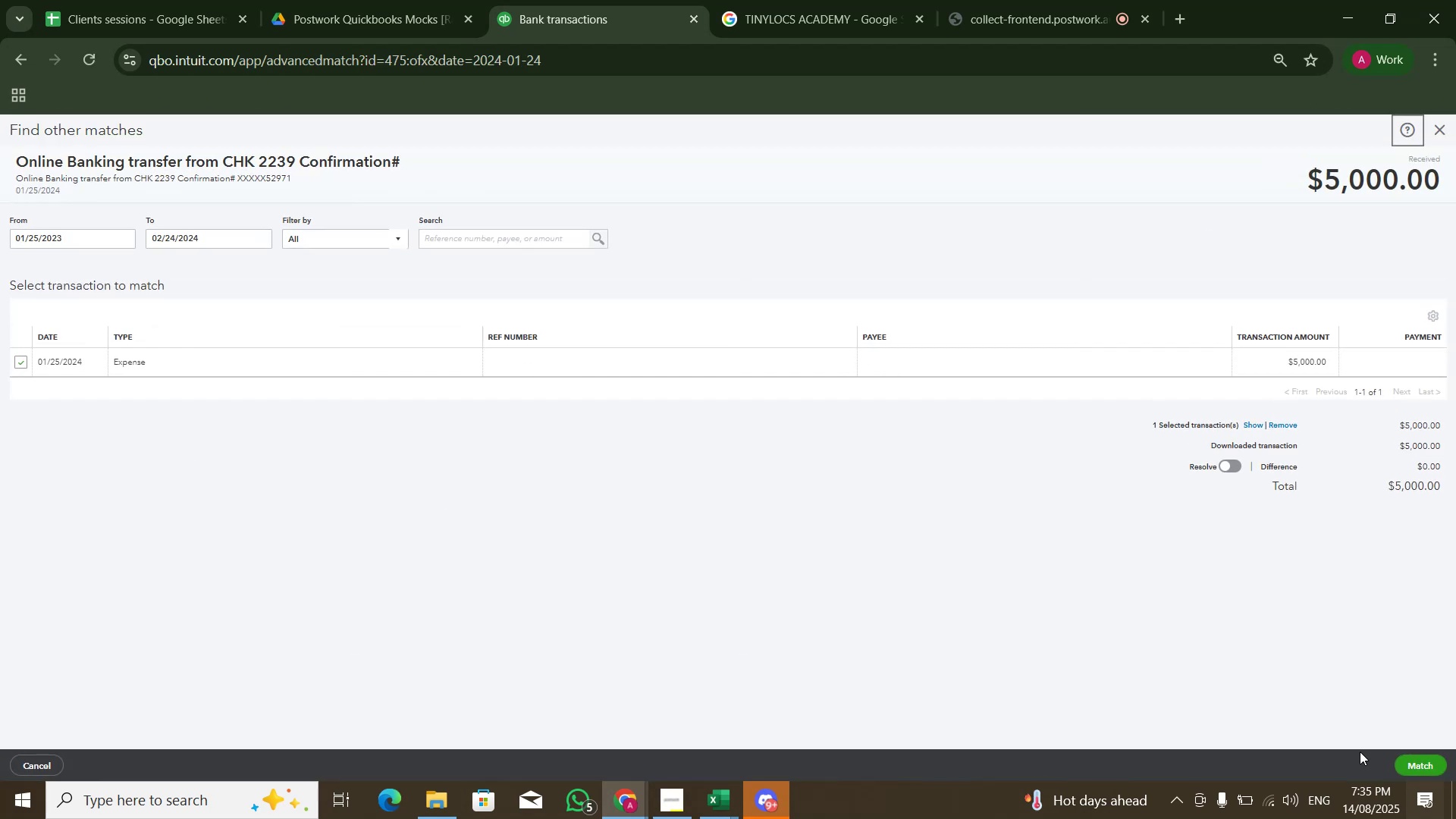 
left_click([1414, 756])
 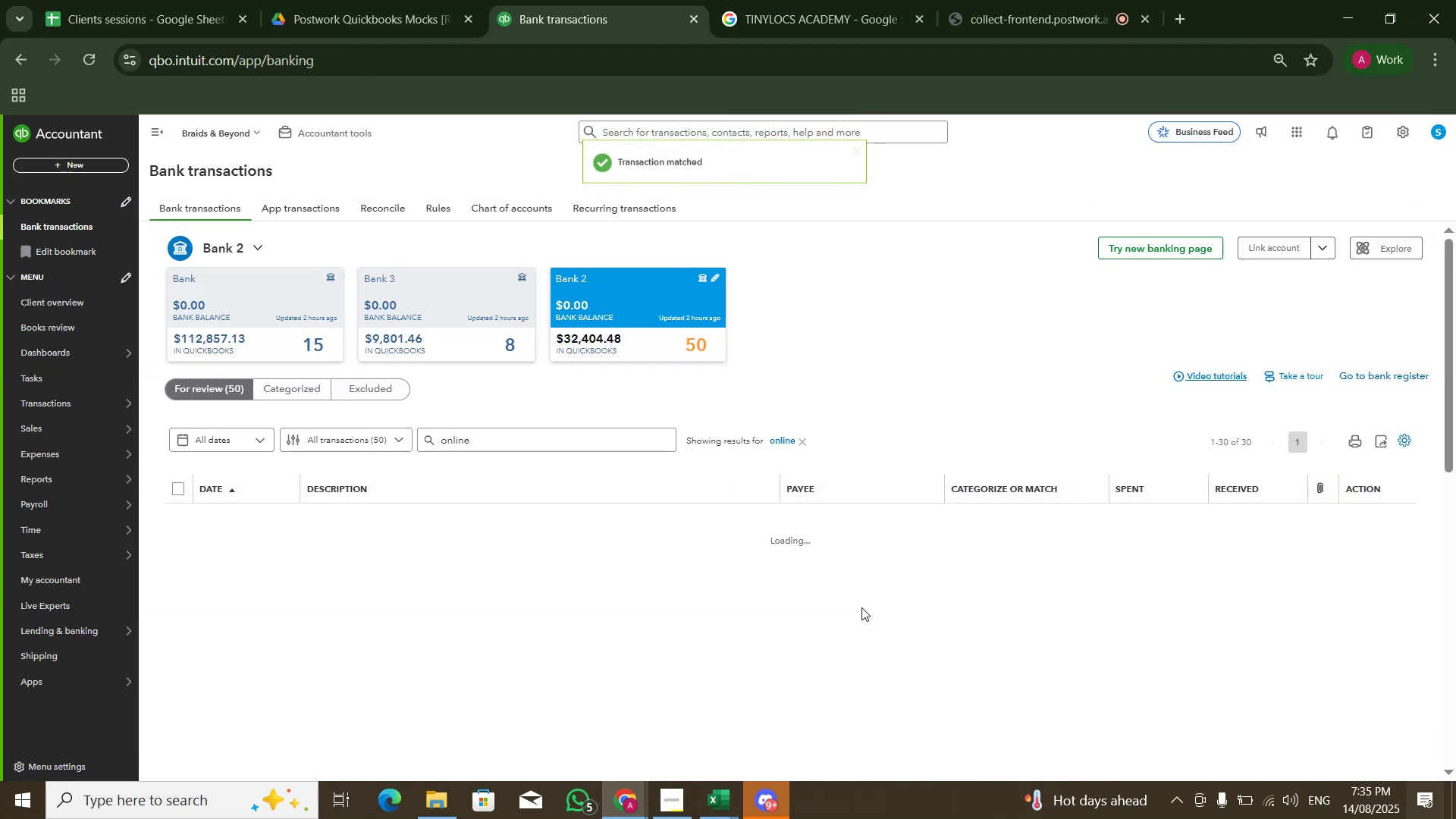 
scroll: coordinate [611, 566], scroll_direction: down, amount: 3.0
 